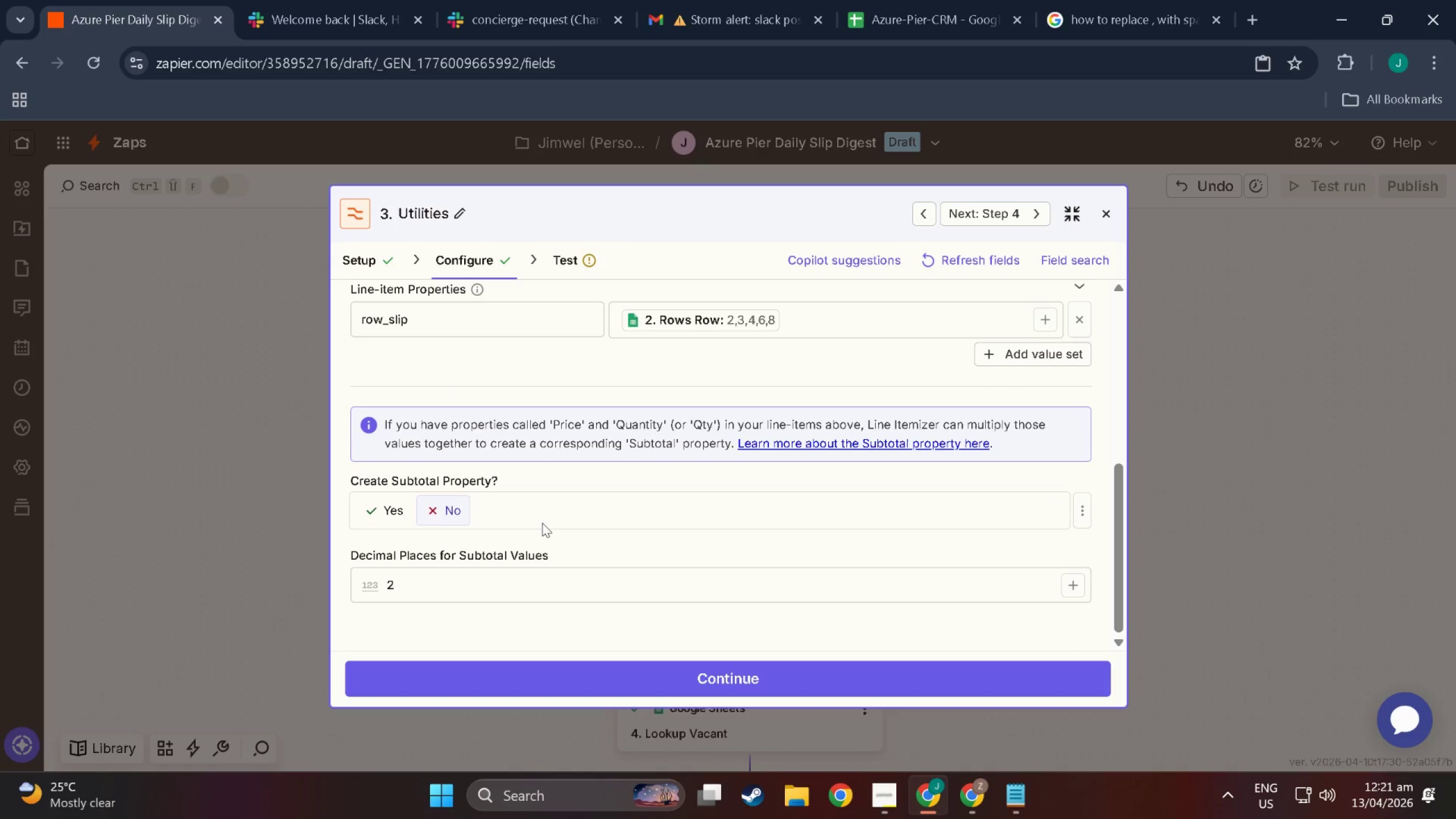 
scroll: coordinate [545, 560], scroll_direction: up, amount: 5.0
 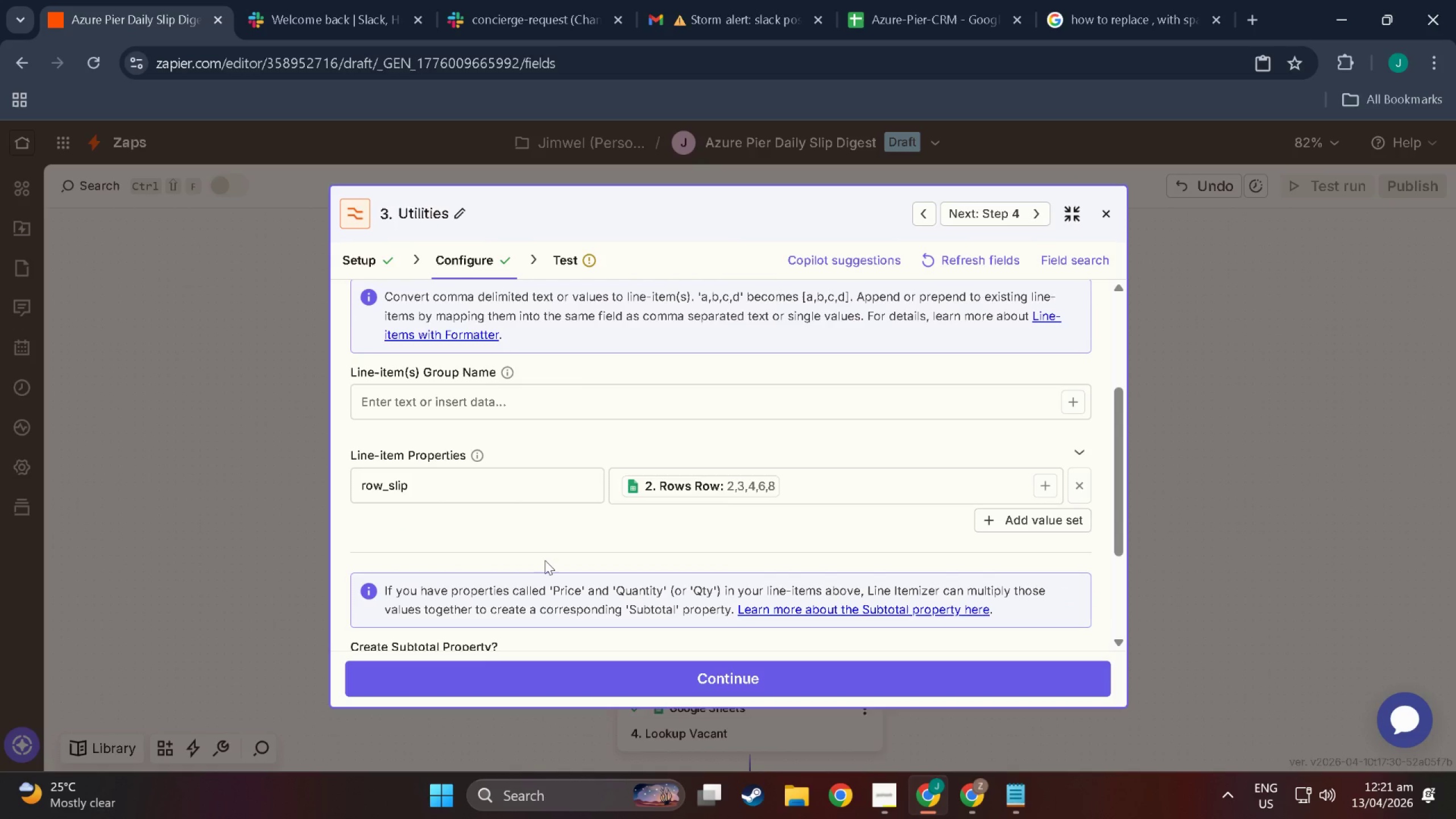 
scroll: coordinate [461, 481], scroll_direction: down, amount: 7.0
 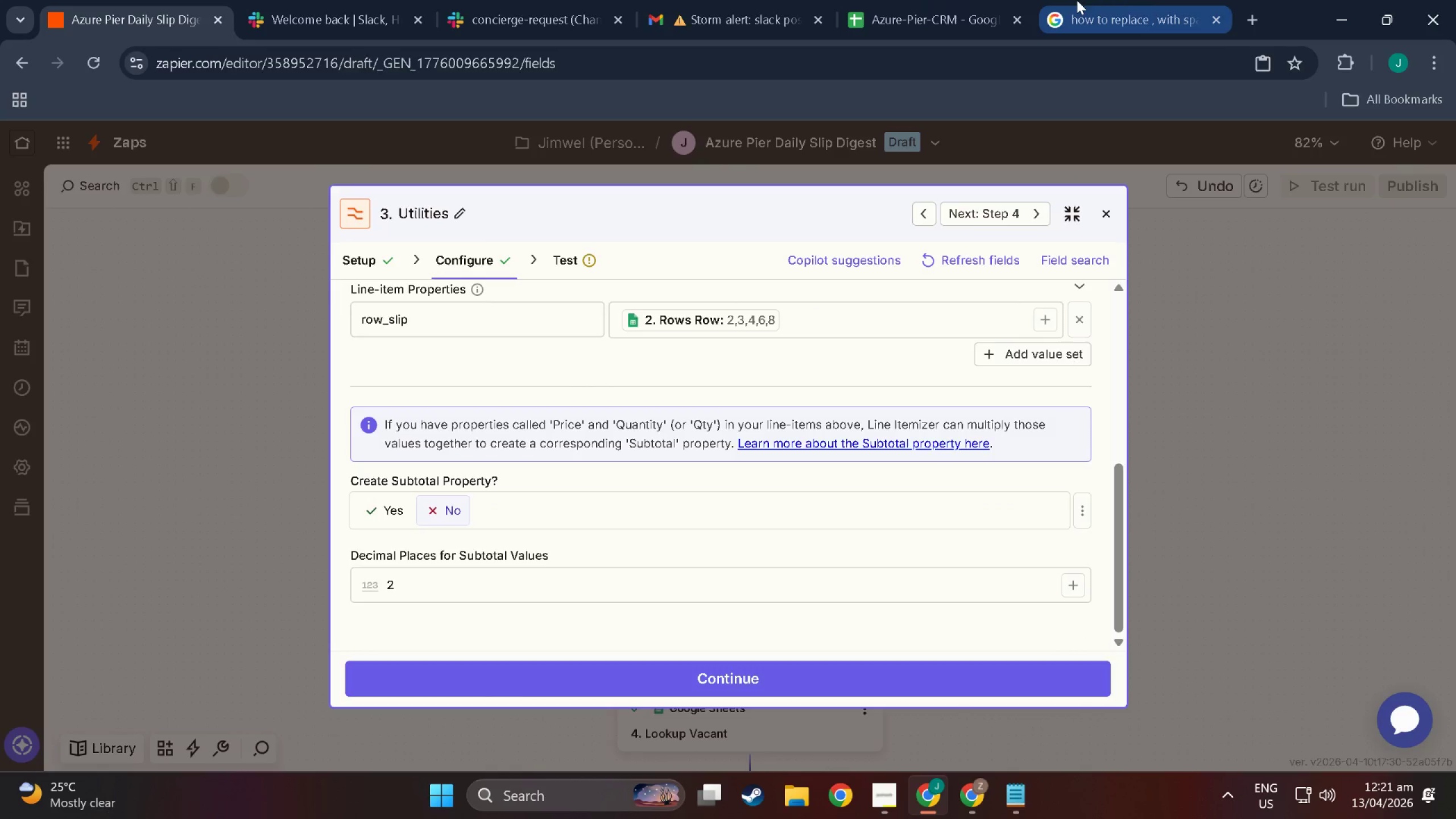 
left_click([1143, 0])
 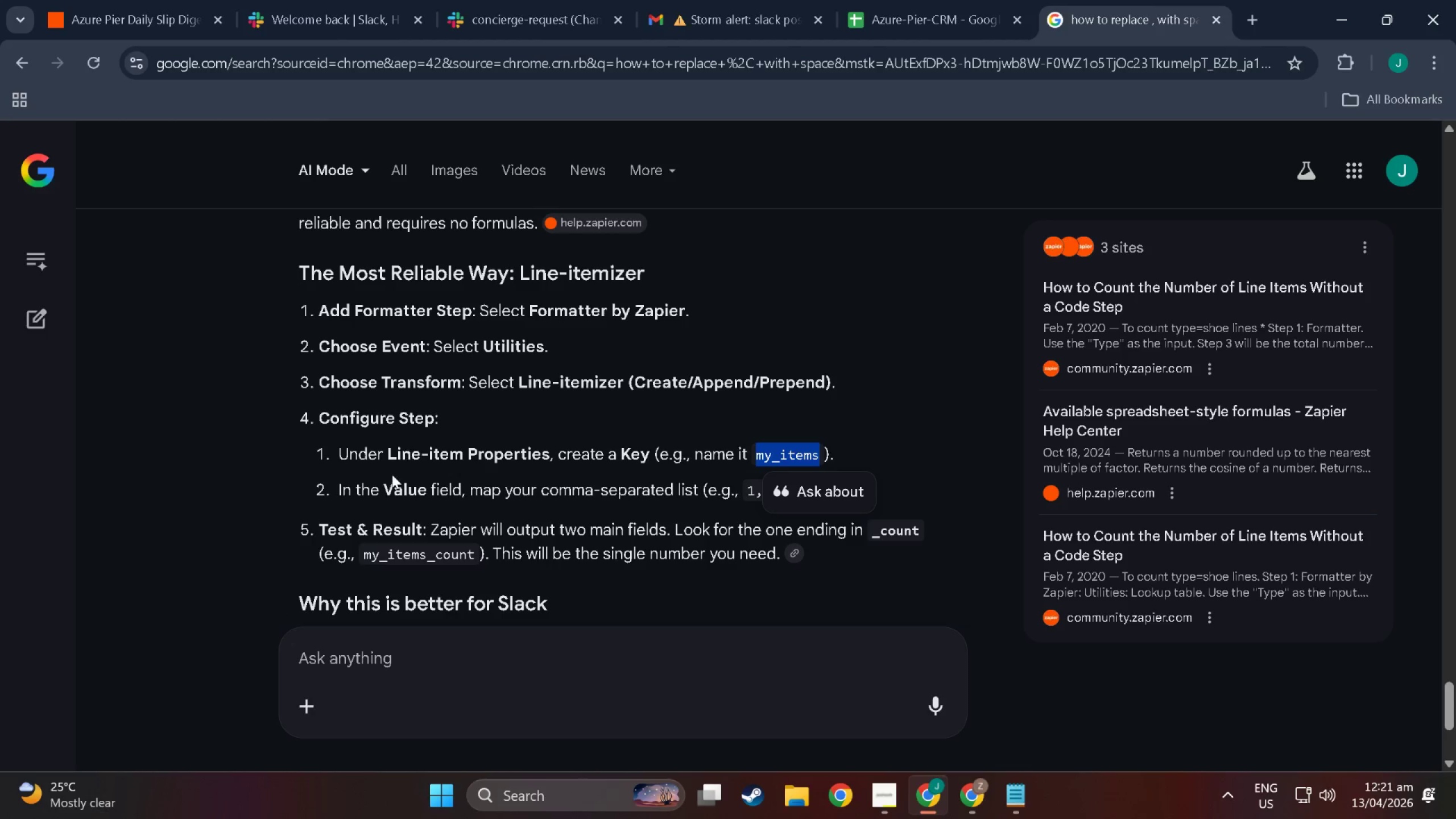 
scroll: coordinate [465, 445], scroll_direction: down, amount: 7.0
 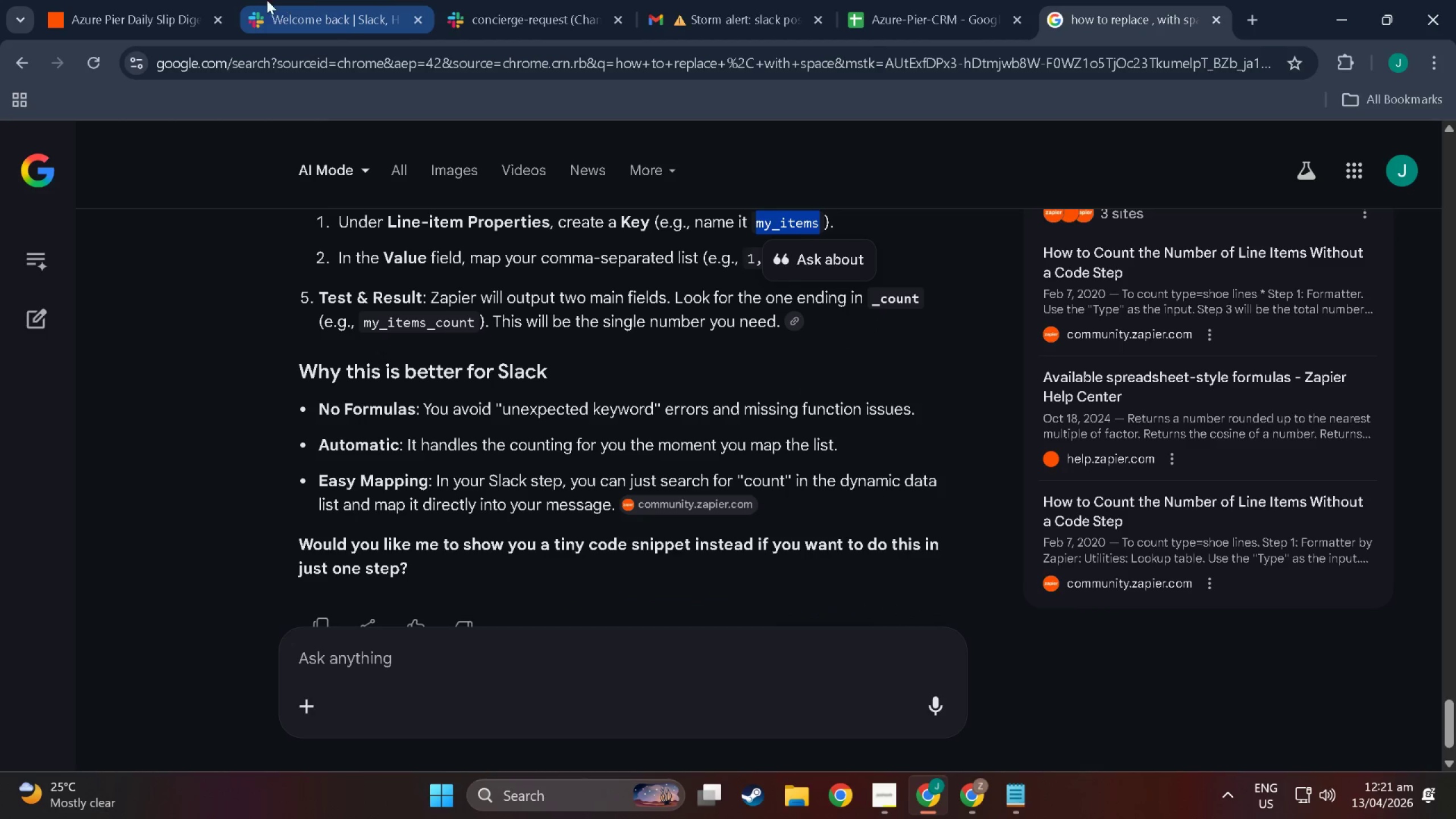 
left_click([279, 0])
 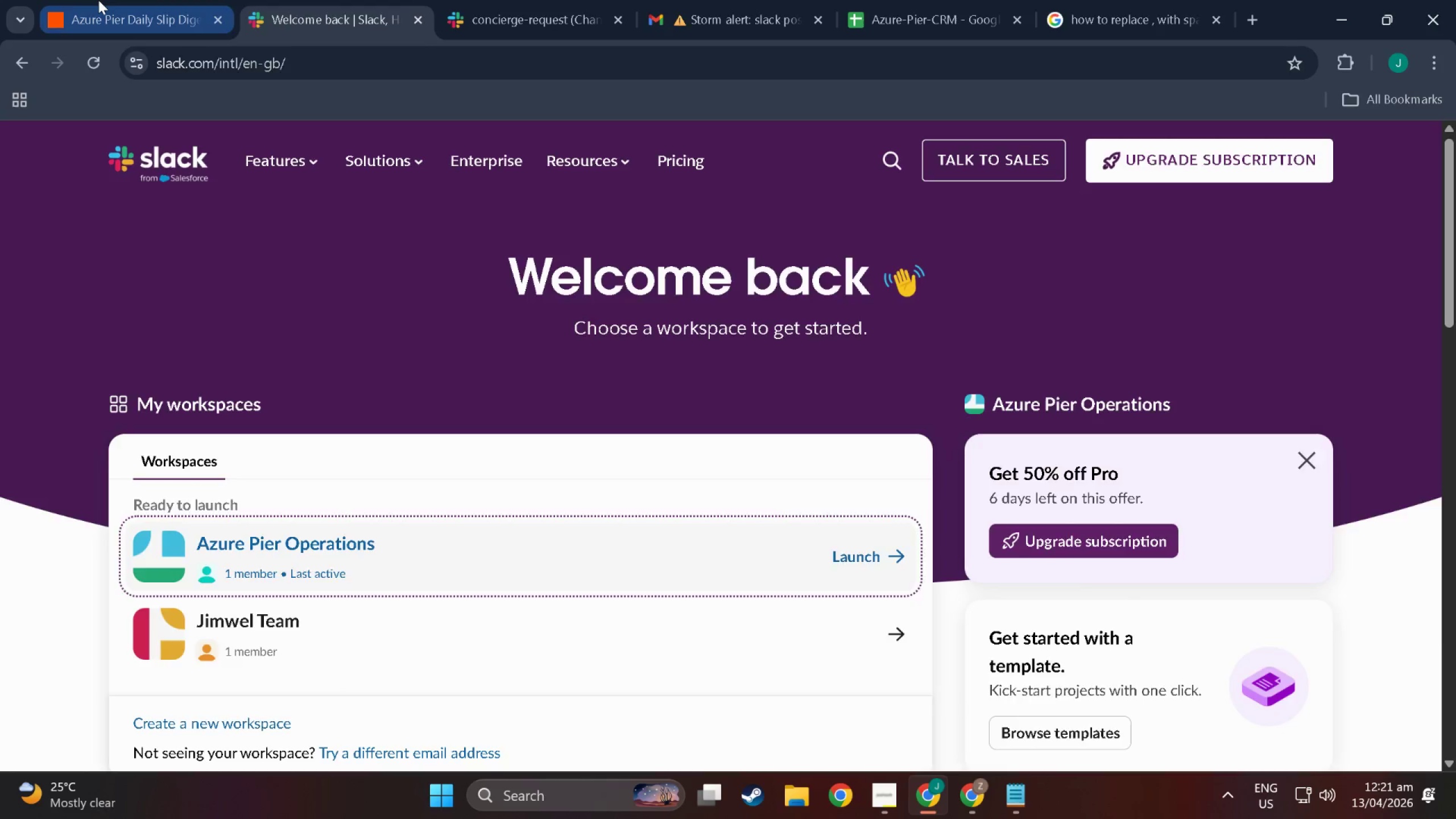 
left_click([98, 0])
 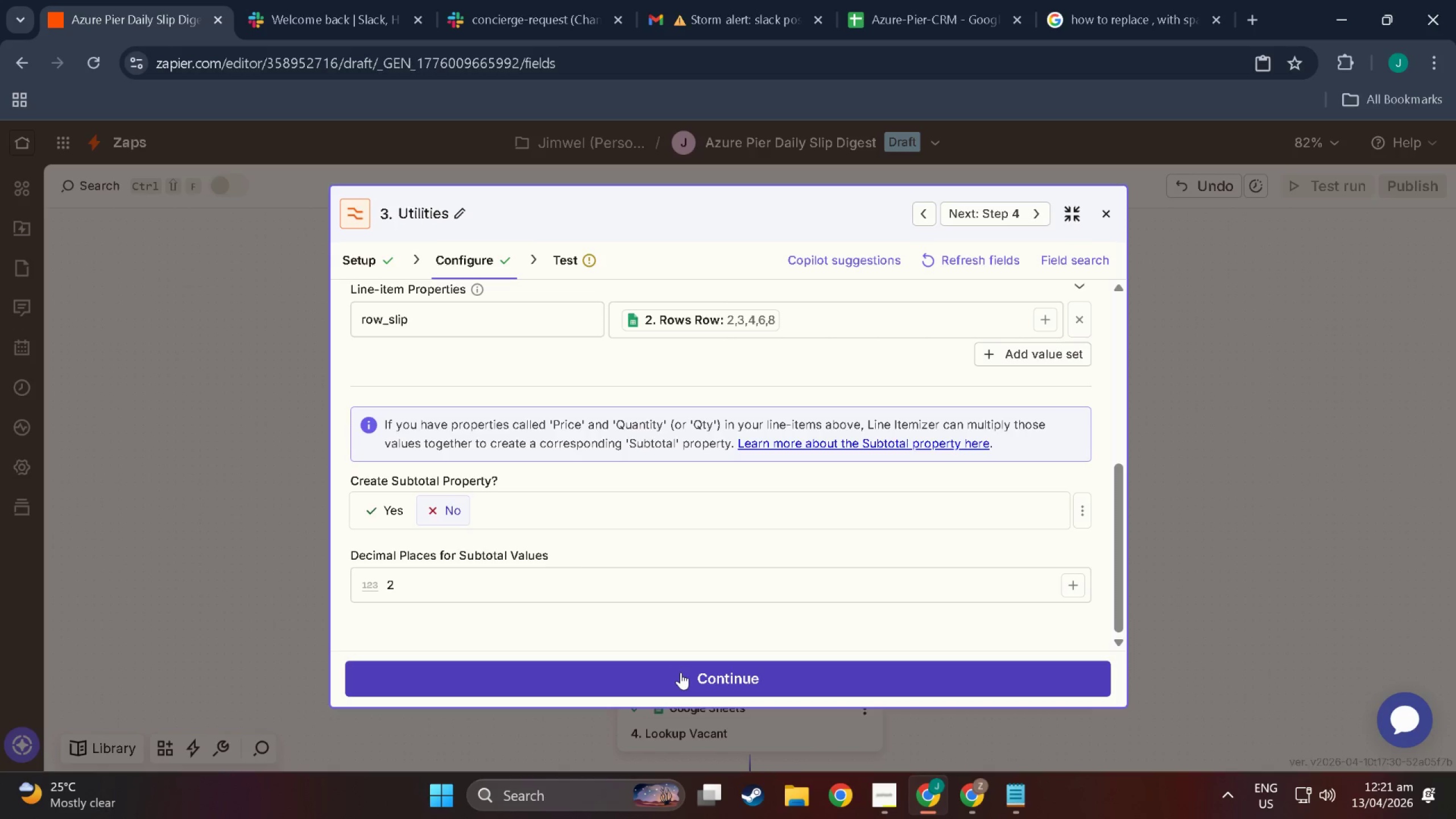 
left_click([681, 672])
 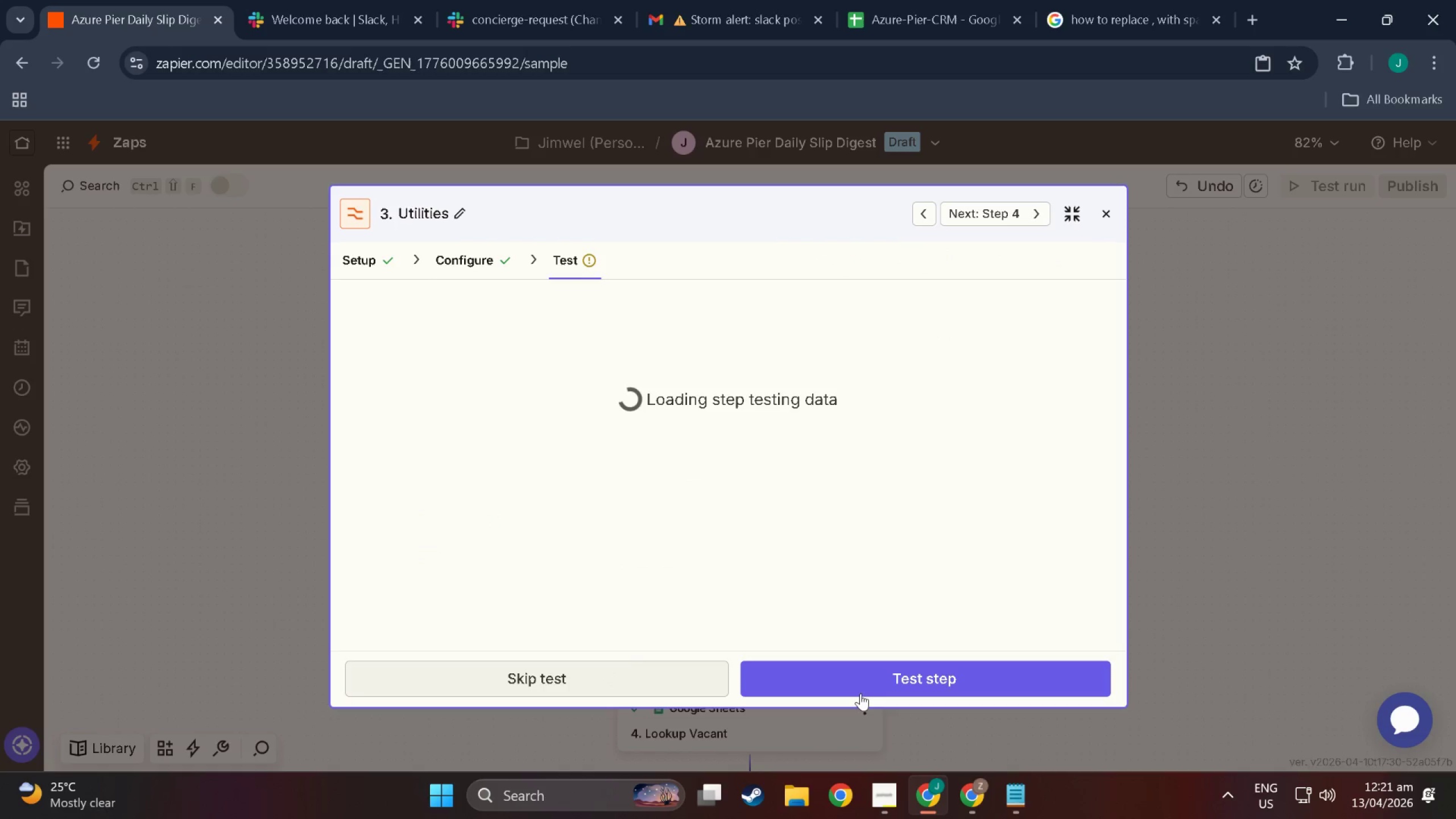 
double_click([862, 679])
 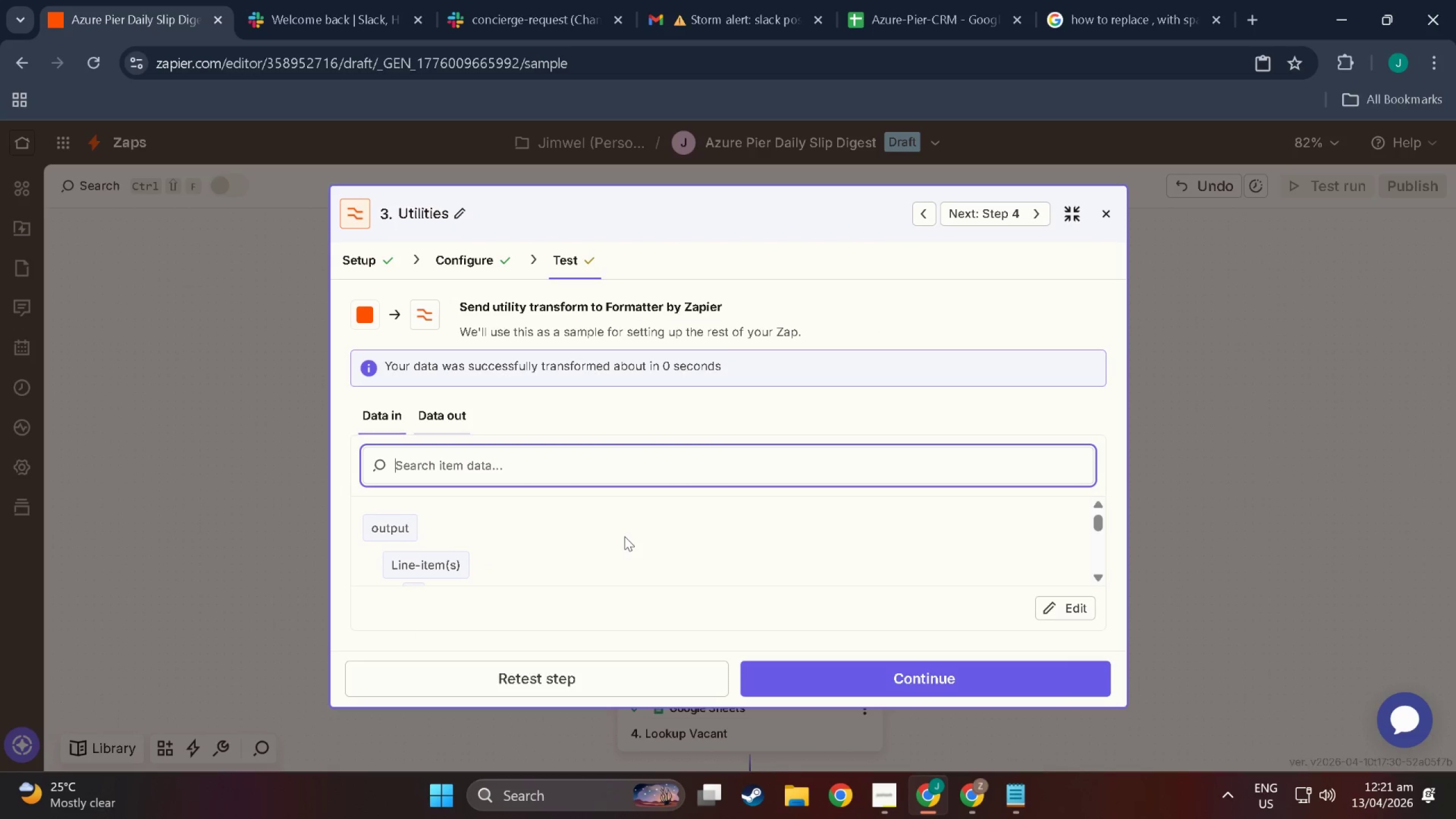 
scroll: coordinate [624, 536], scroll_direction: down, amount: 2.0
 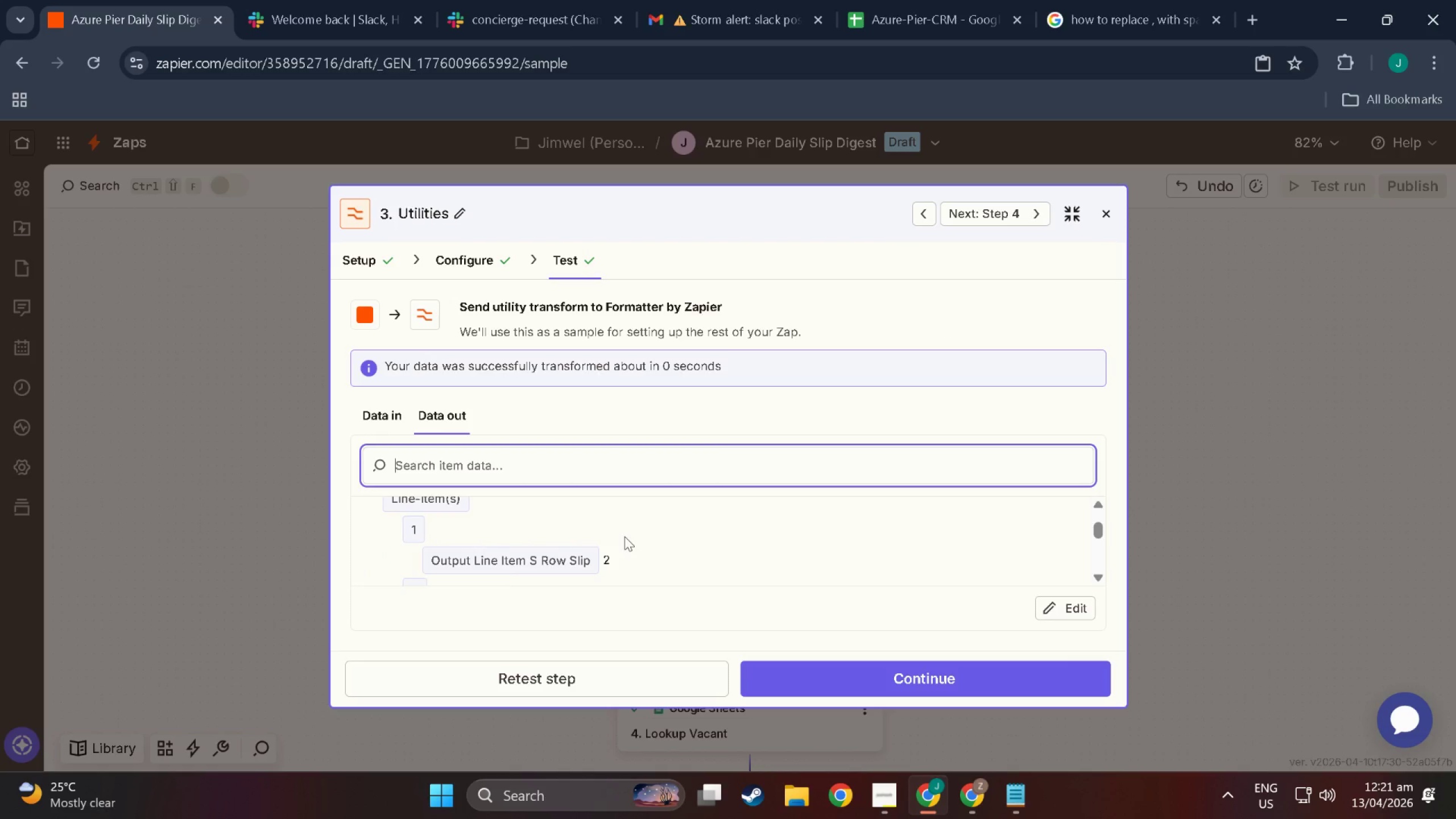 
scroll: coordinate [624, 536], scroll_direction: up, amount: 1.0
 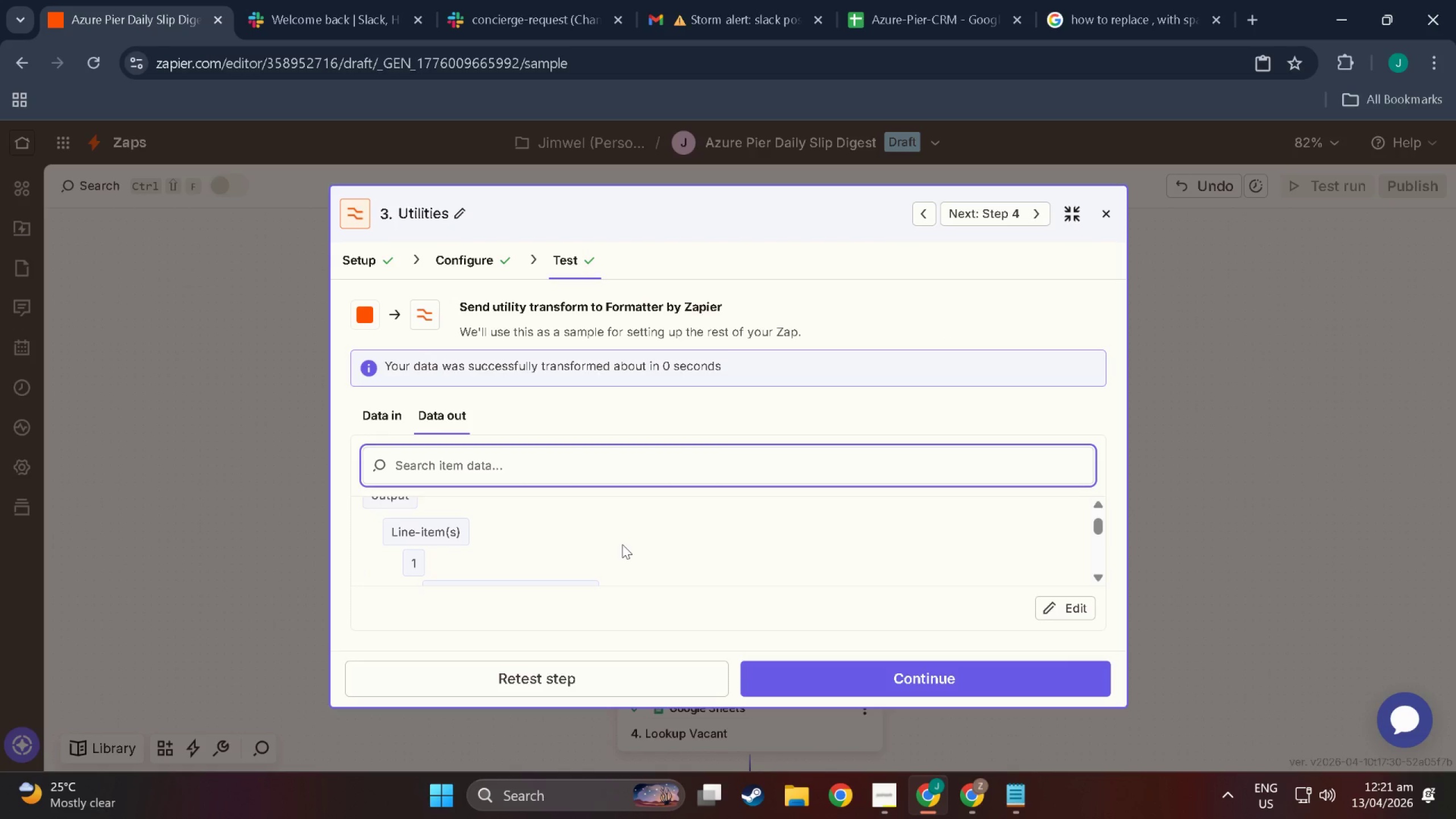 
scroll: coordinate [679, 559], scroll_direction: down, amount: 2.0
 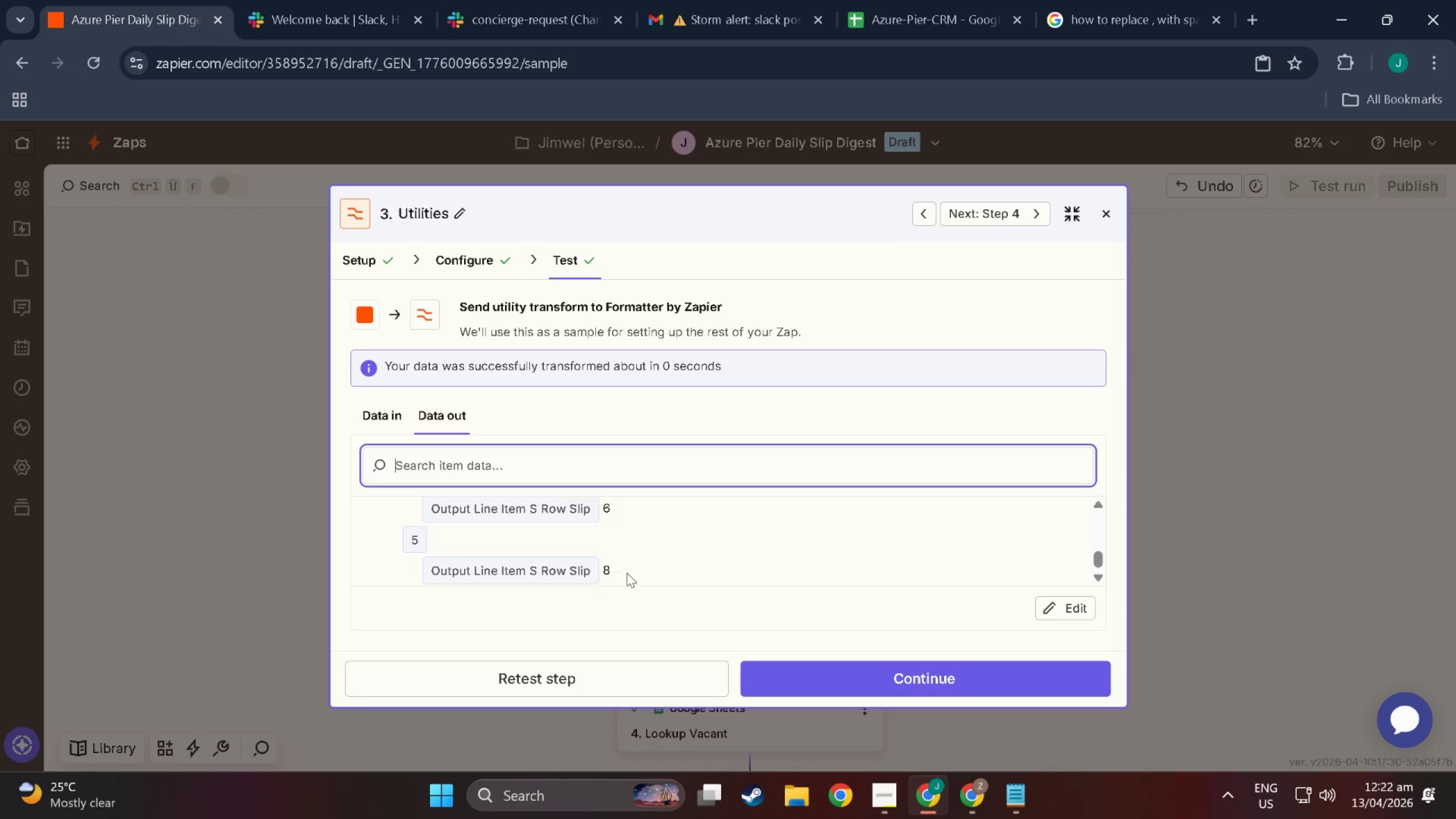 
scroll: coordinate [644, 568], scroll_direction: up, amount: 14.0
 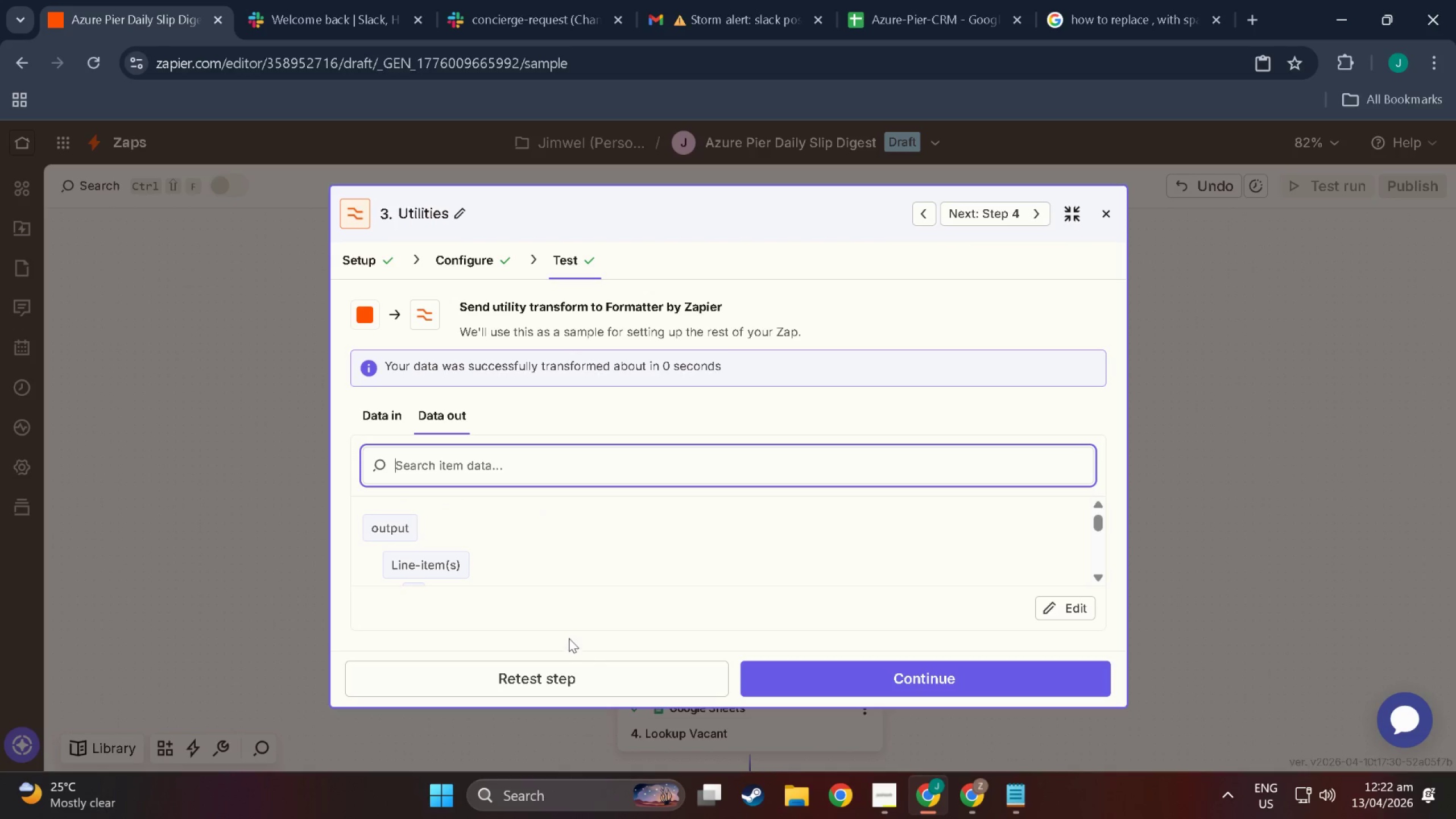 
scroll: coordinate [809, 640], scroll_direction: down, amount: 4.0
 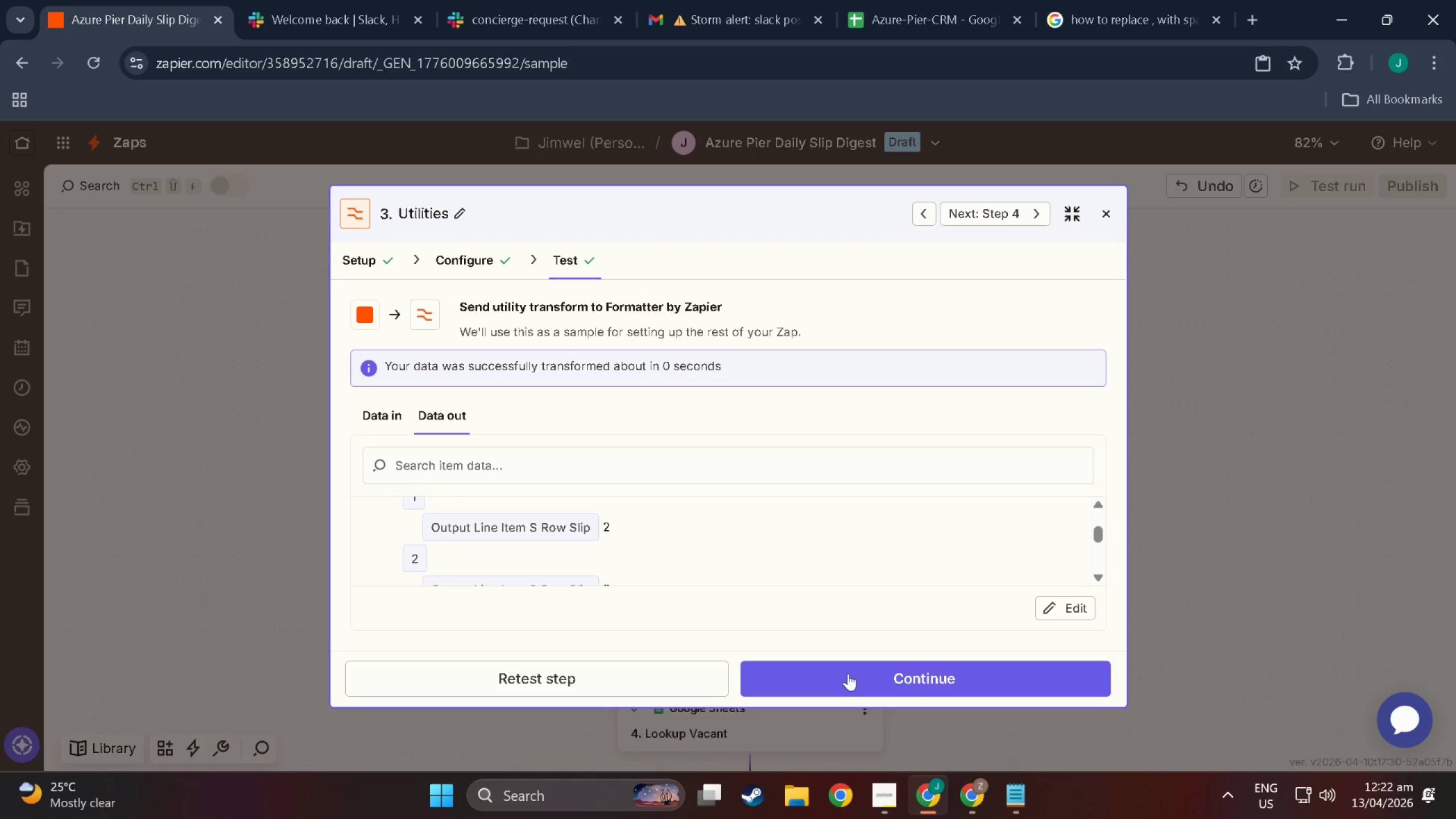 
left_click([848, 673])
 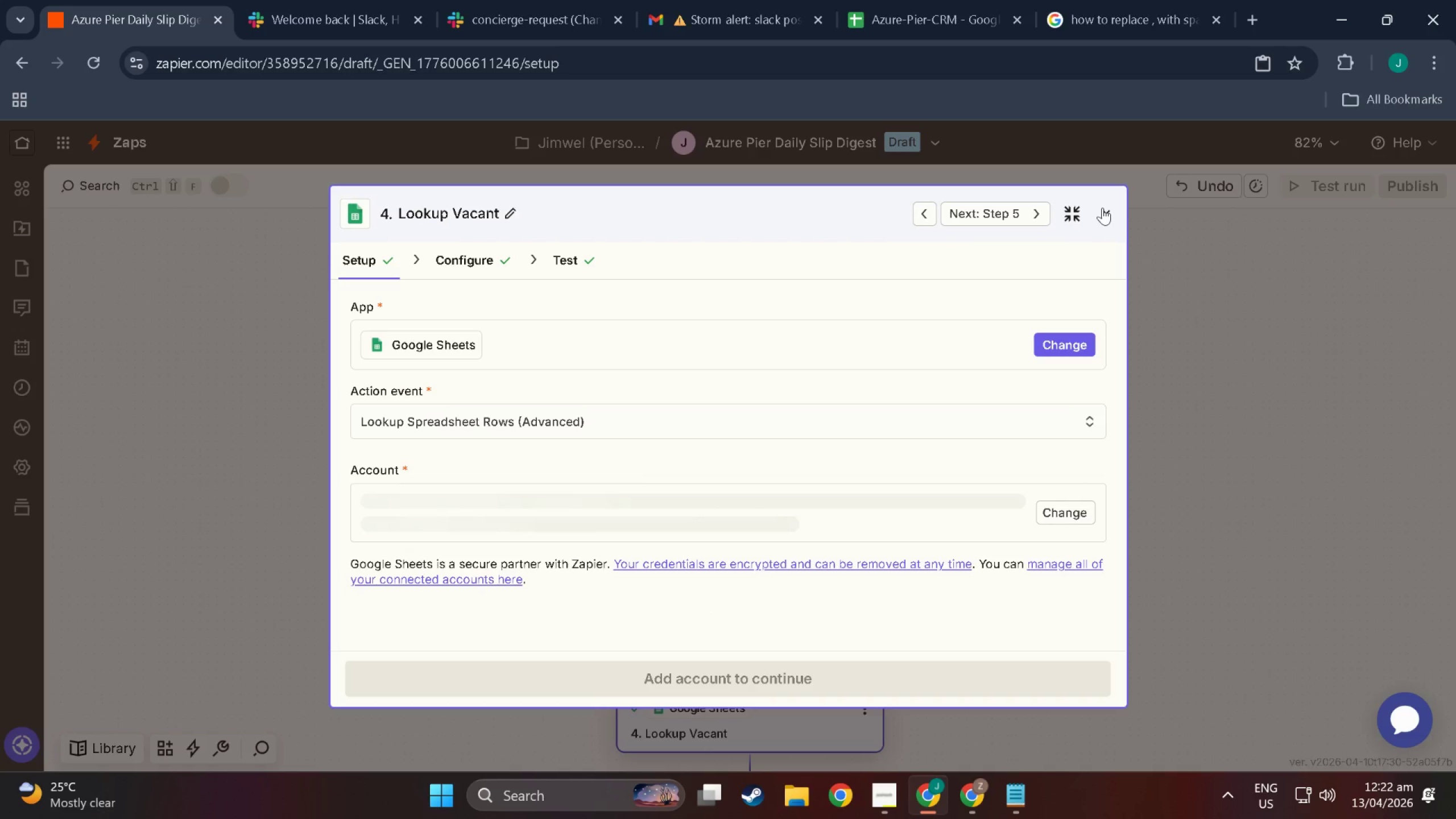 
left_click([1111, 214])
 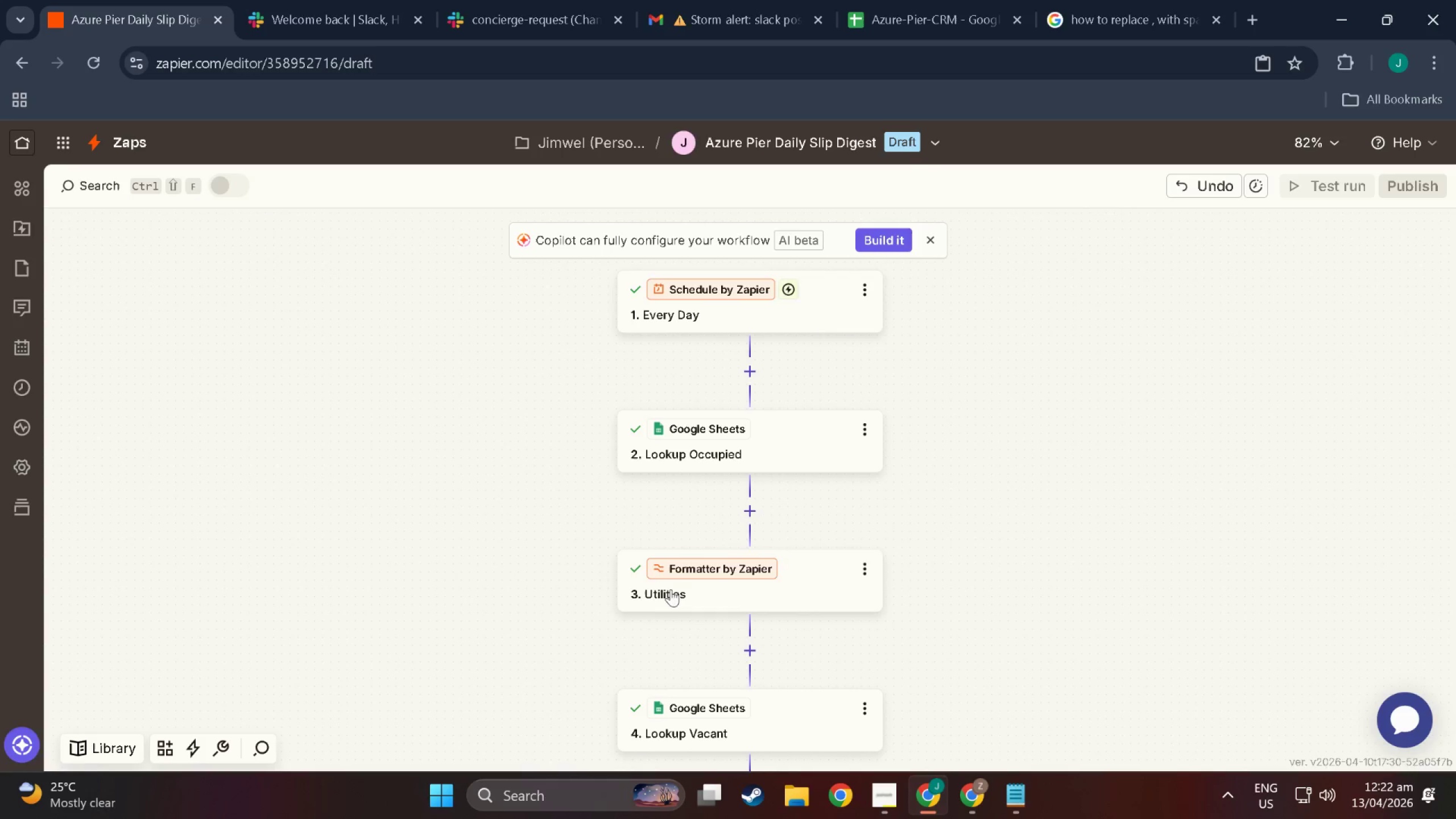 
scroll: coordinate [708, 632], scroll_direction: down, amount: 16.0
 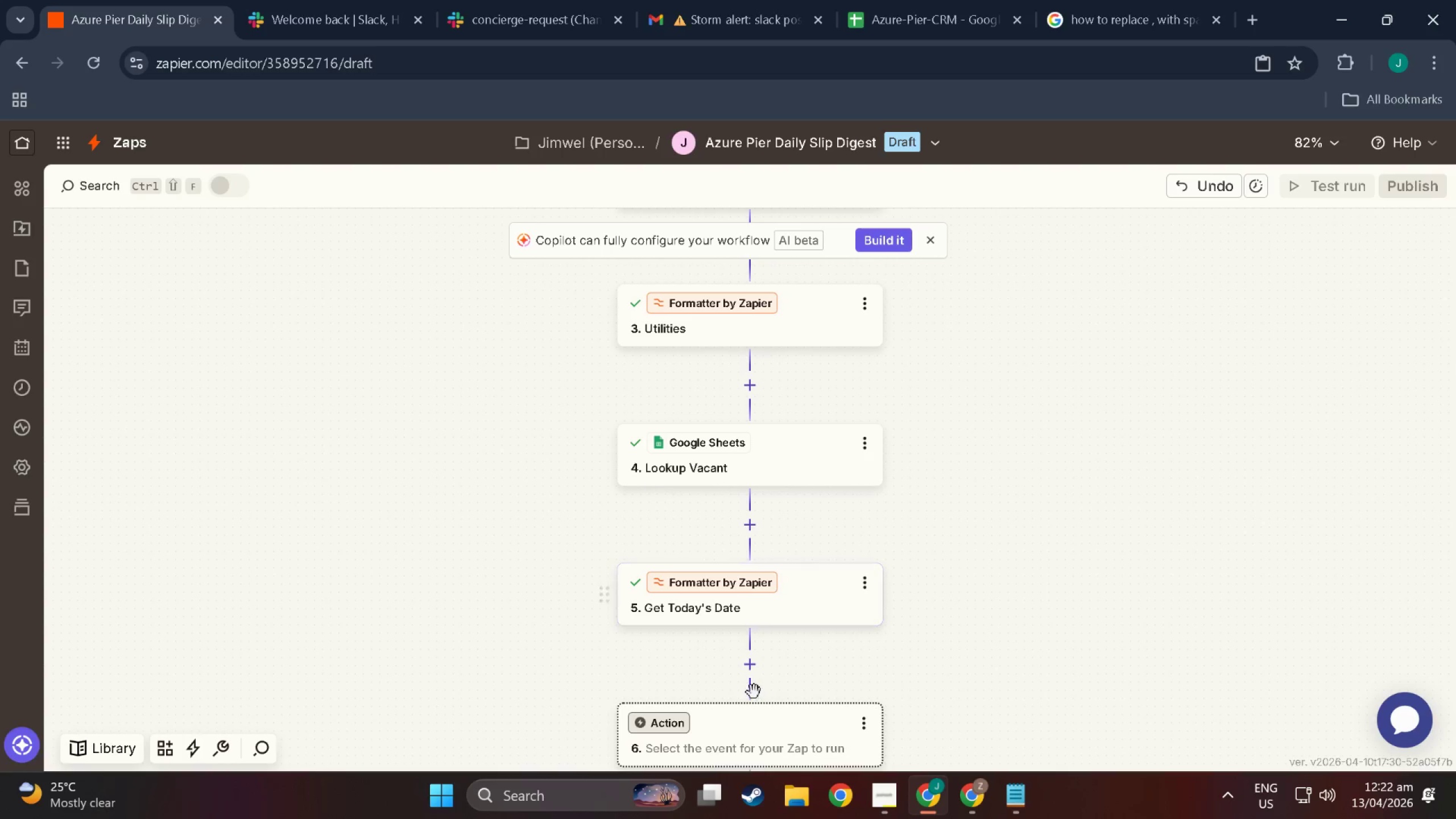 
left_click([746, 657])
 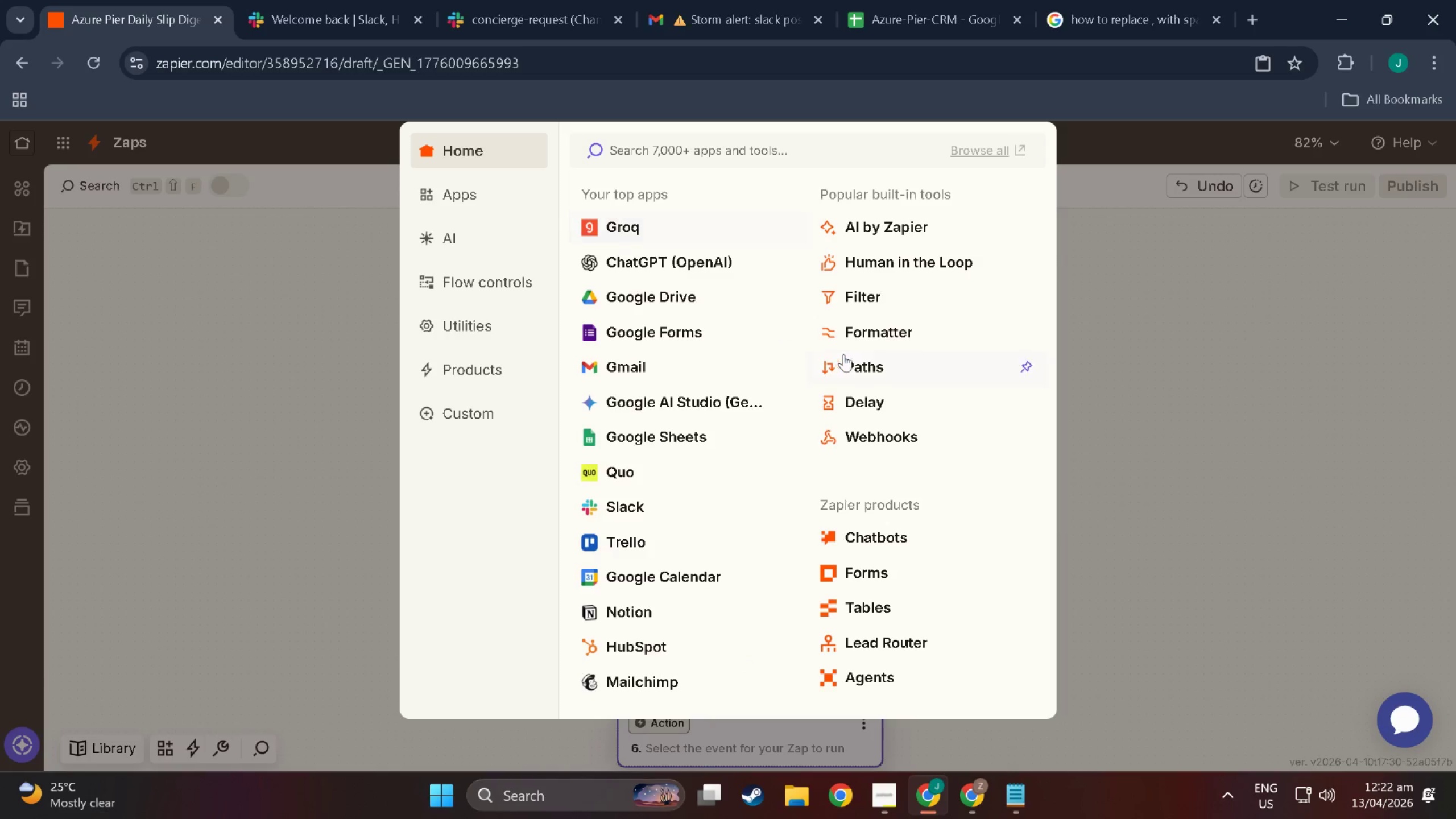 
left_click([861, 330])
 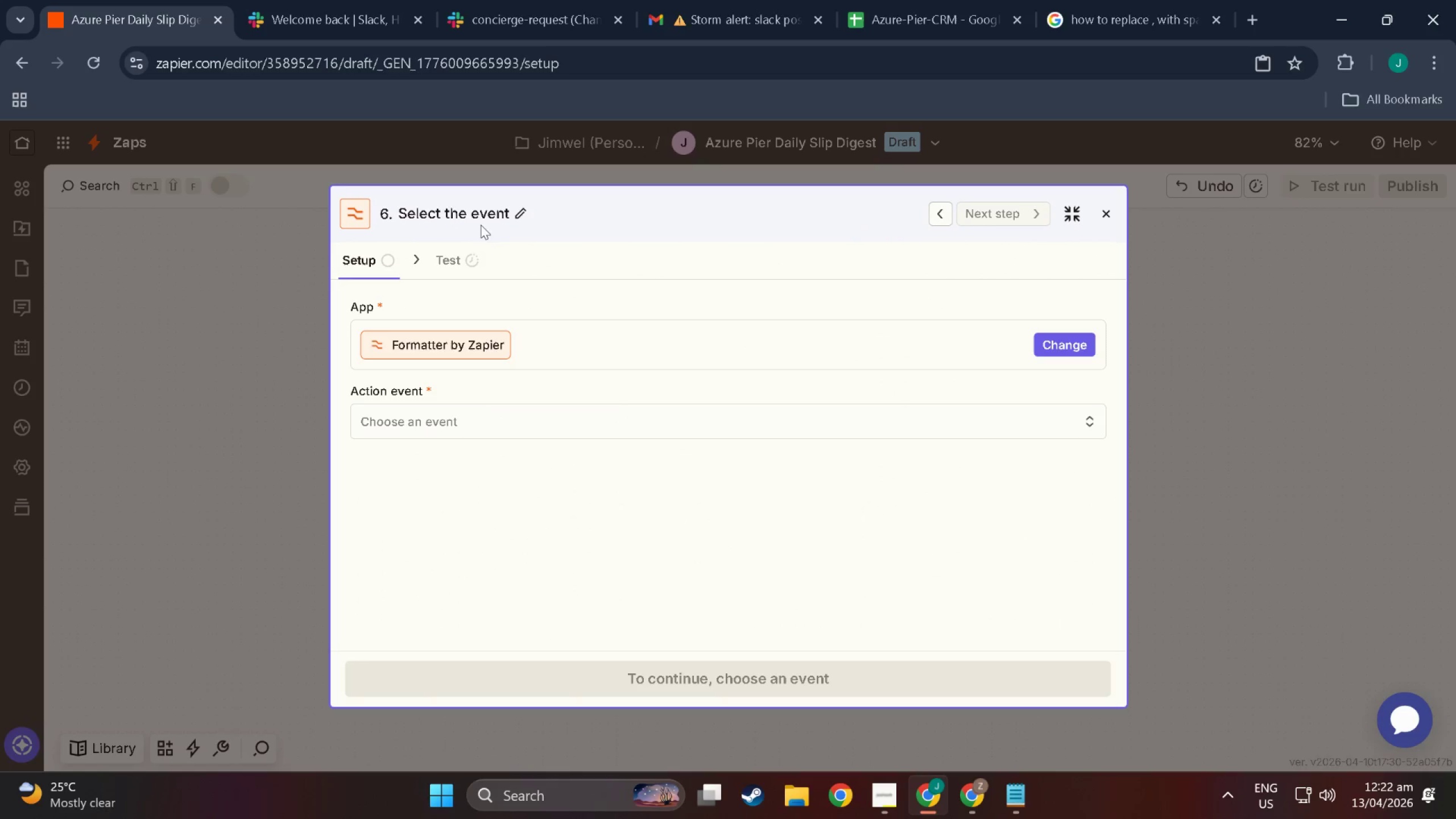 
left_click([478, 424])
 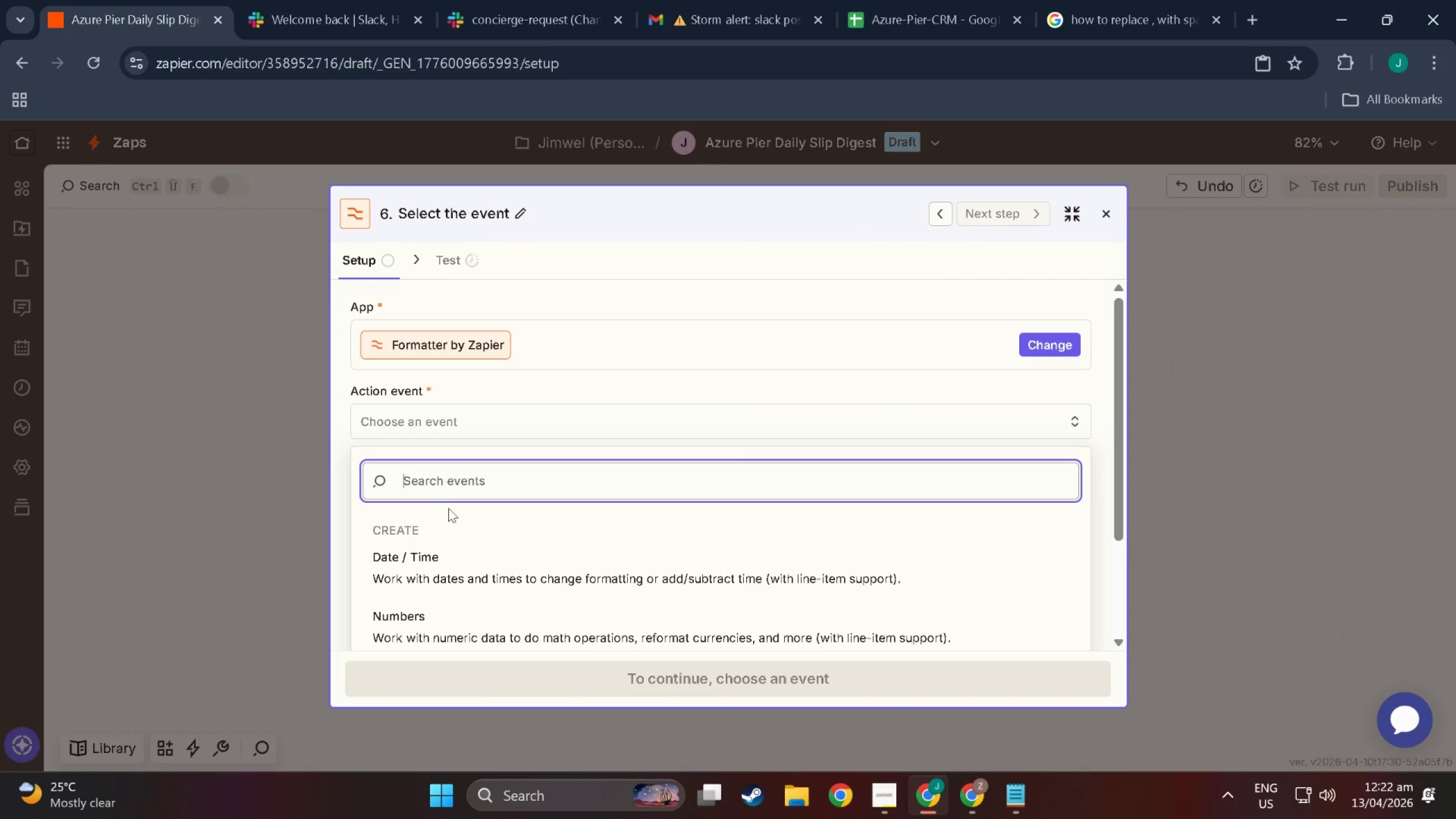 
scroll: coordinate [483, 610], scroll_direction: down, amount: 6.0
 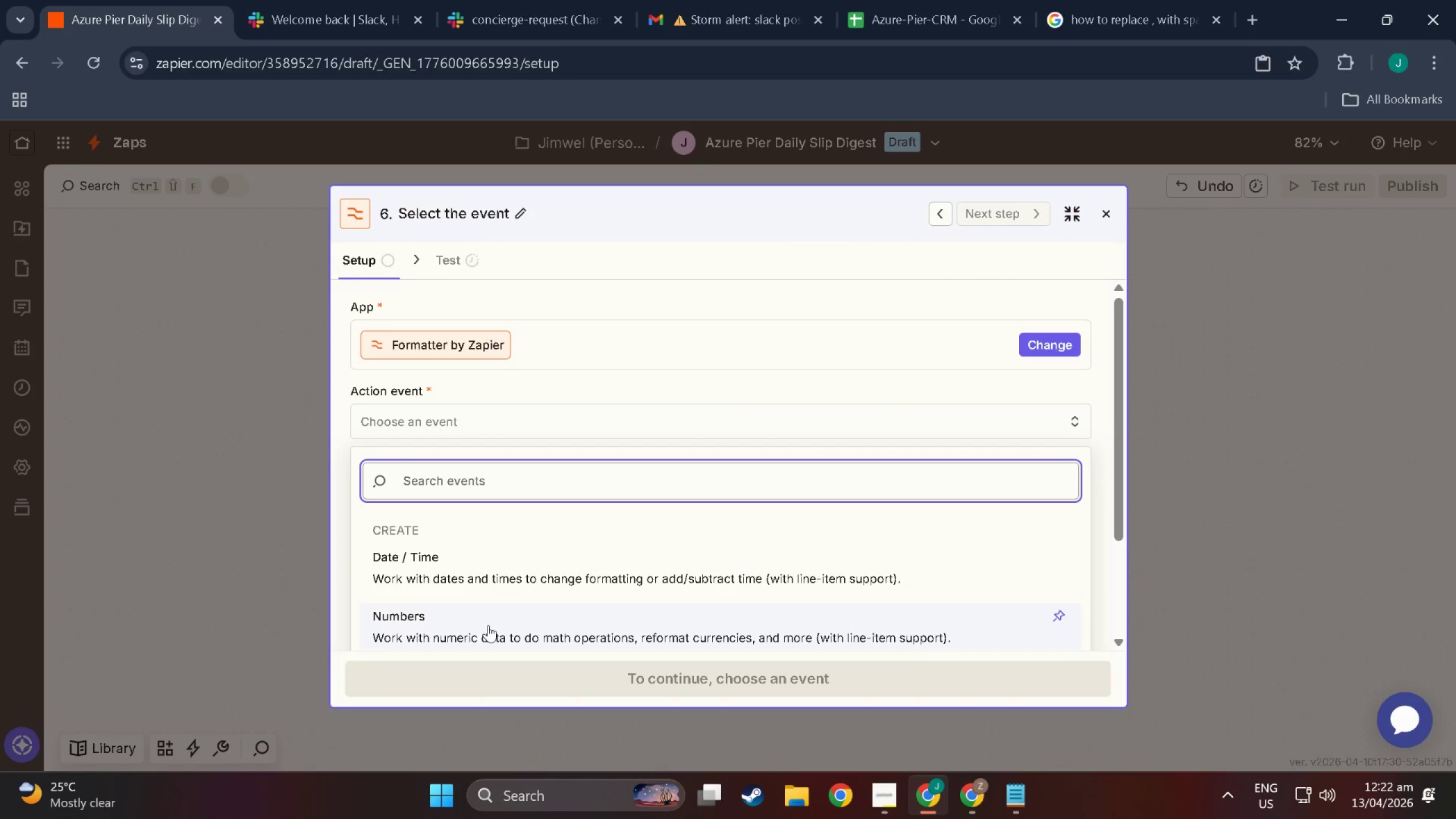 
left_click([488, 625])
 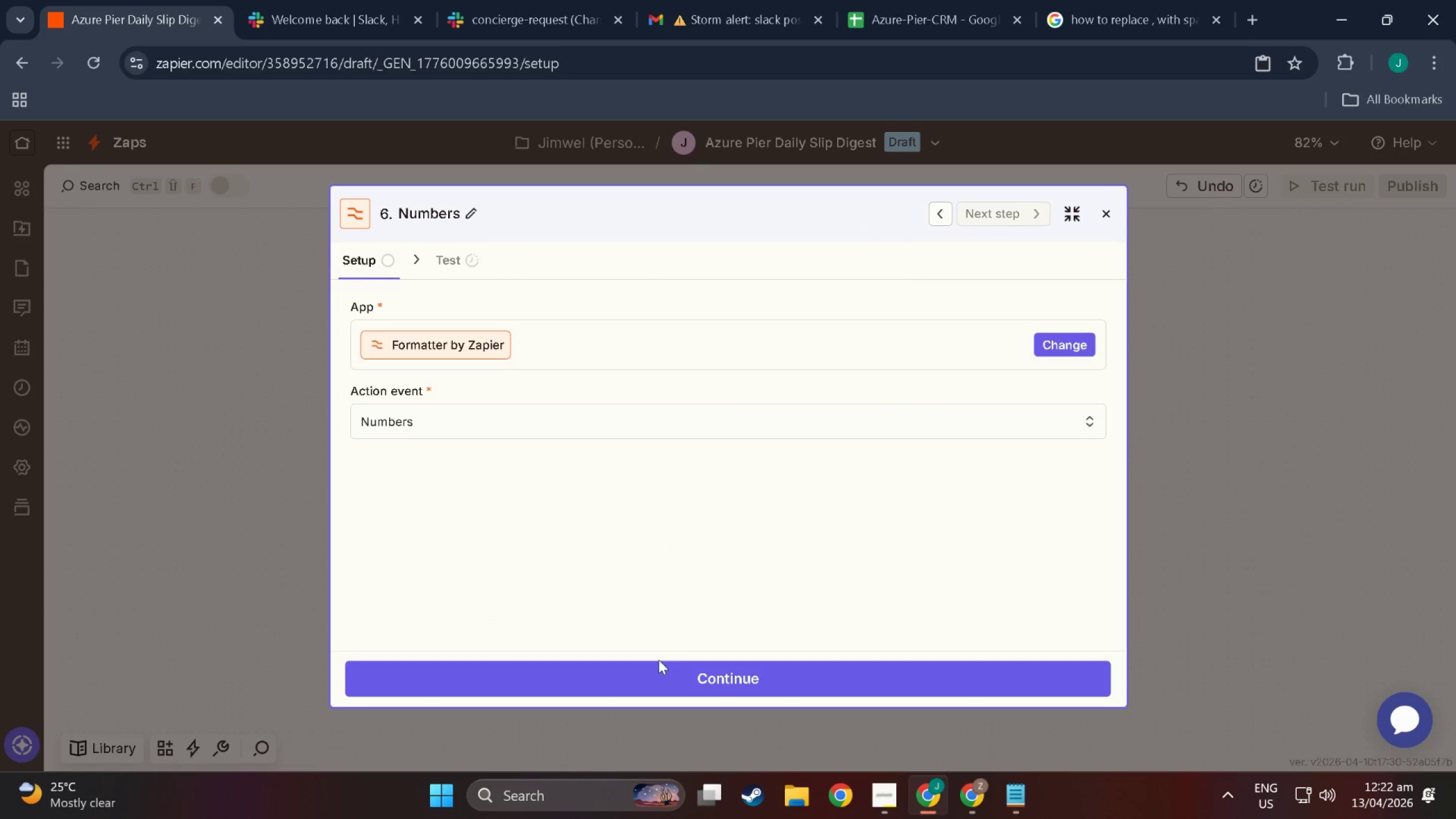 
left_click([683, 671])
 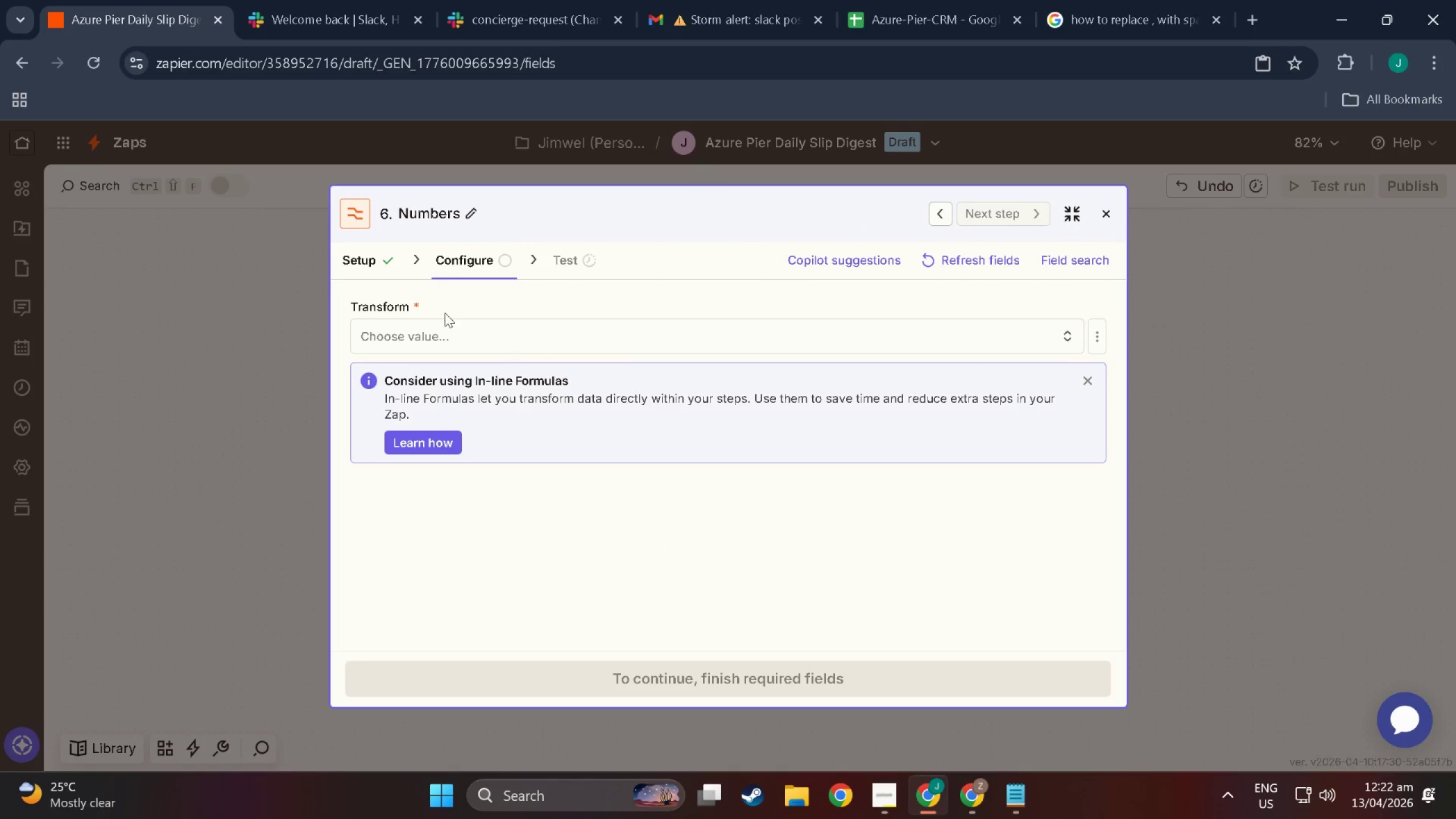 
left_click([456, 337])
 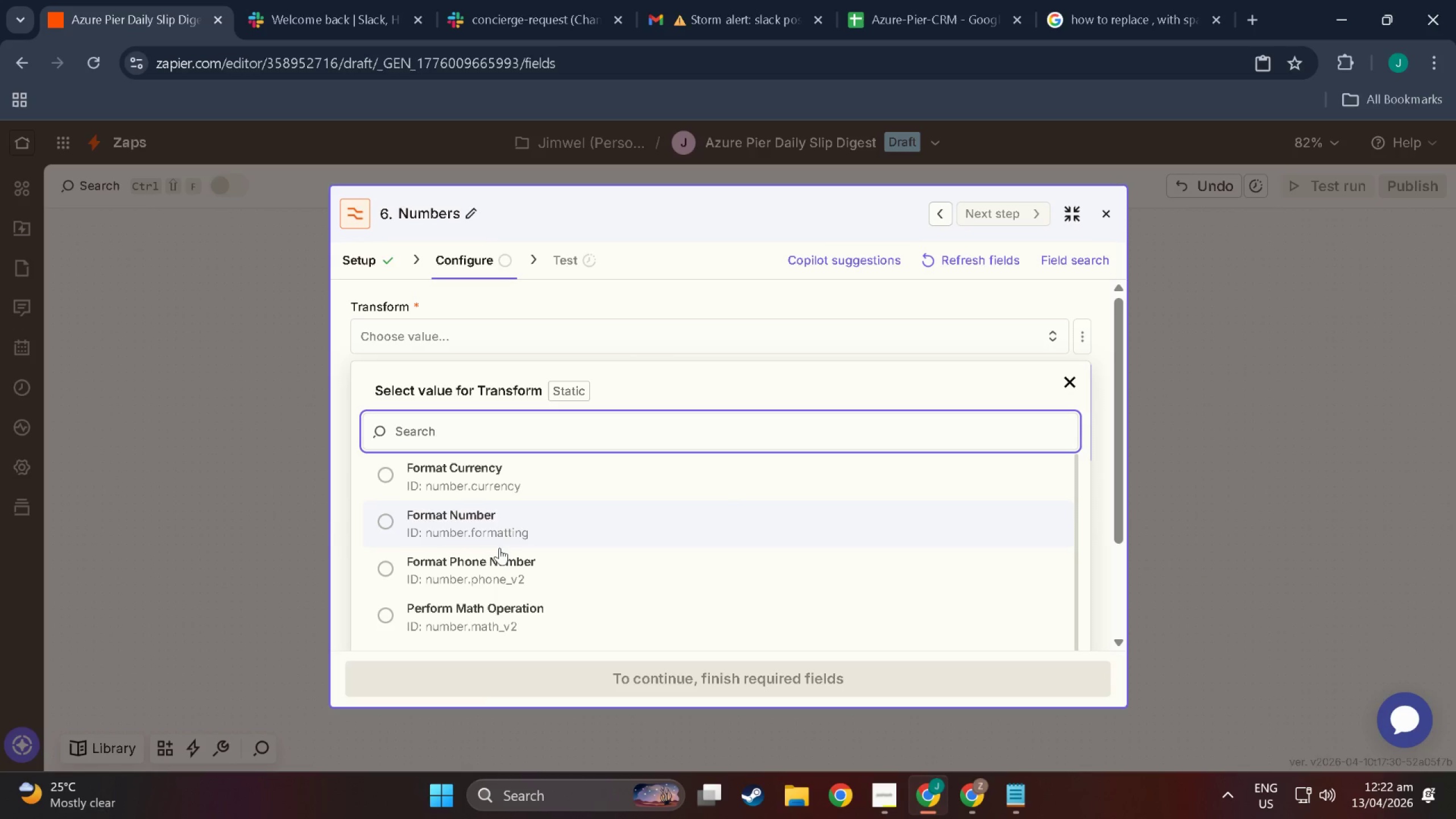 
left_click([471, 600])
 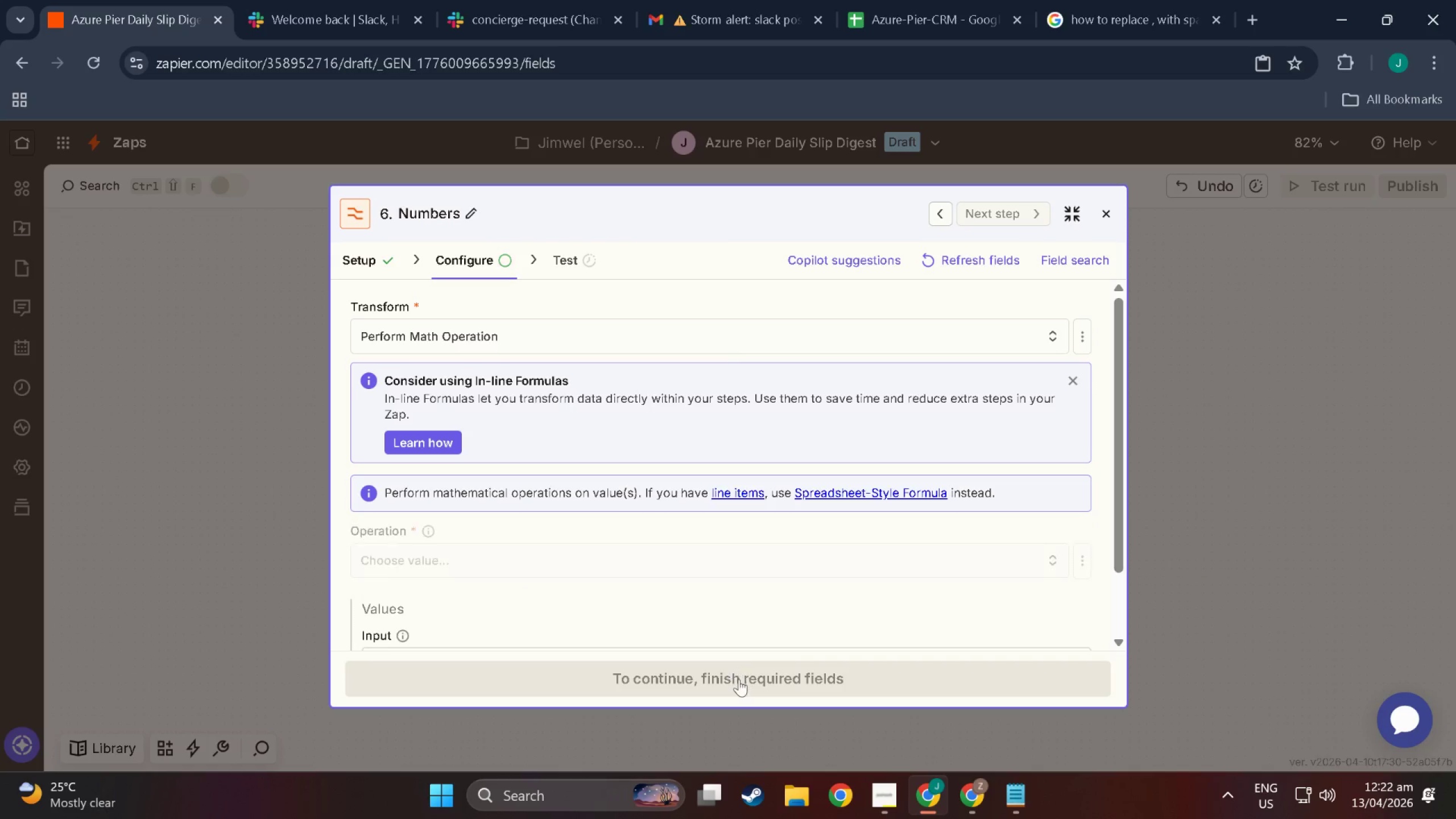 
scroll: coordinate [489, 516], scroll_direction: down, amount: 4.0
 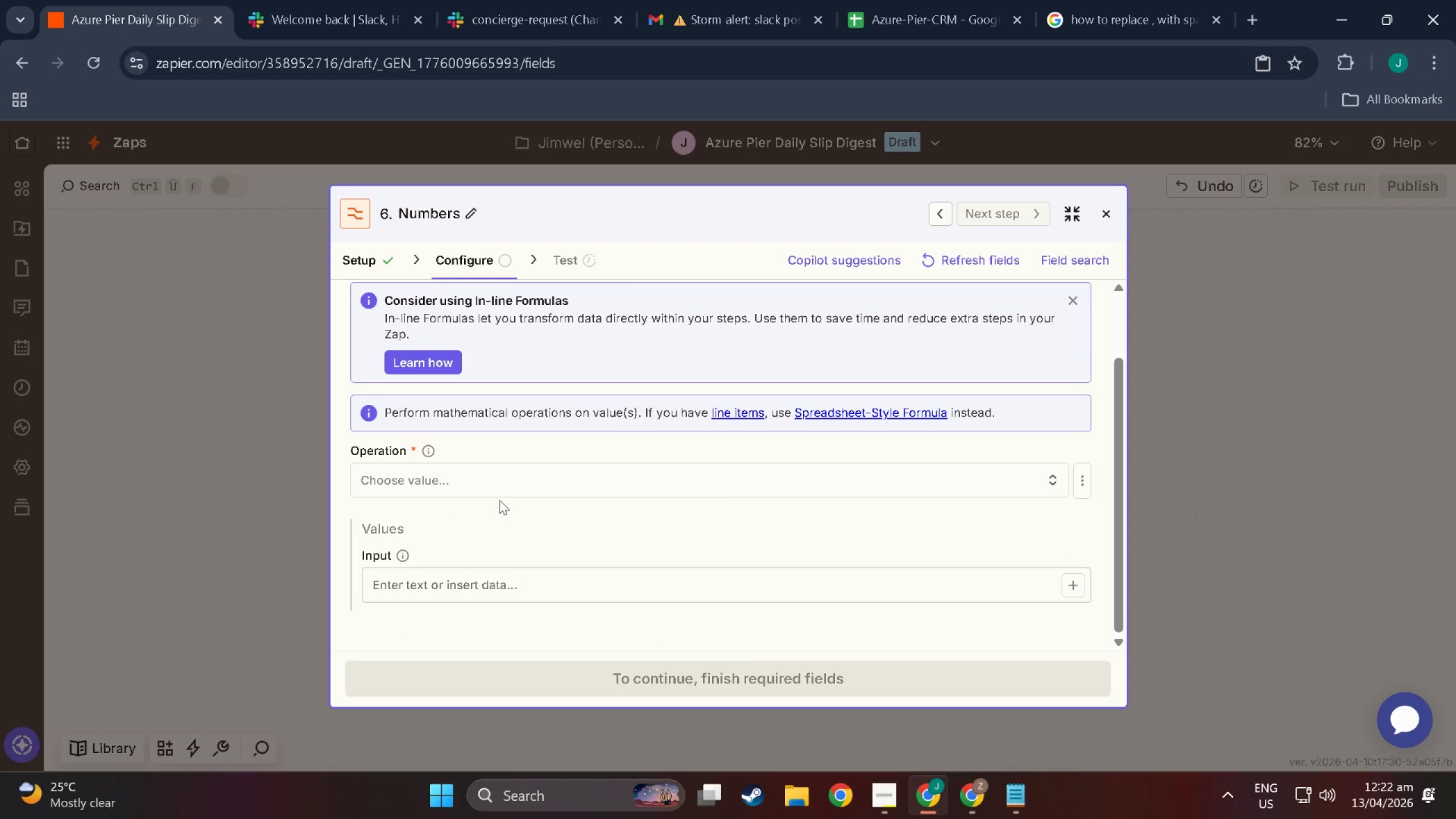 
left_click([504, 478])
 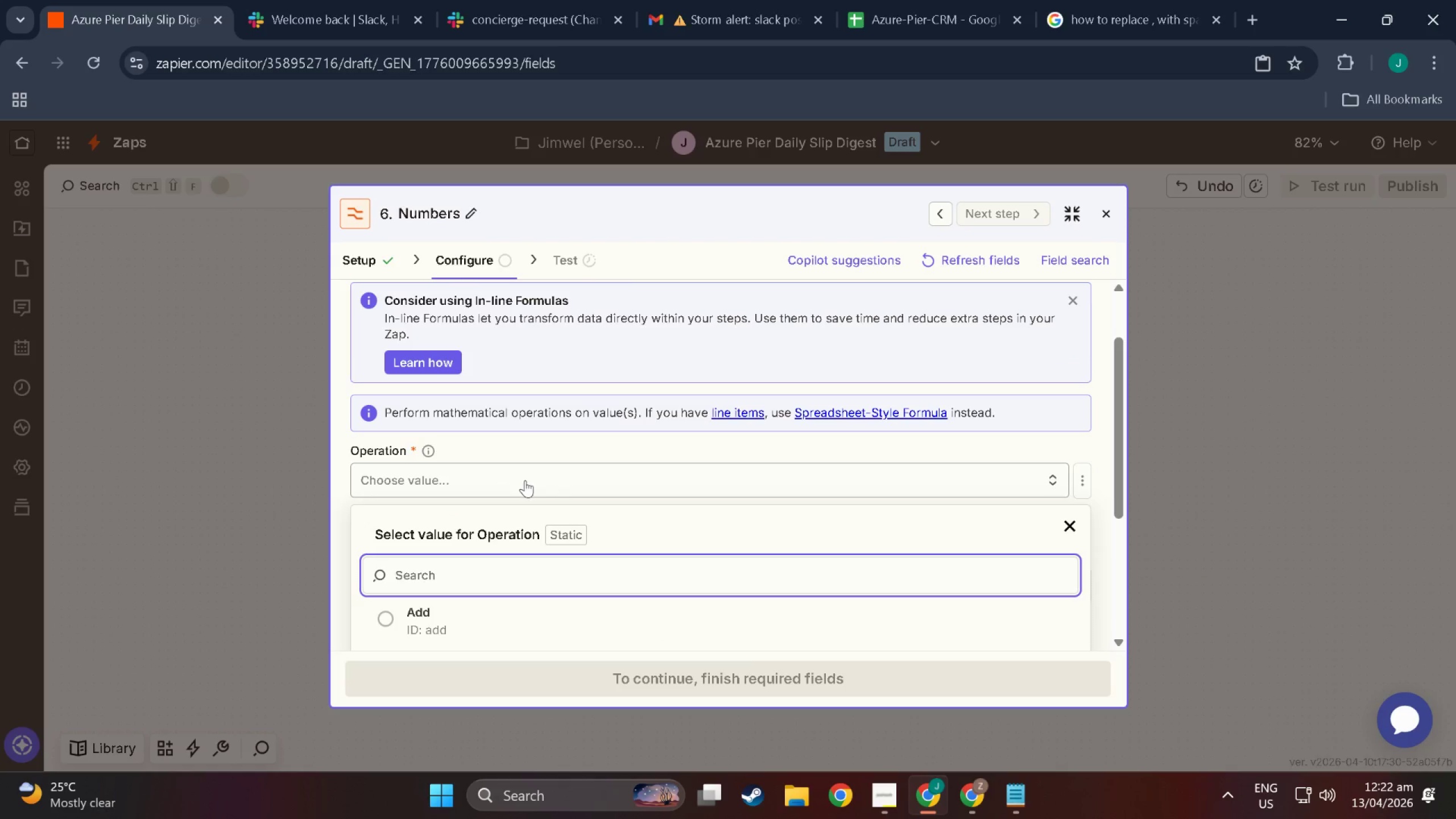 
scroll: coordinate [462, 604], scroll_direction: down, amount: 8.0
 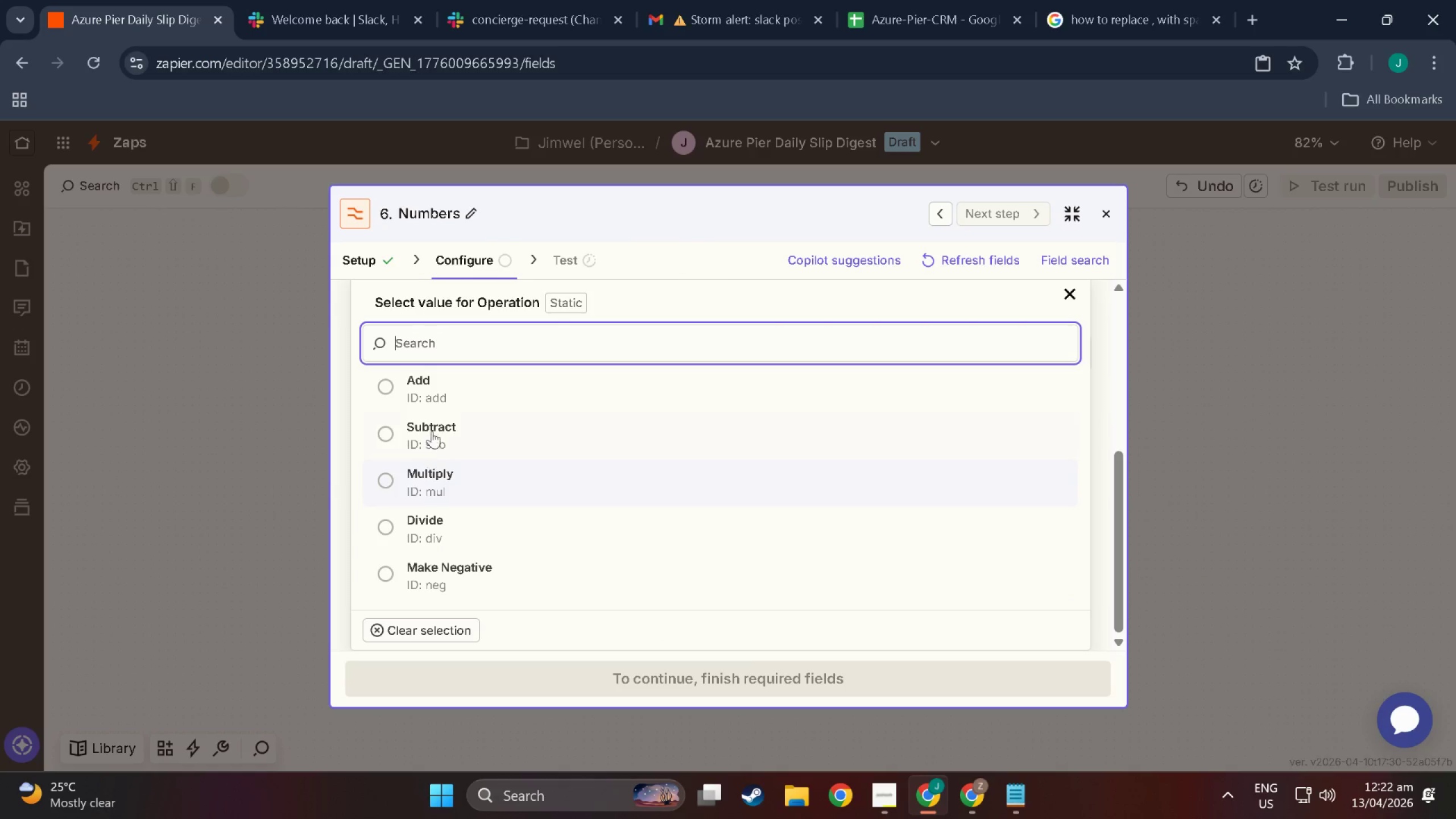 
left_click([439, 392])
 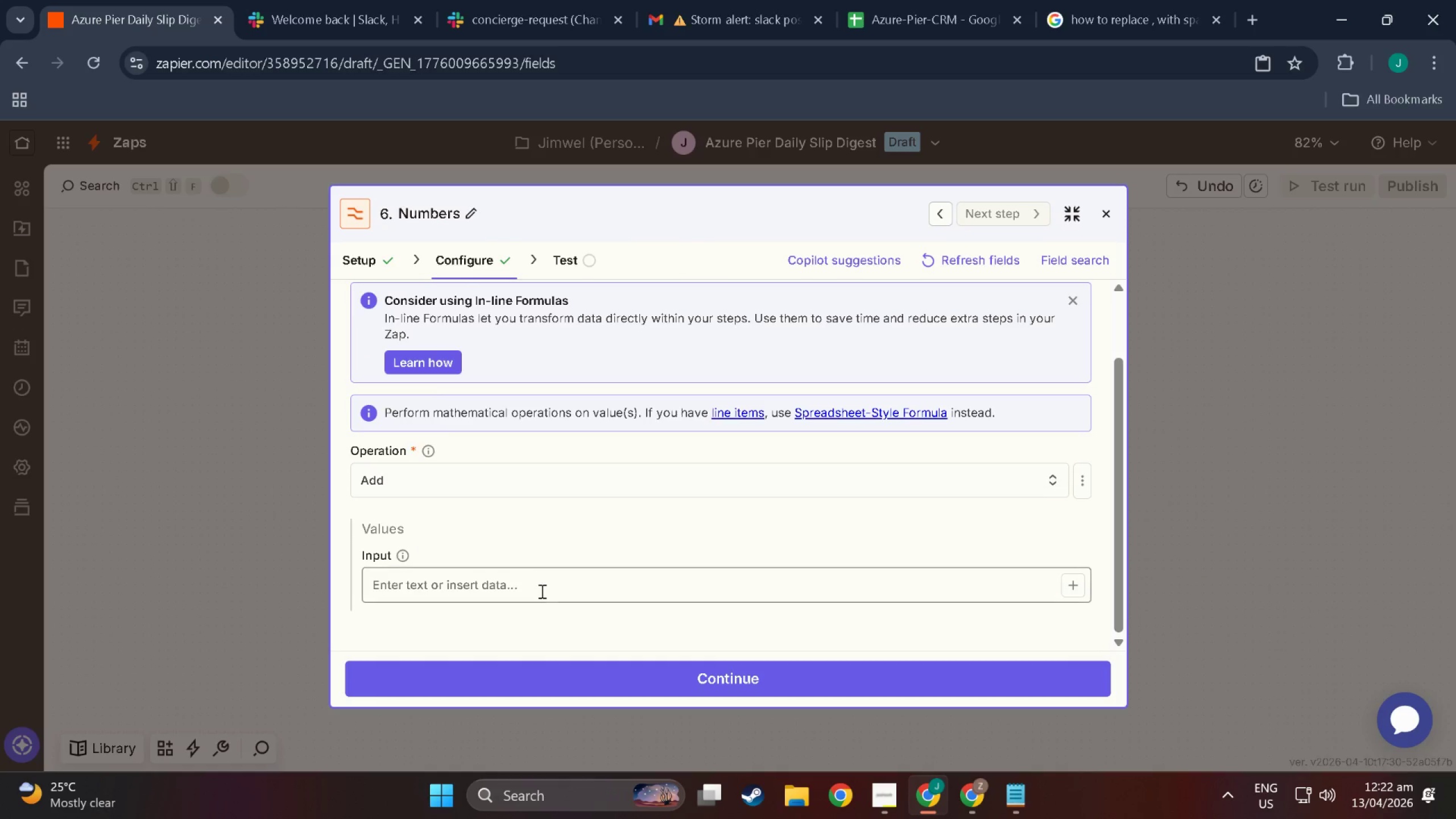 
left_click([541, 591])
 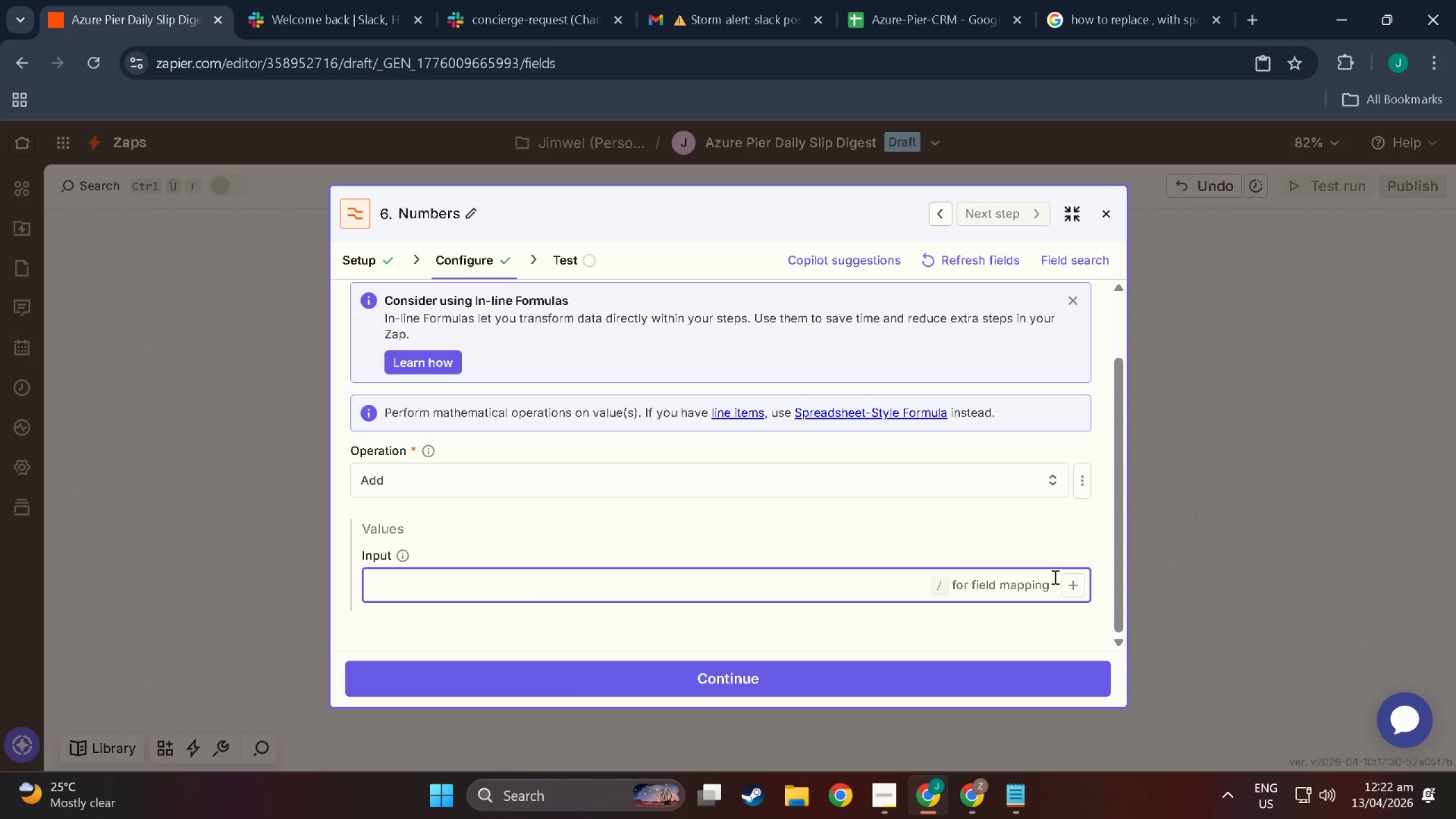 
left_click([1081, 592])
 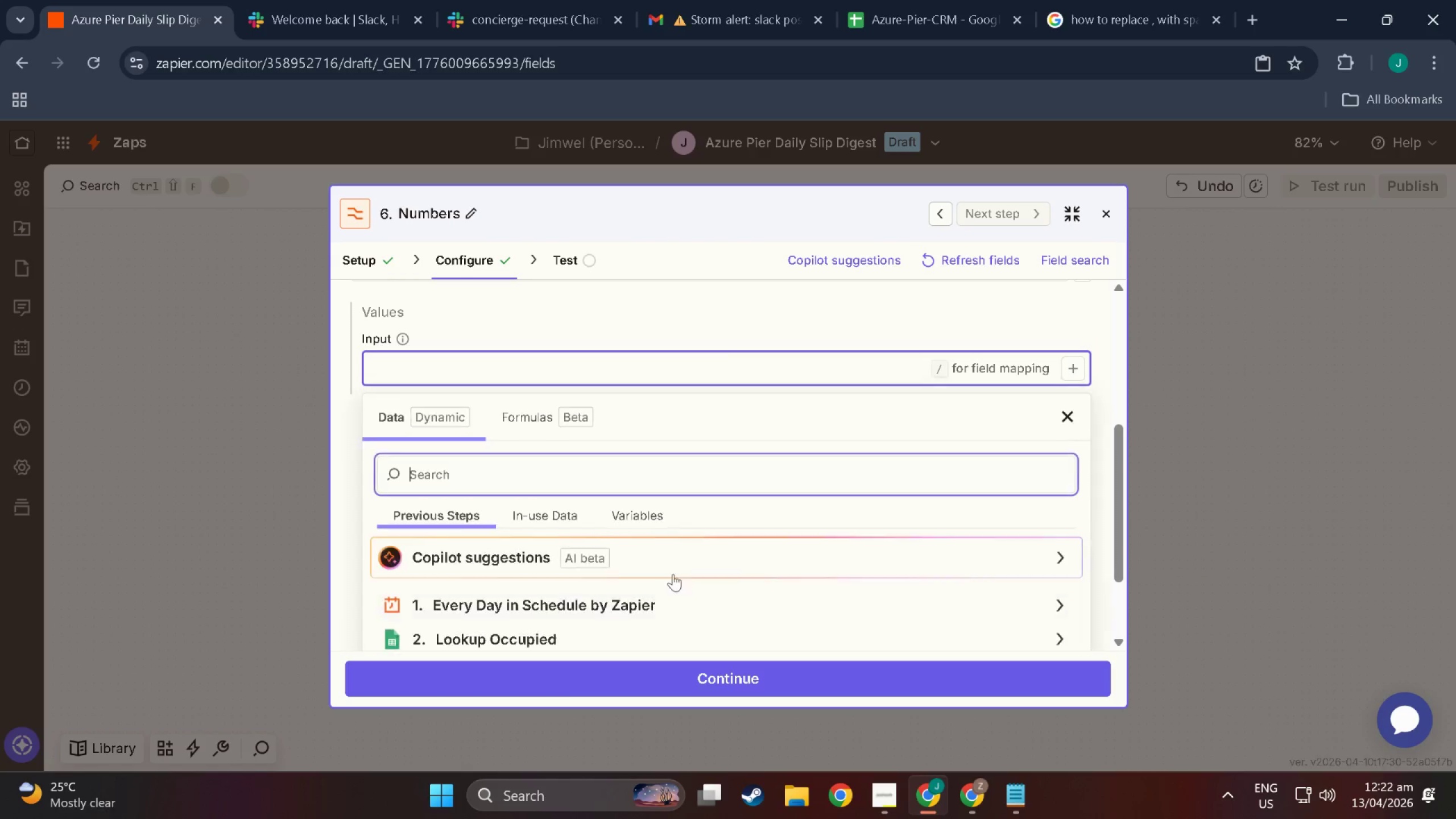 
scroll: coordinate [516, 560], scroll_direction: down, amount: 6.0
 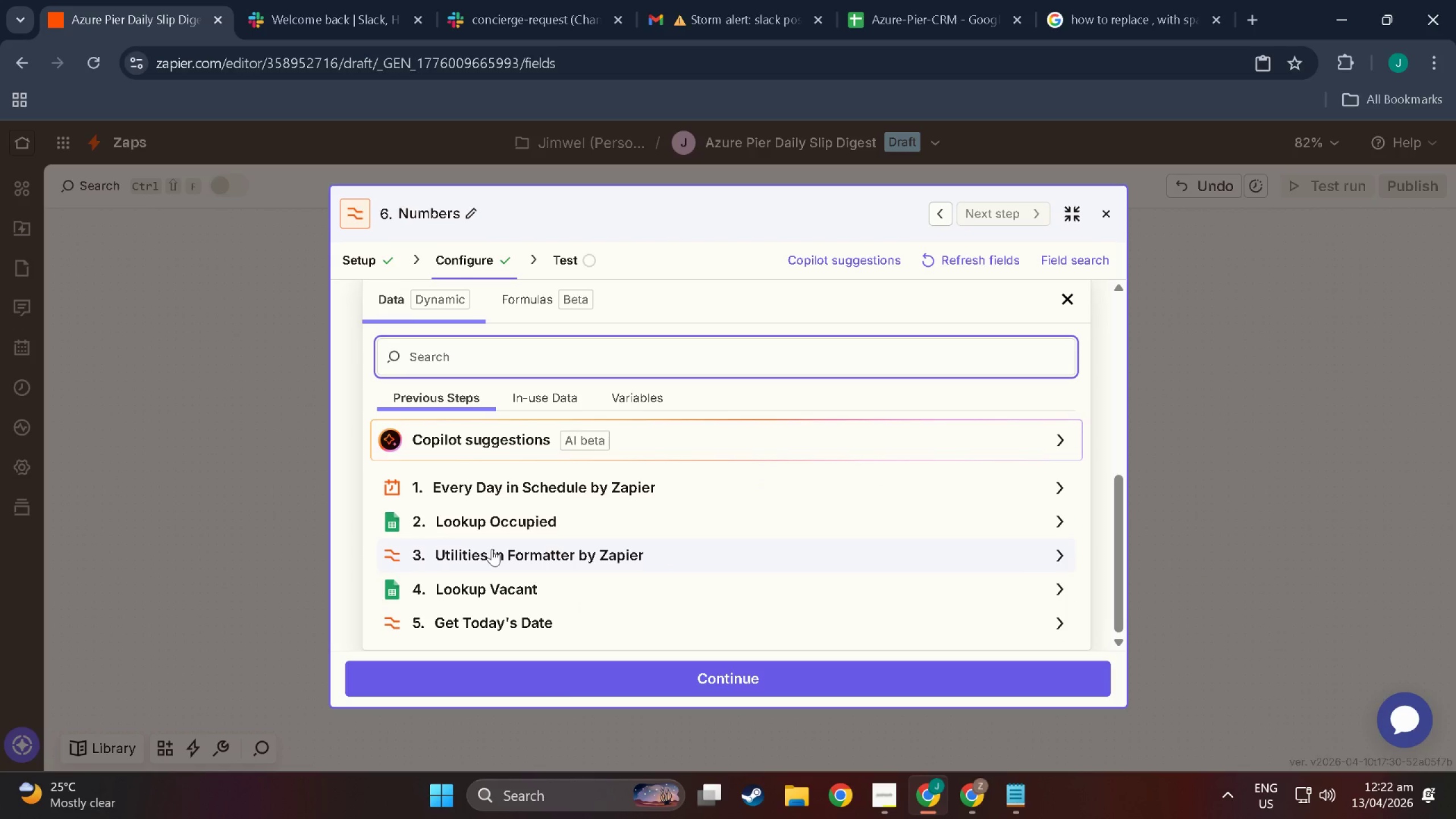 
left_click([494, 556])
 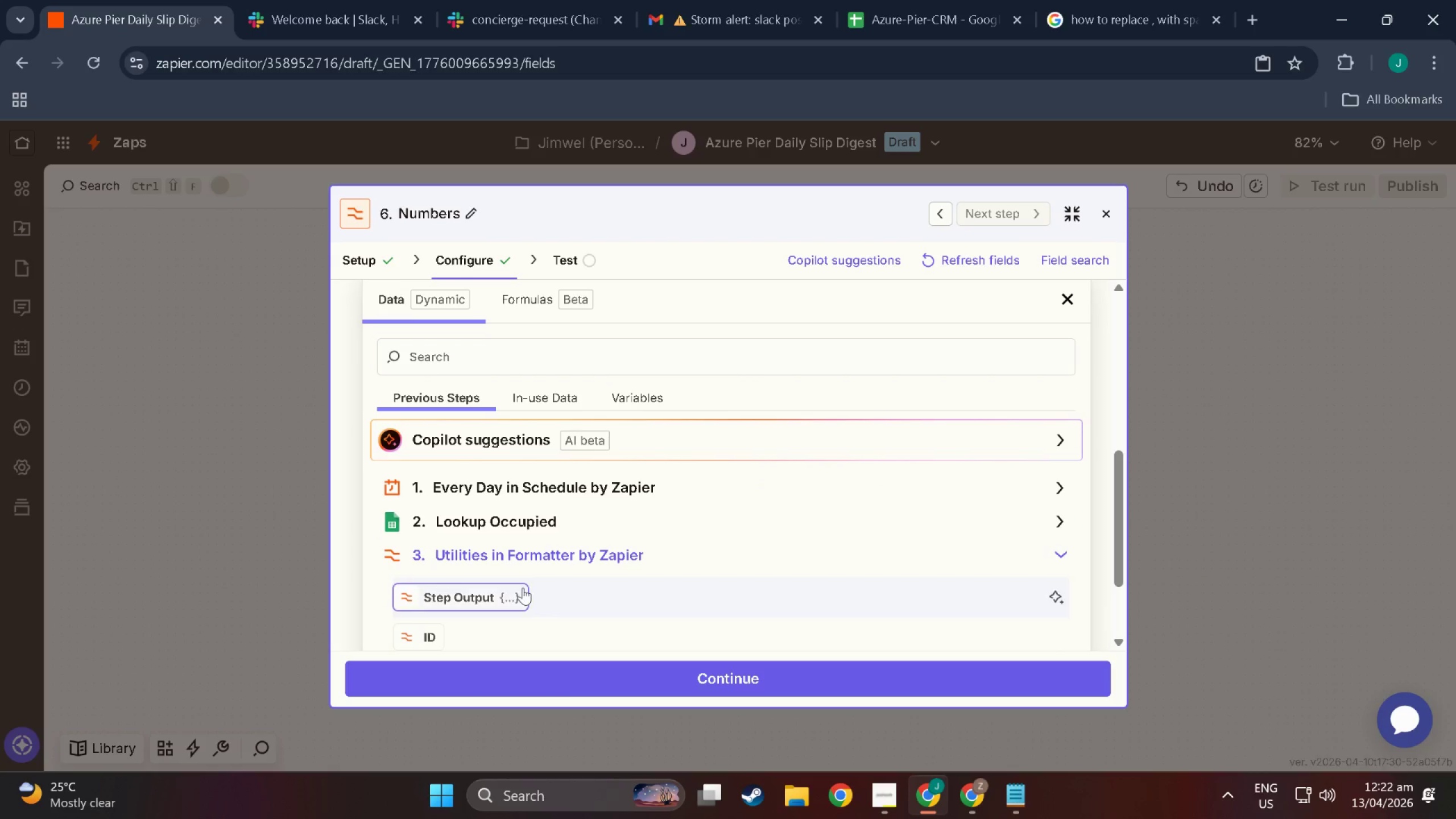 
scroll: coordinate [478, 615], scroll_direction: down, amount: 5.0
 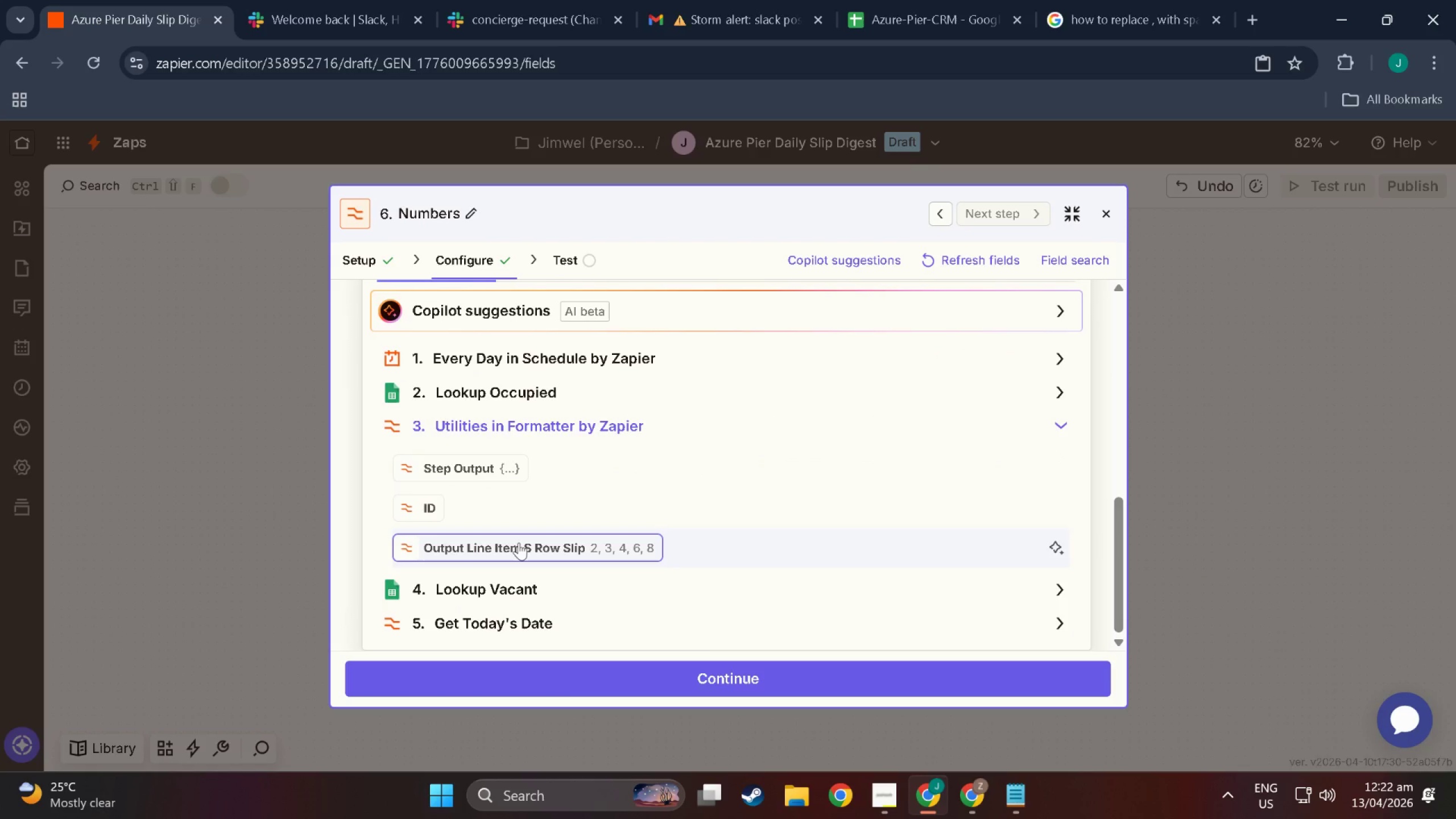 
left_click([519, 543])
 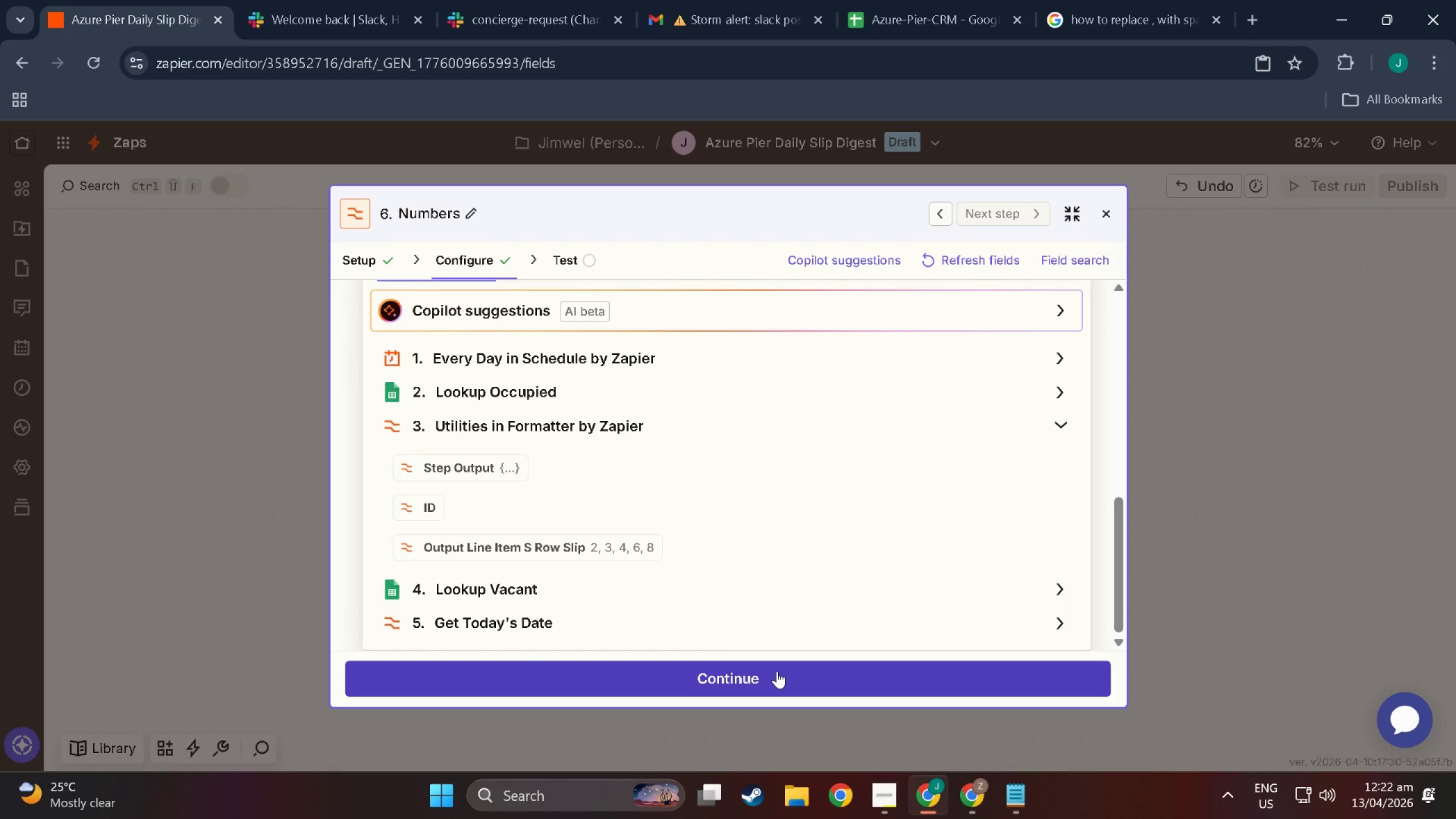 
left_click([777, 671])
 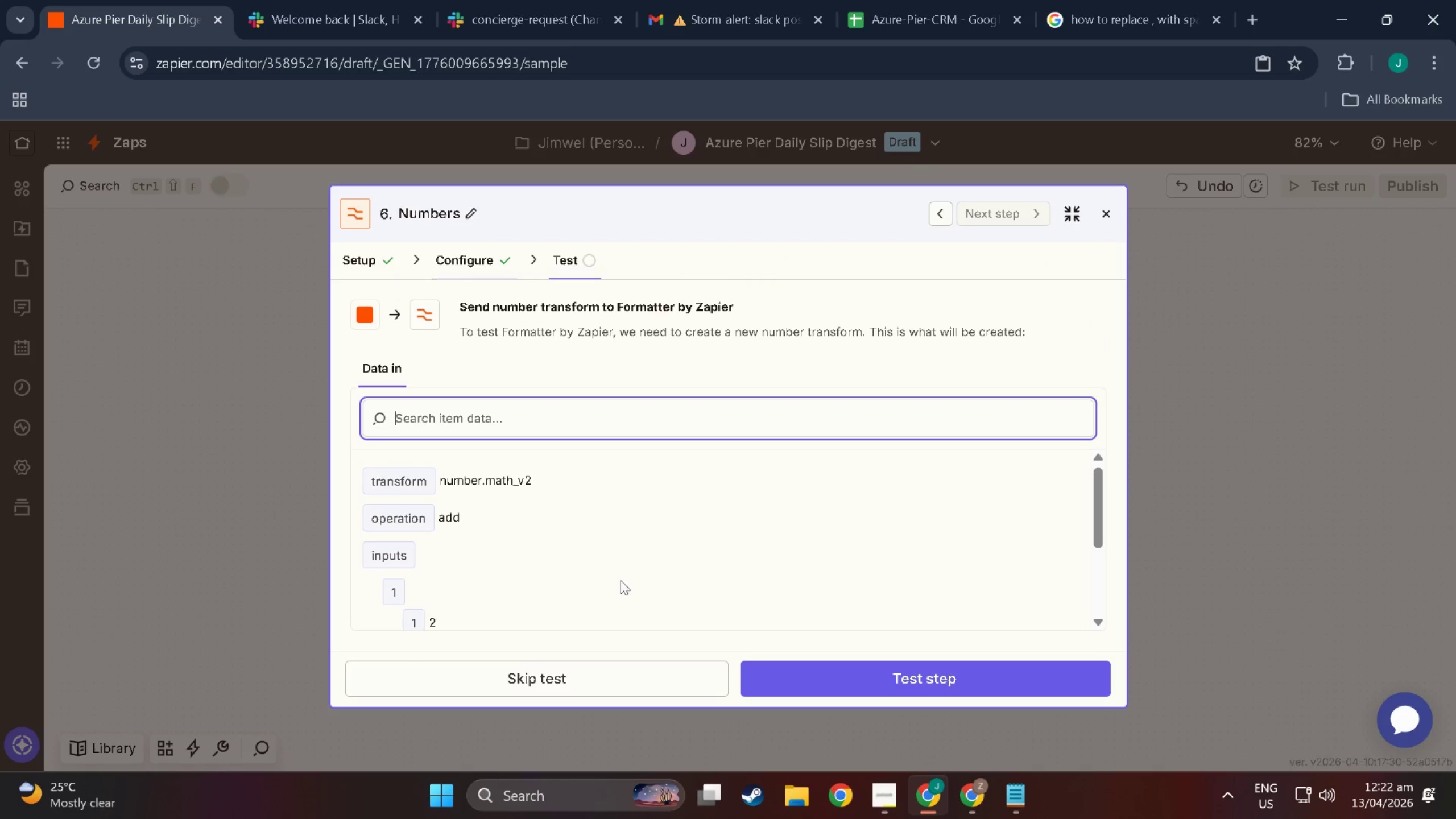 
scroll: coordinate [586, 572], scroll_direction: down, amount: 3.0
 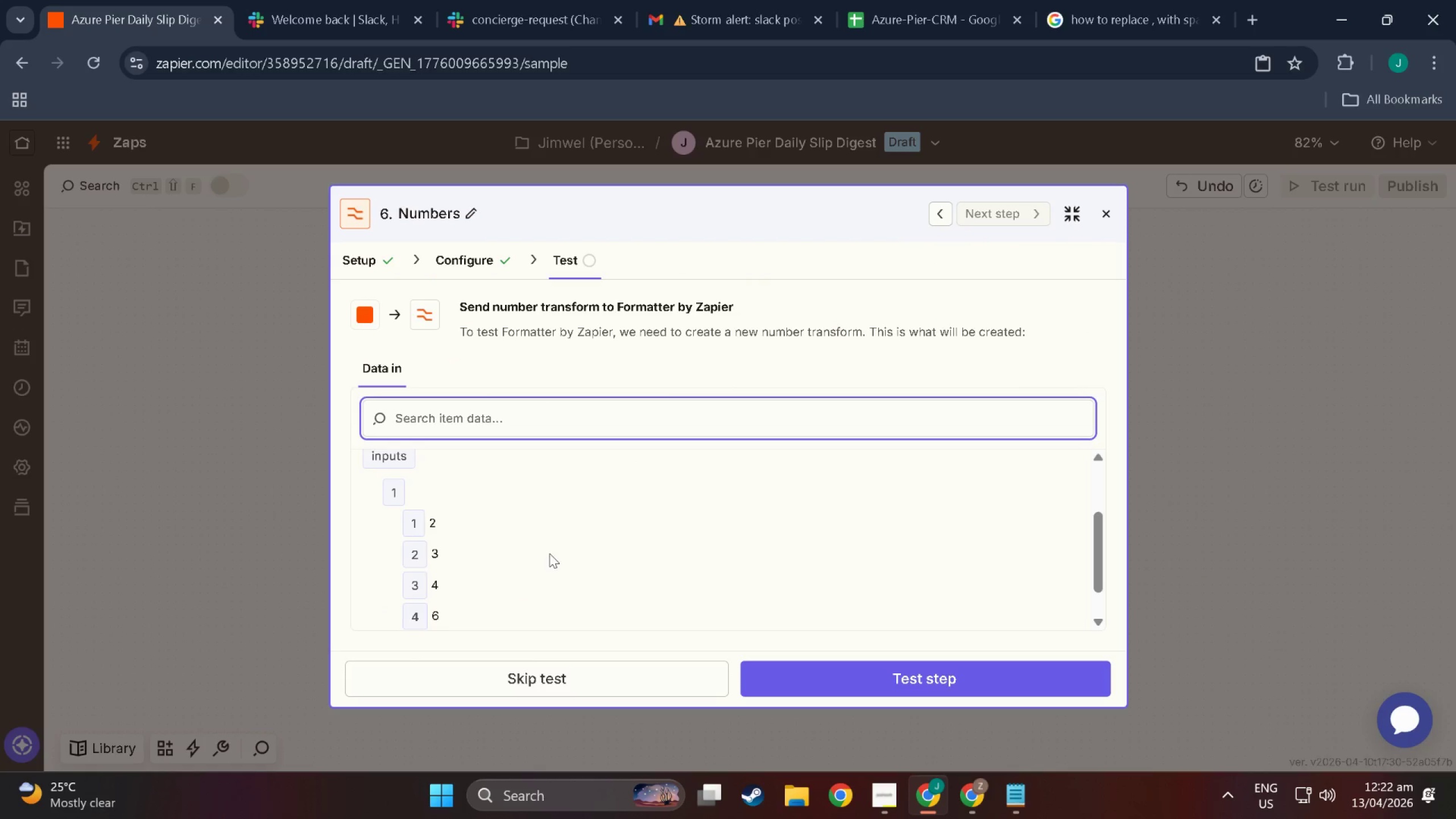 
scroll: coordinate [556, 552], scroll_direction: up, amount: 3.0
 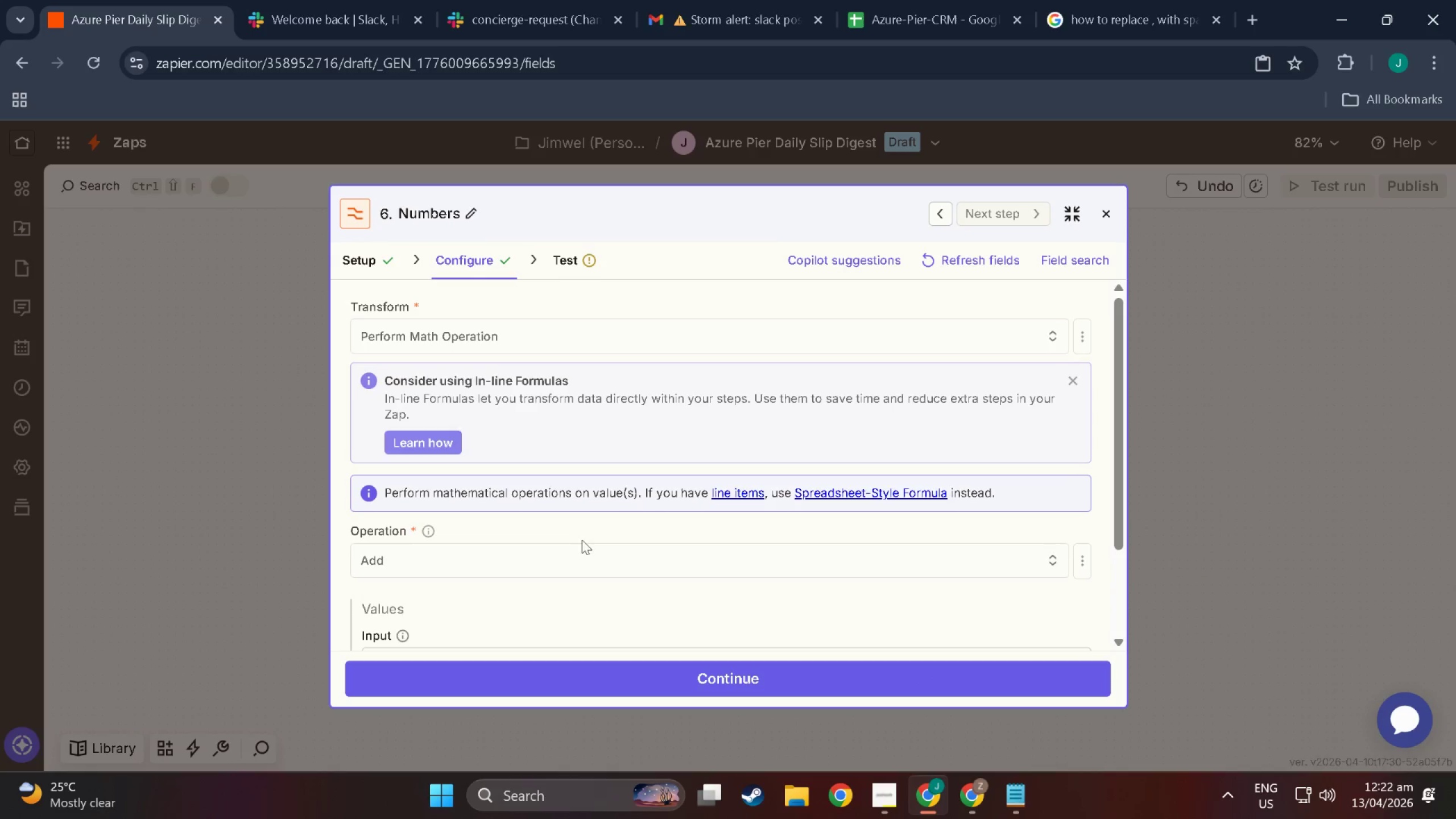 
left_click([729, 668])
 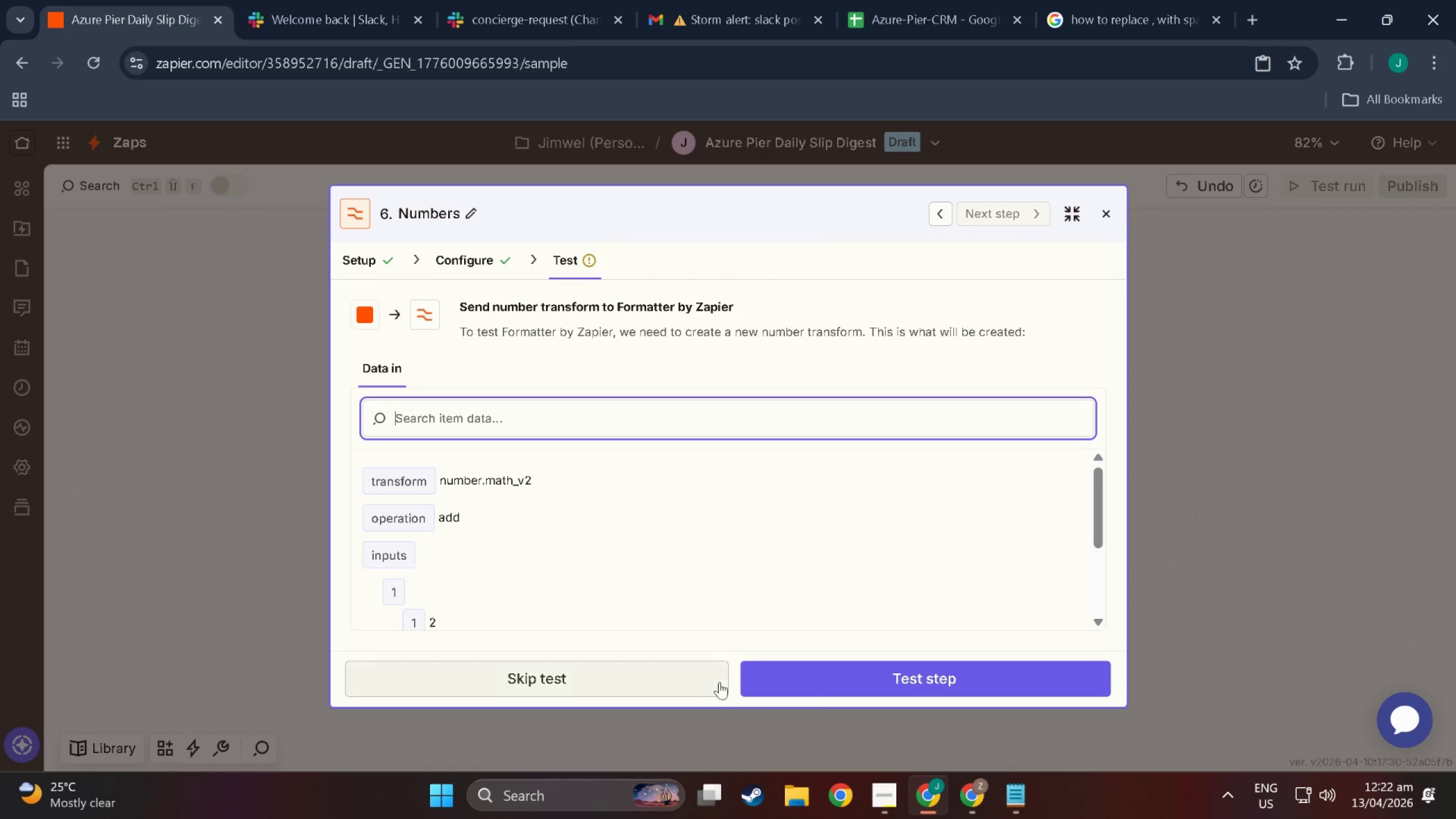 
scroll: coordinate [621, 616], scroll_direction: down, amount: 10.0
 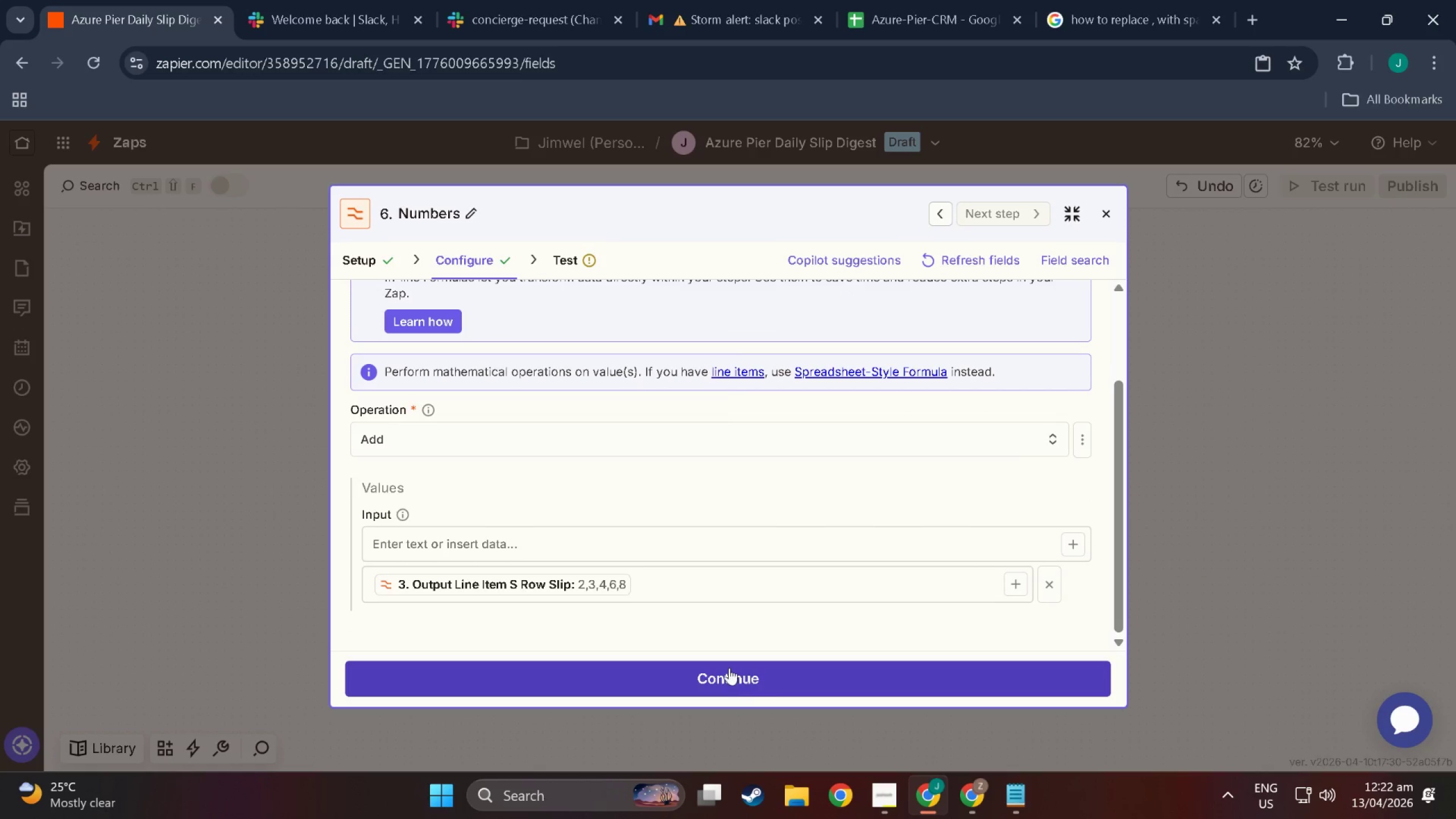 
left_click([837, 677])
 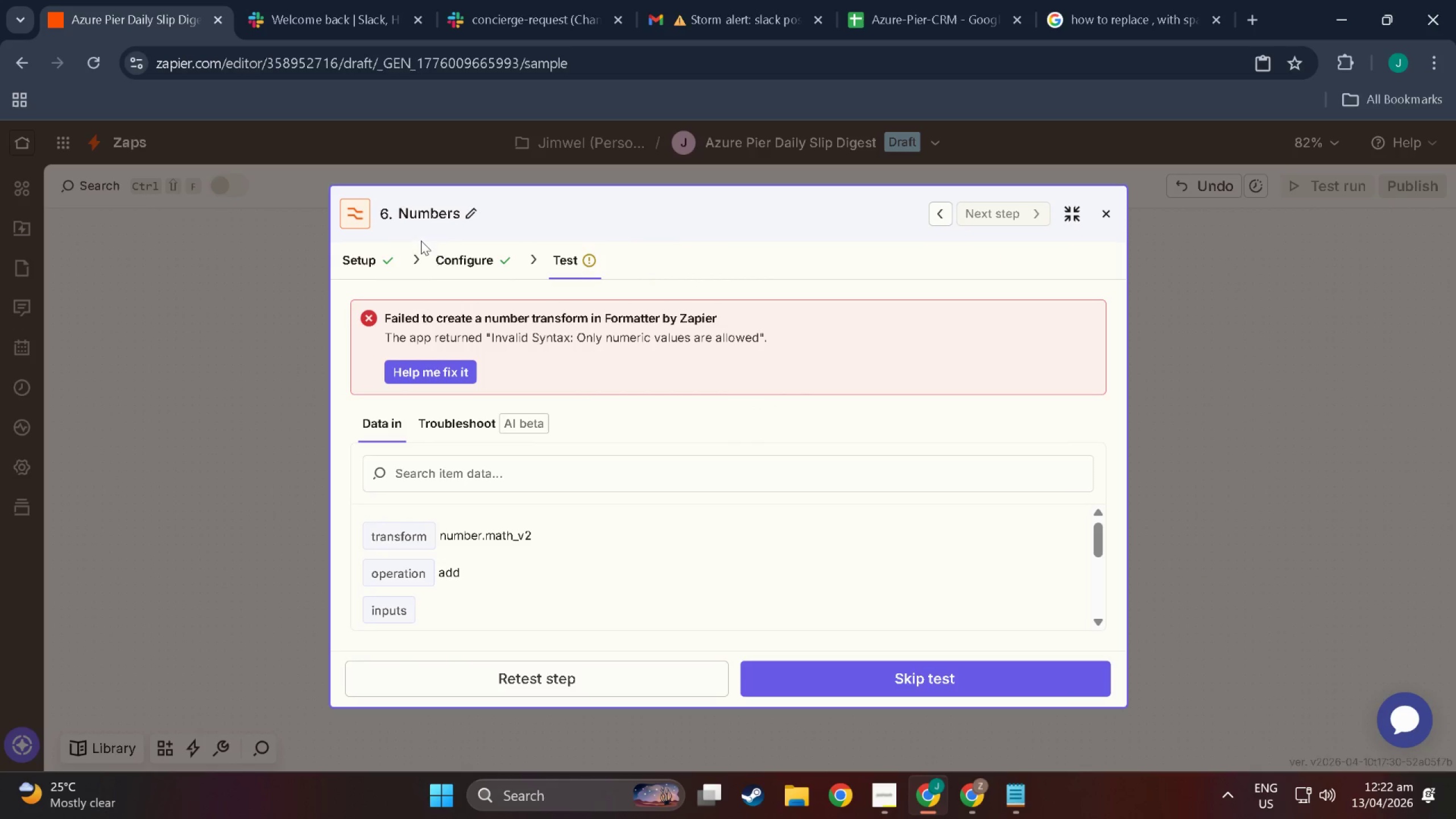 
scroll: coordinate [618, 557], scroll_direction: down, amount: 3.0
 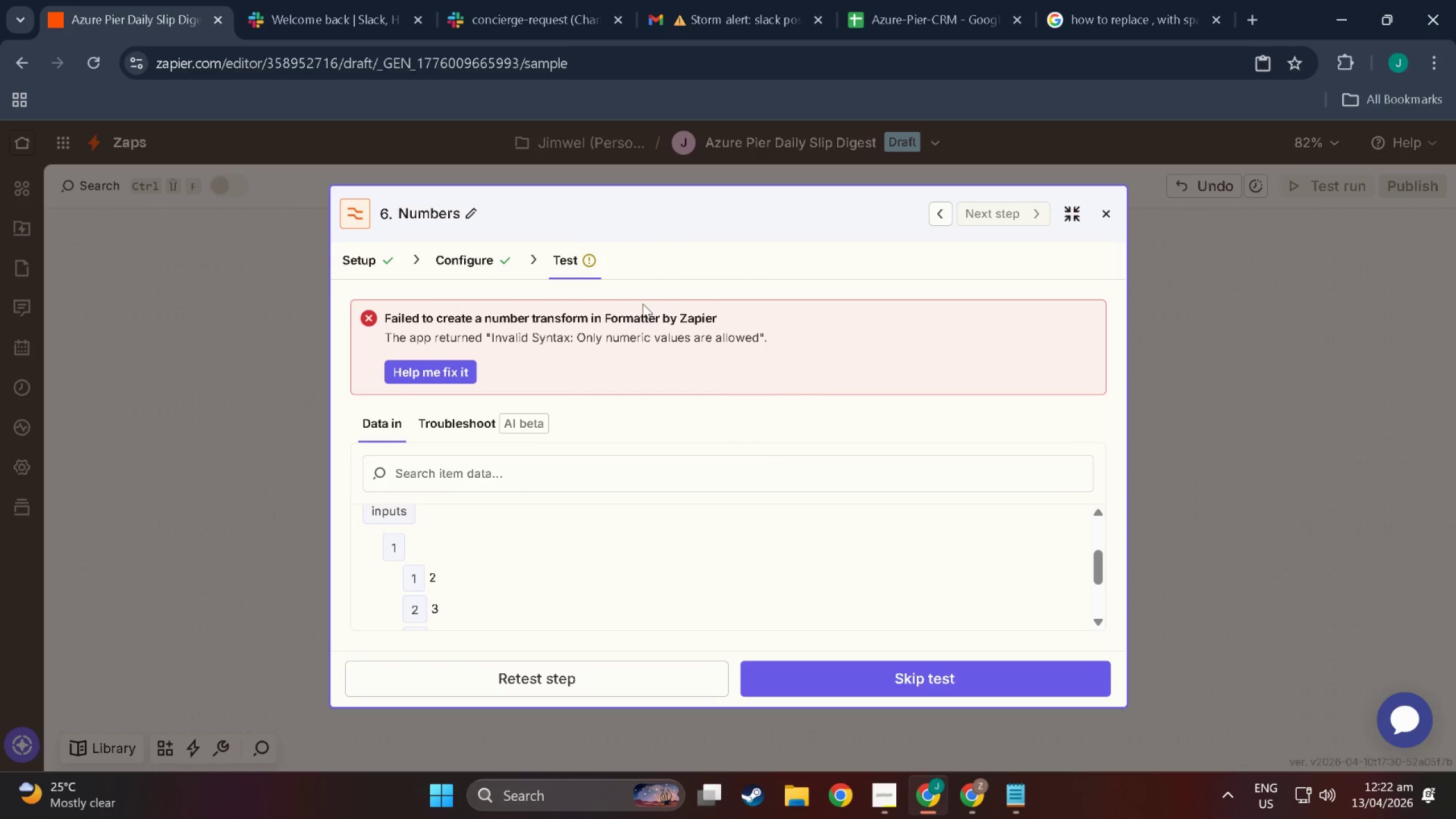 
scroll: coordinate [532, 309], scroll_direction: up, amount: 6.0
 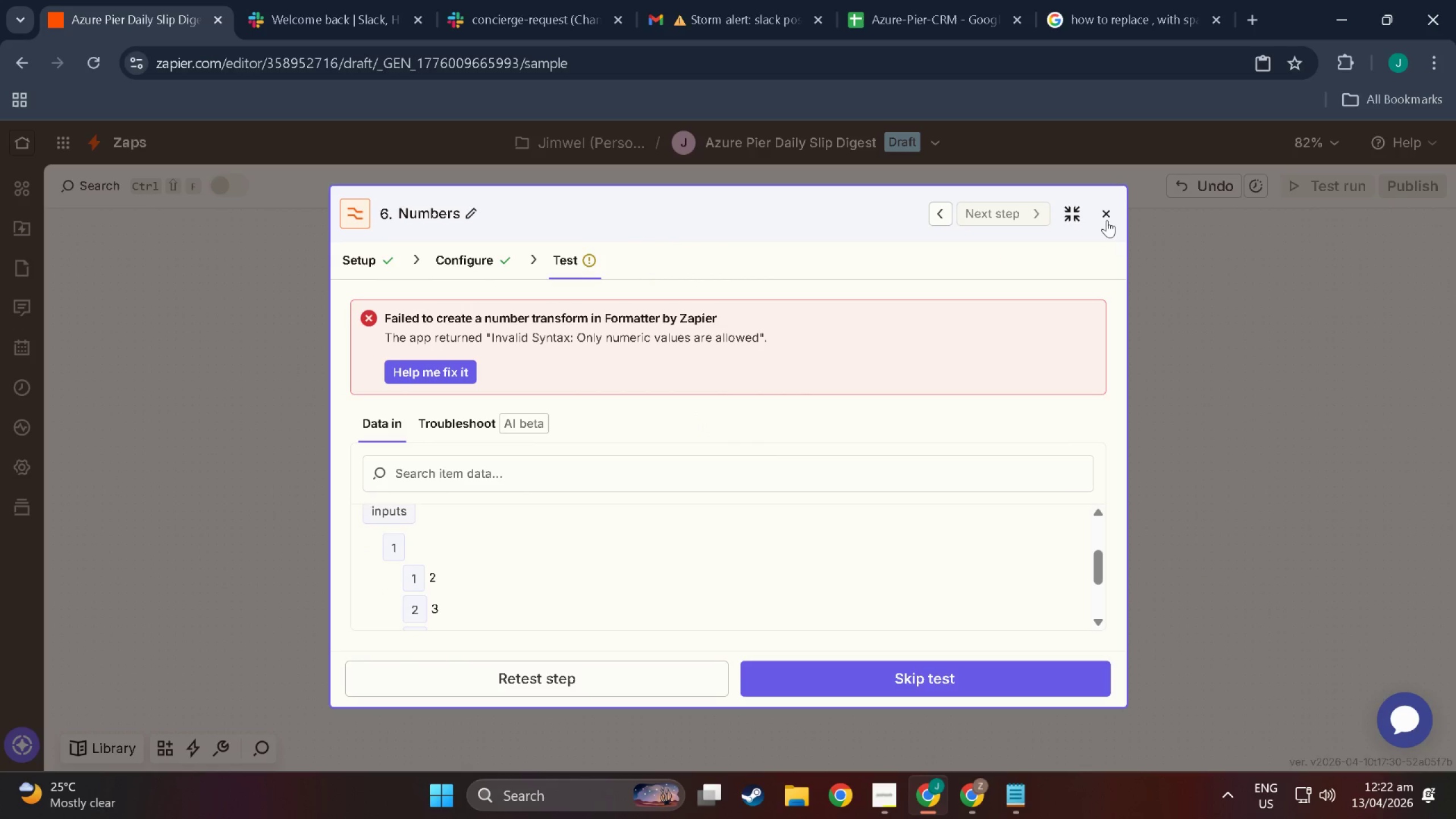 
left_click([1106, 223])
 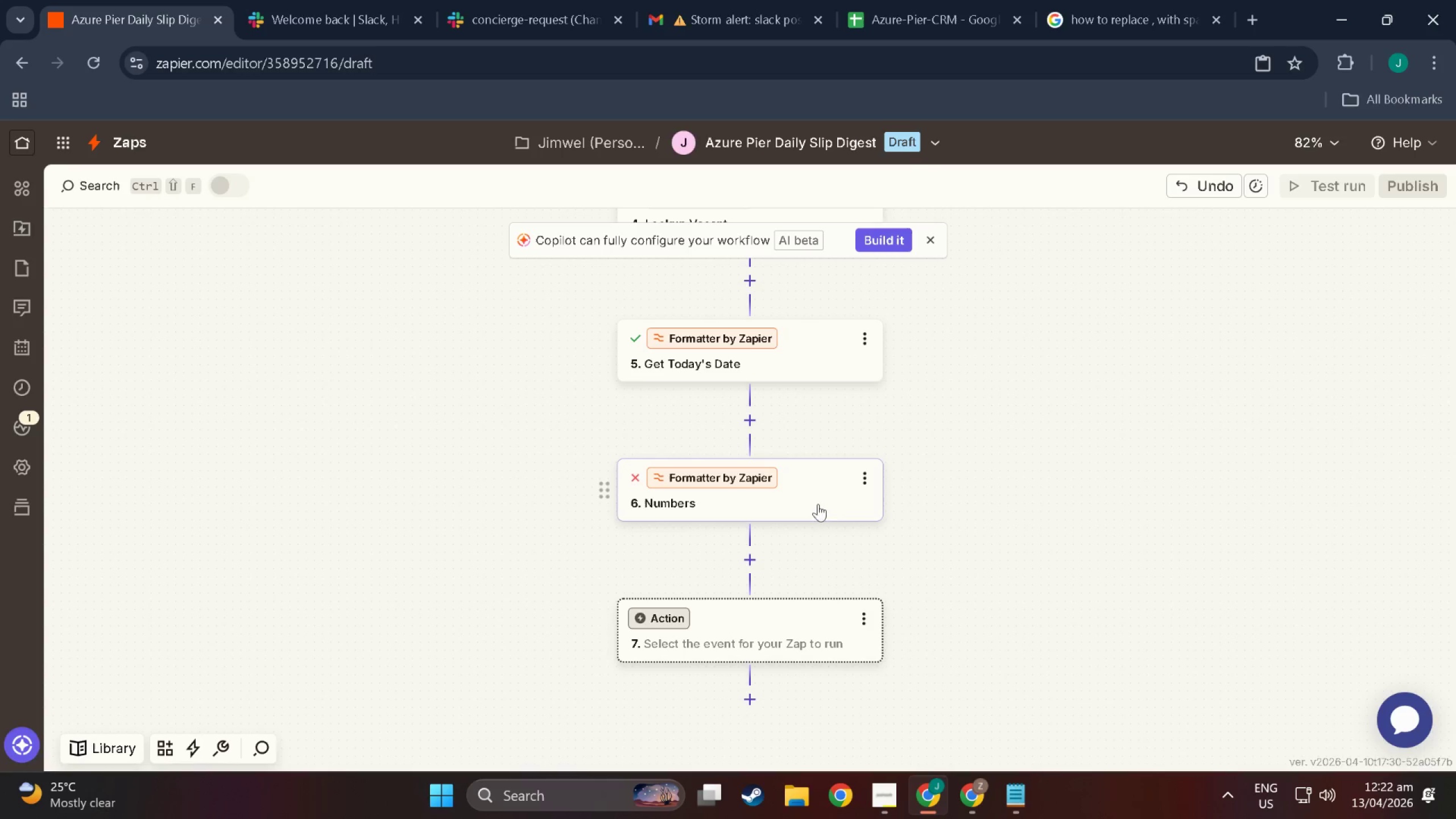 
scroll: coordinate [856, 512], scroll_direction: up, amount: 32.0
 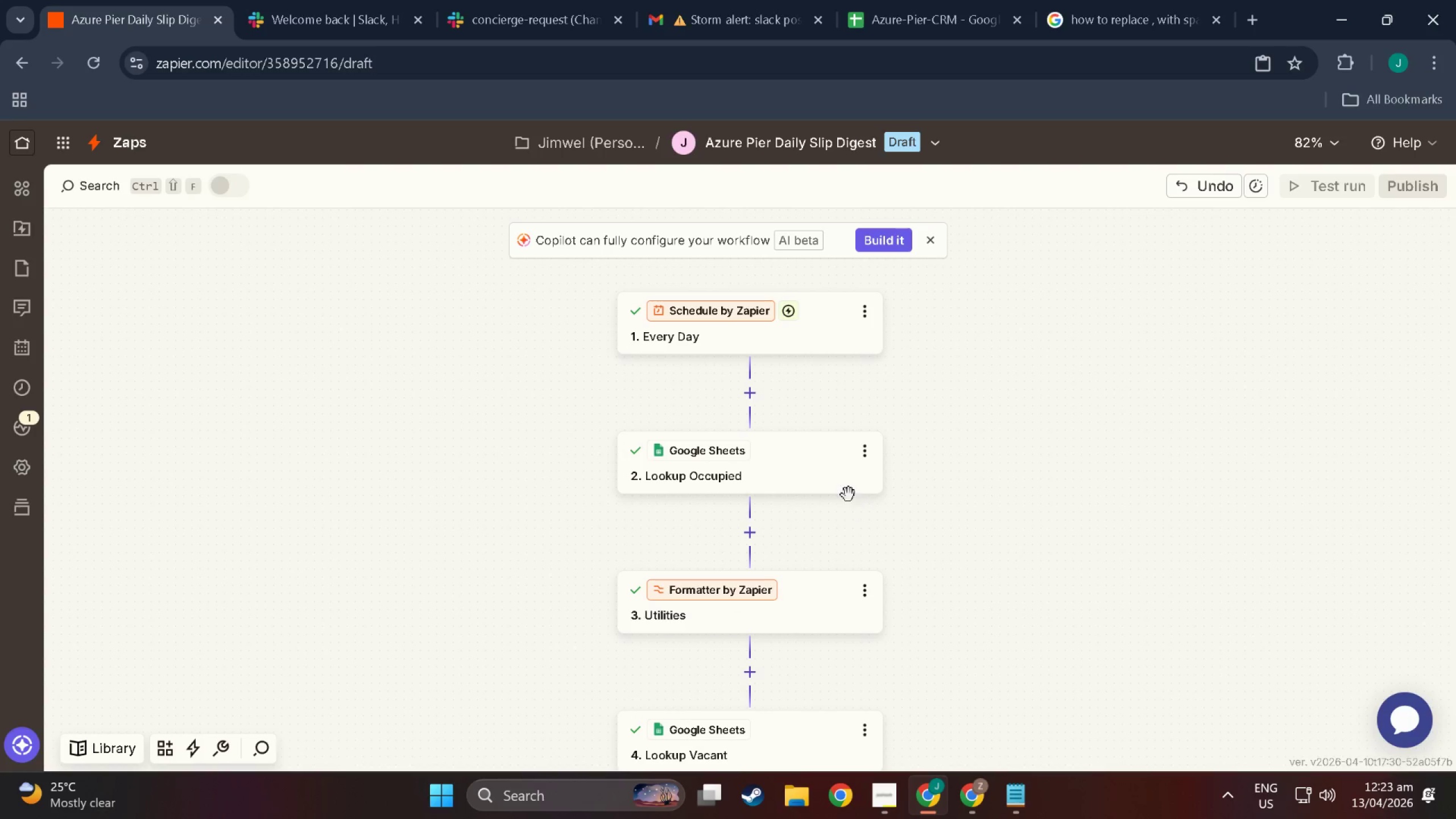 
left_click([843, 456])
 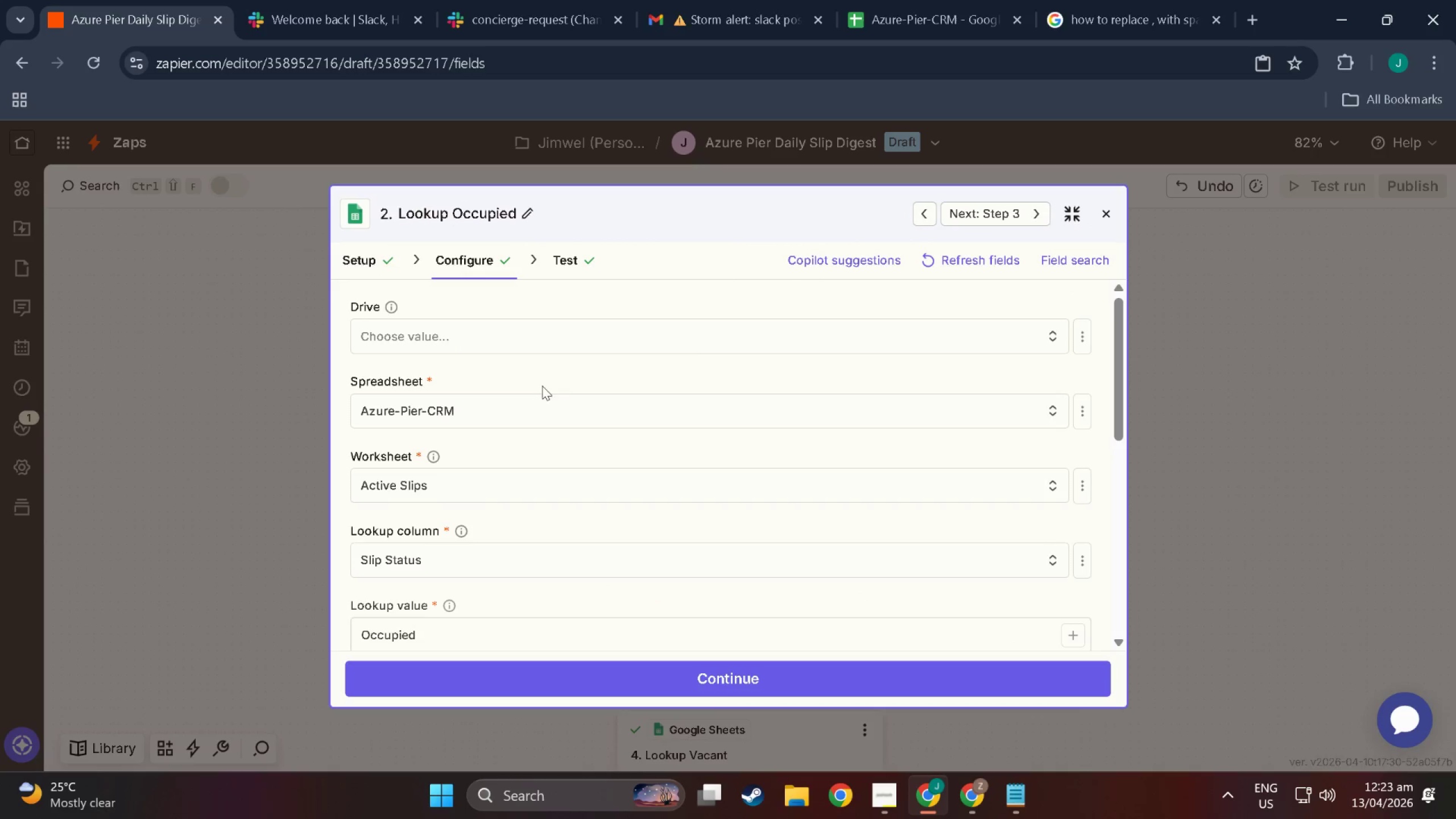 
scroll: coordinate [491, 499], scroll_direction: down, amount: 12.0
 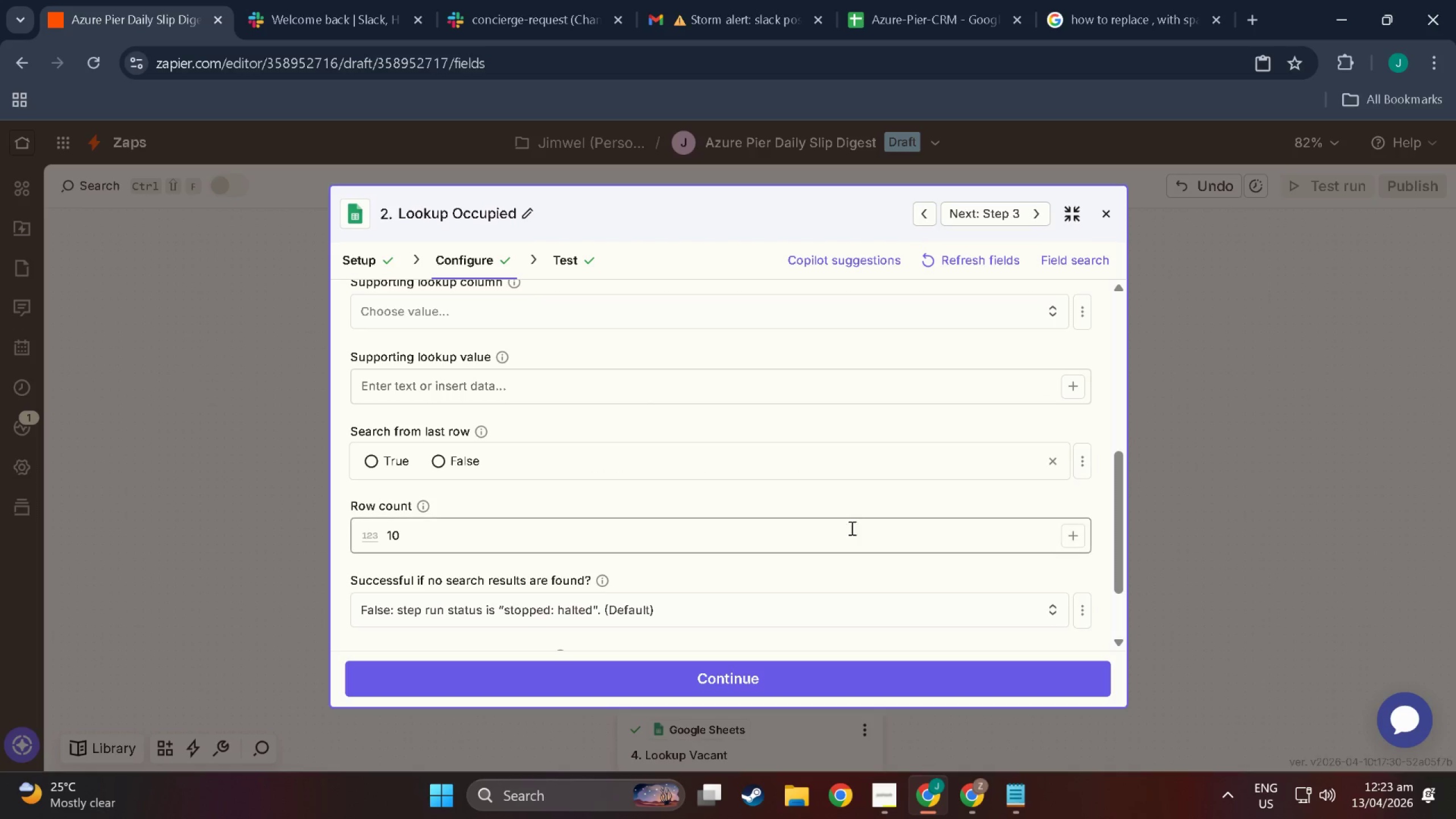 
left_click([438, 526])
 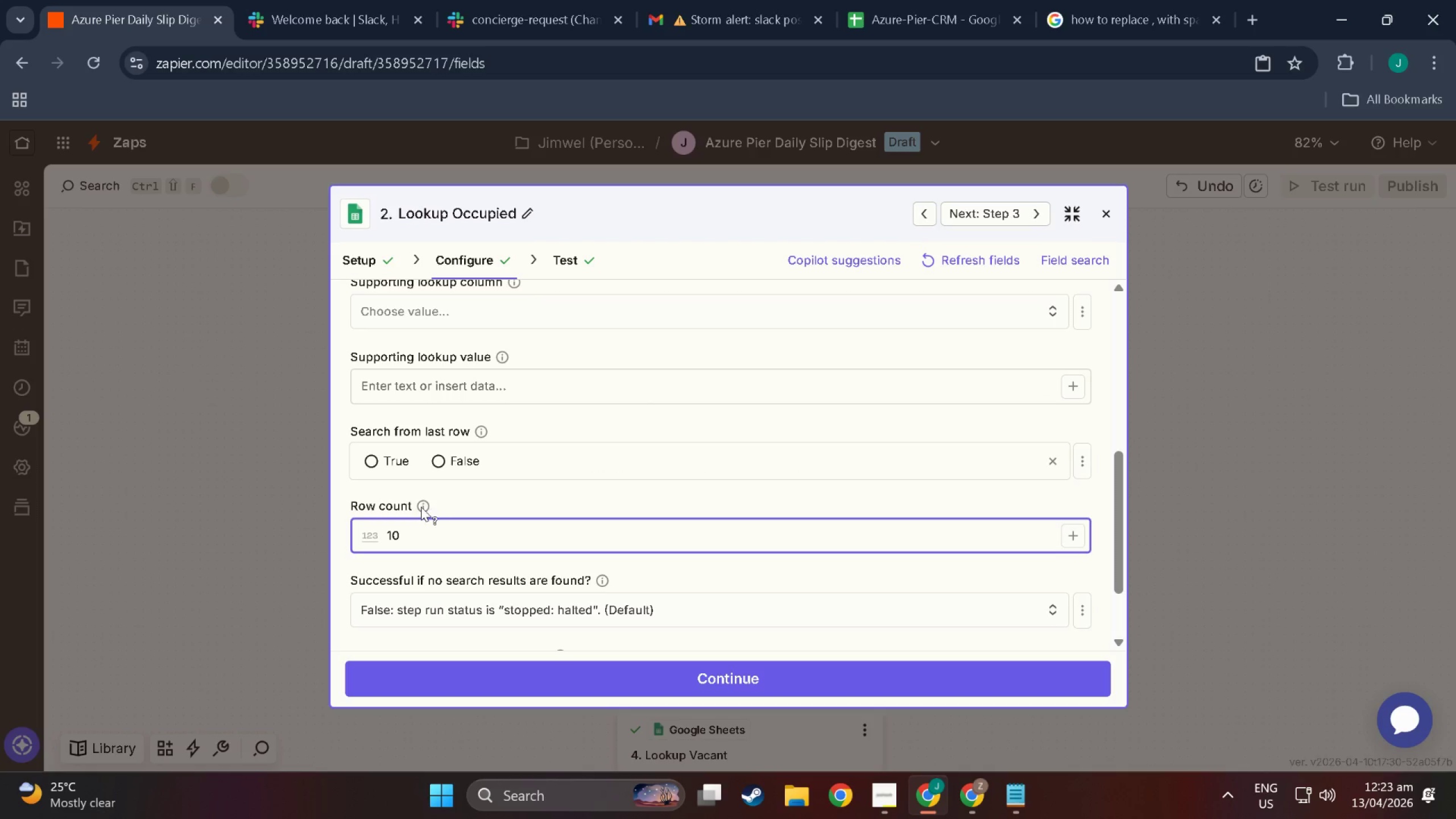 
left_click([421, 507])
 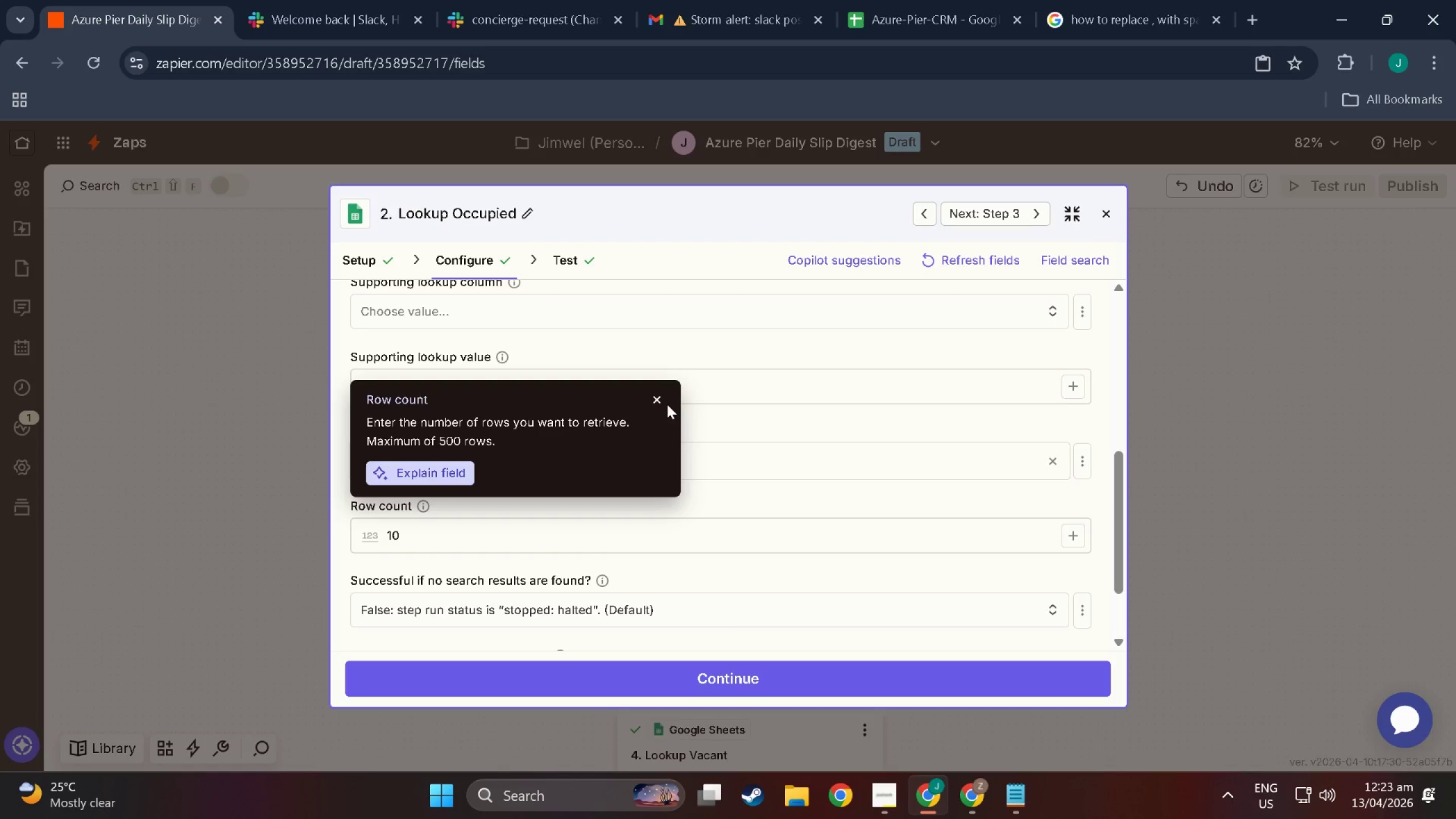 
left_click([664, 398])
 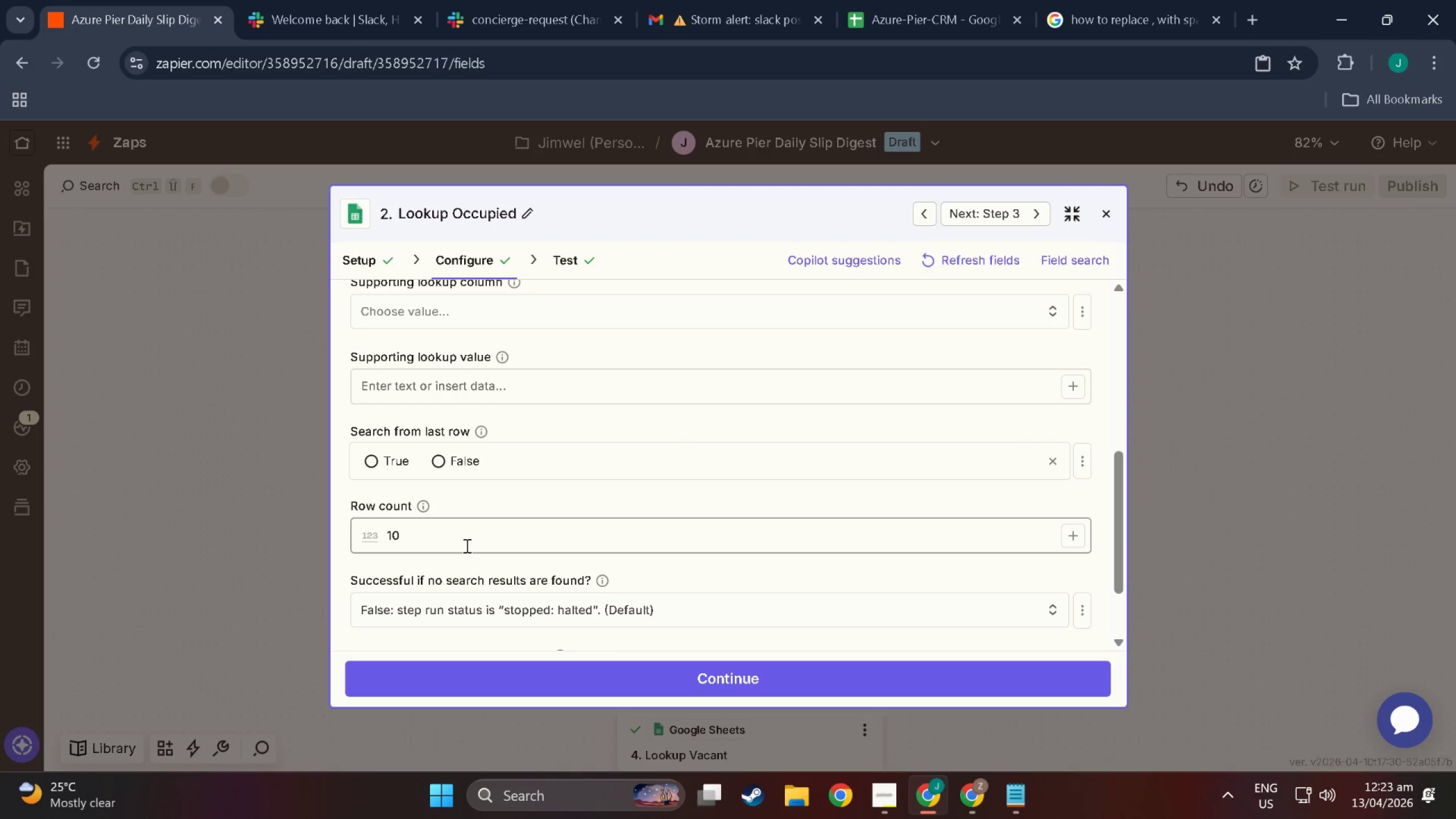 
left_click_drag(start_coordinate=[466, 544], to_coordinate=[352, 545])
 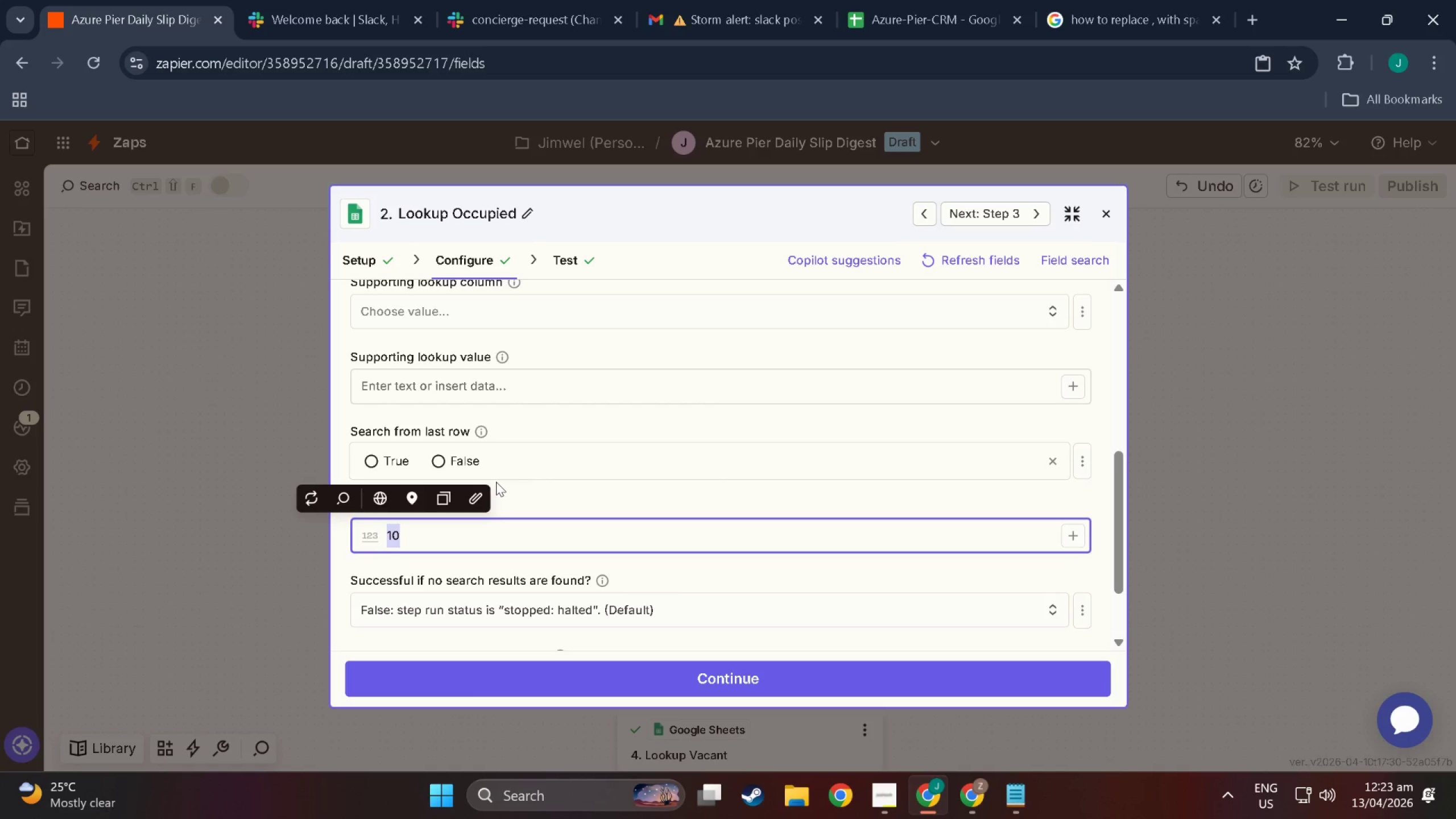 
key(Insert)
 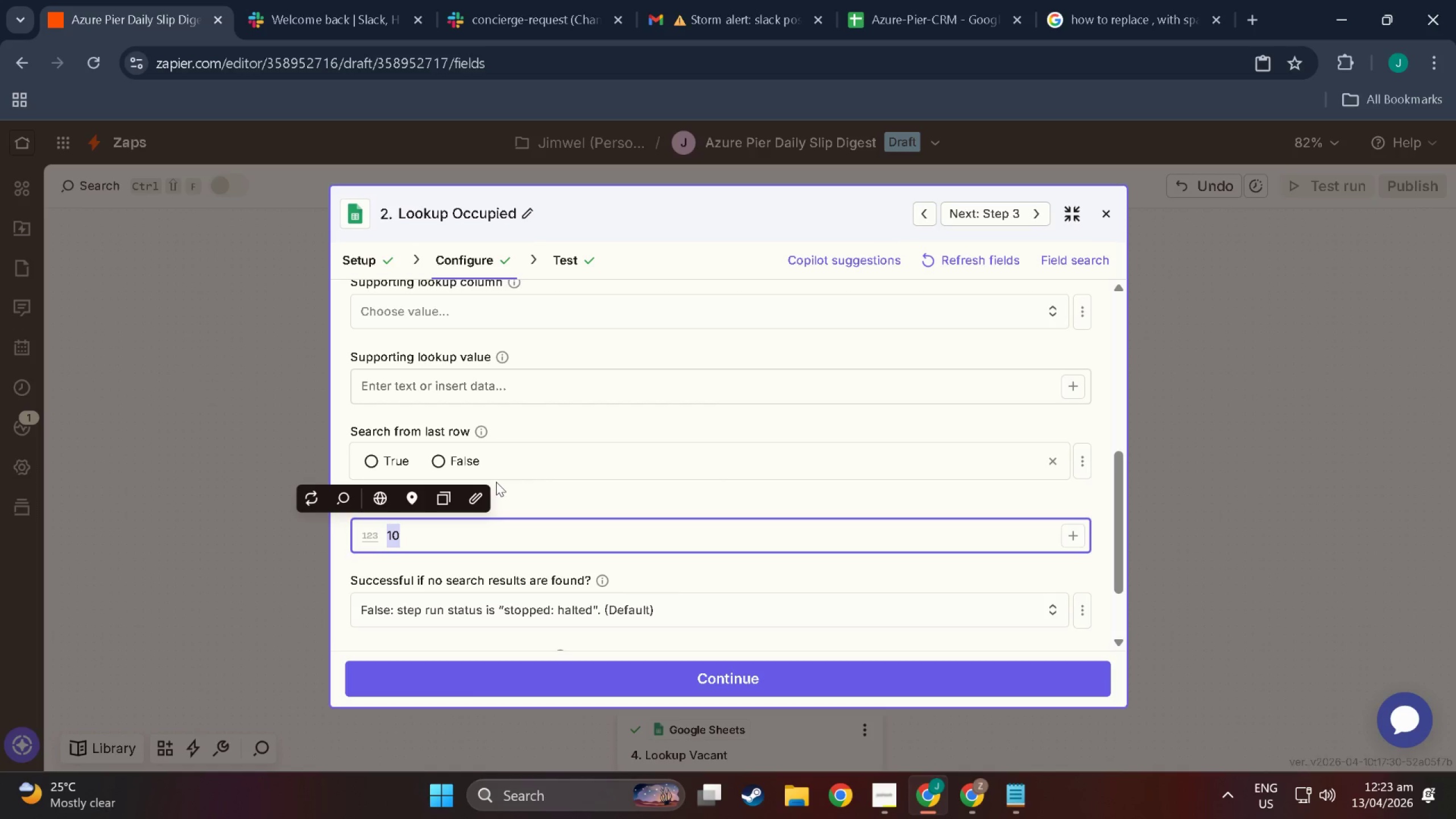 
key(BrightnessDown)
 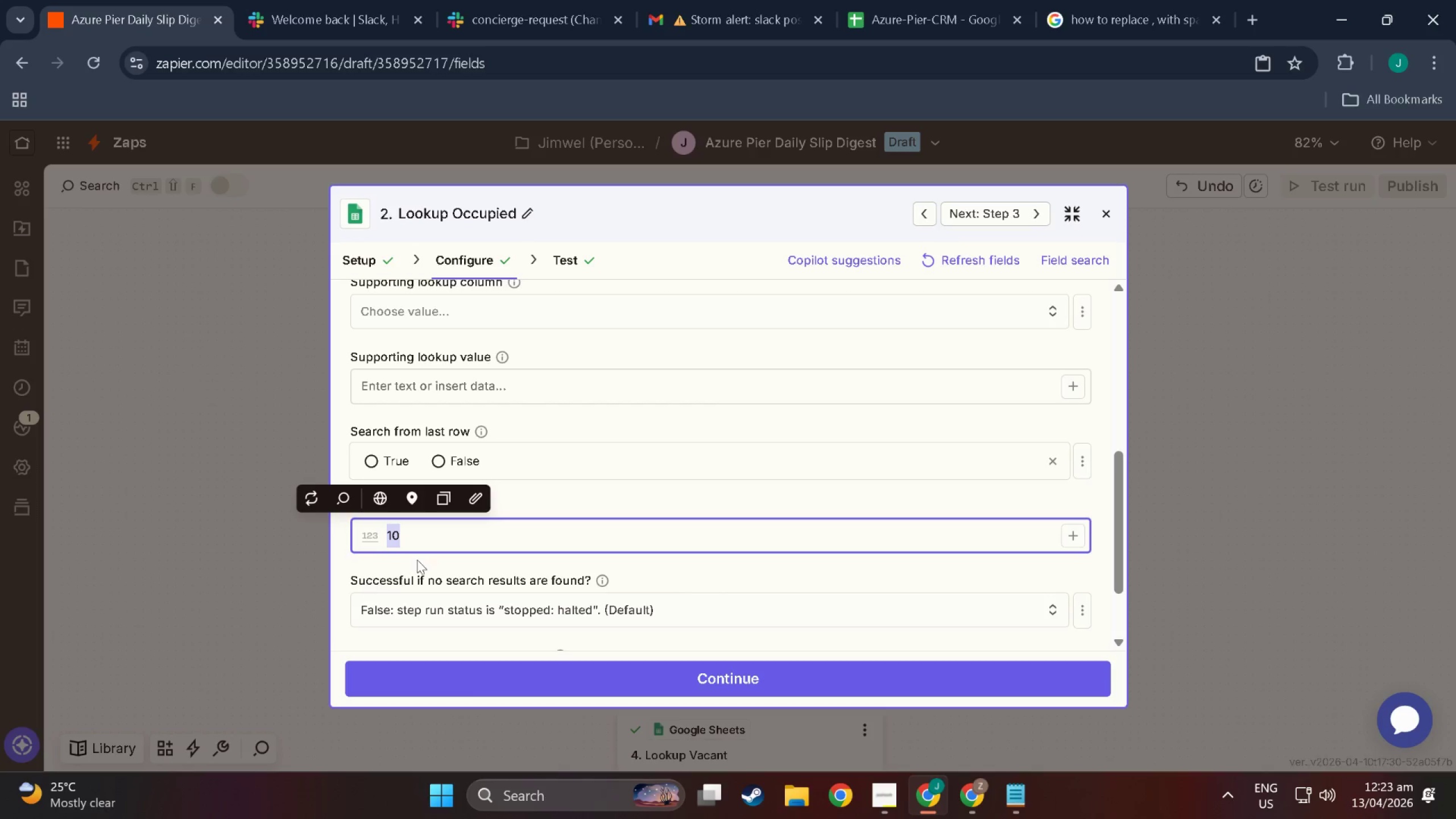 
left_click([460, 540])
 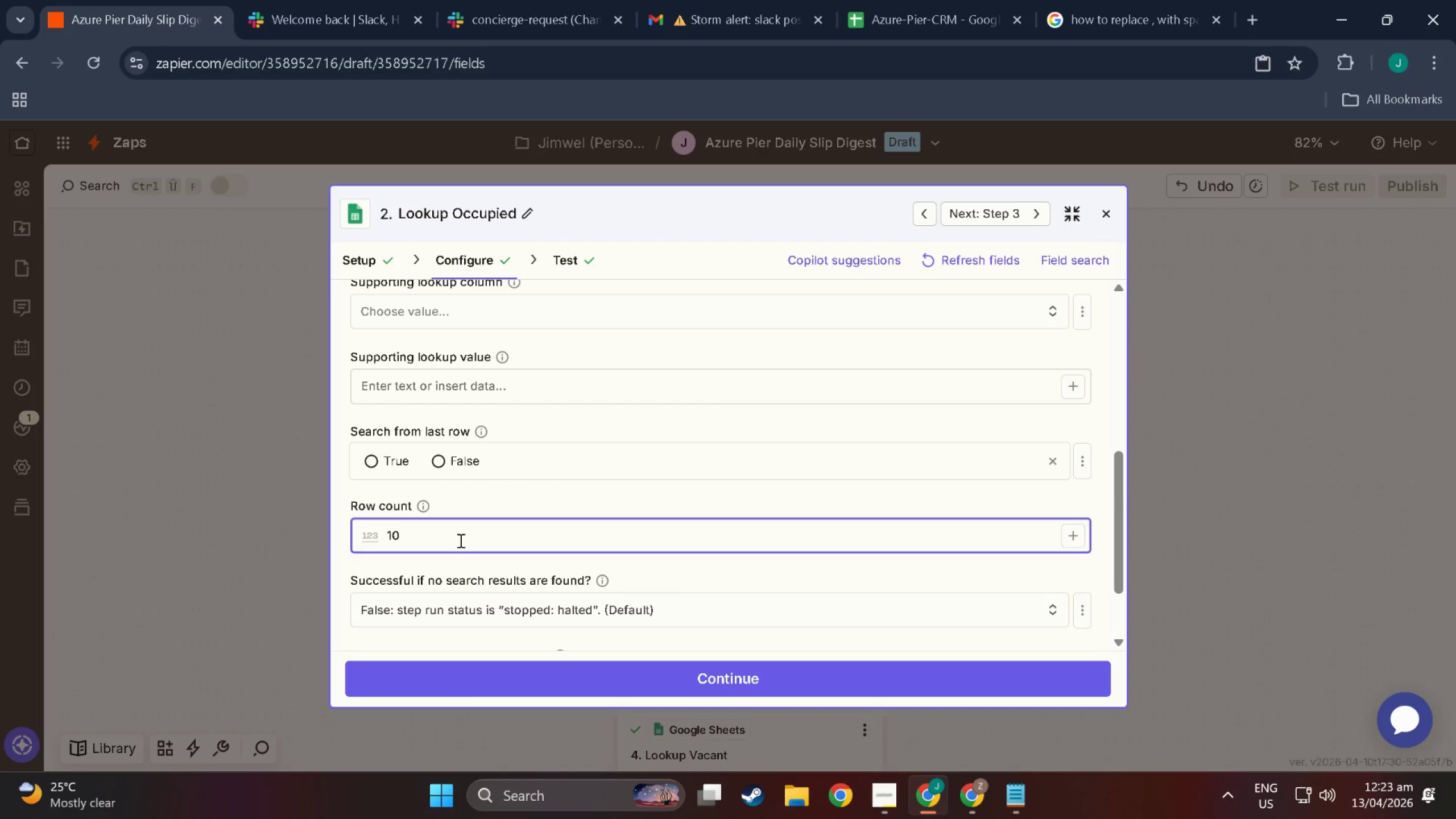 
left_click_drag(start_coordinate=[460, 540], to_coordinate=[344, 541])
 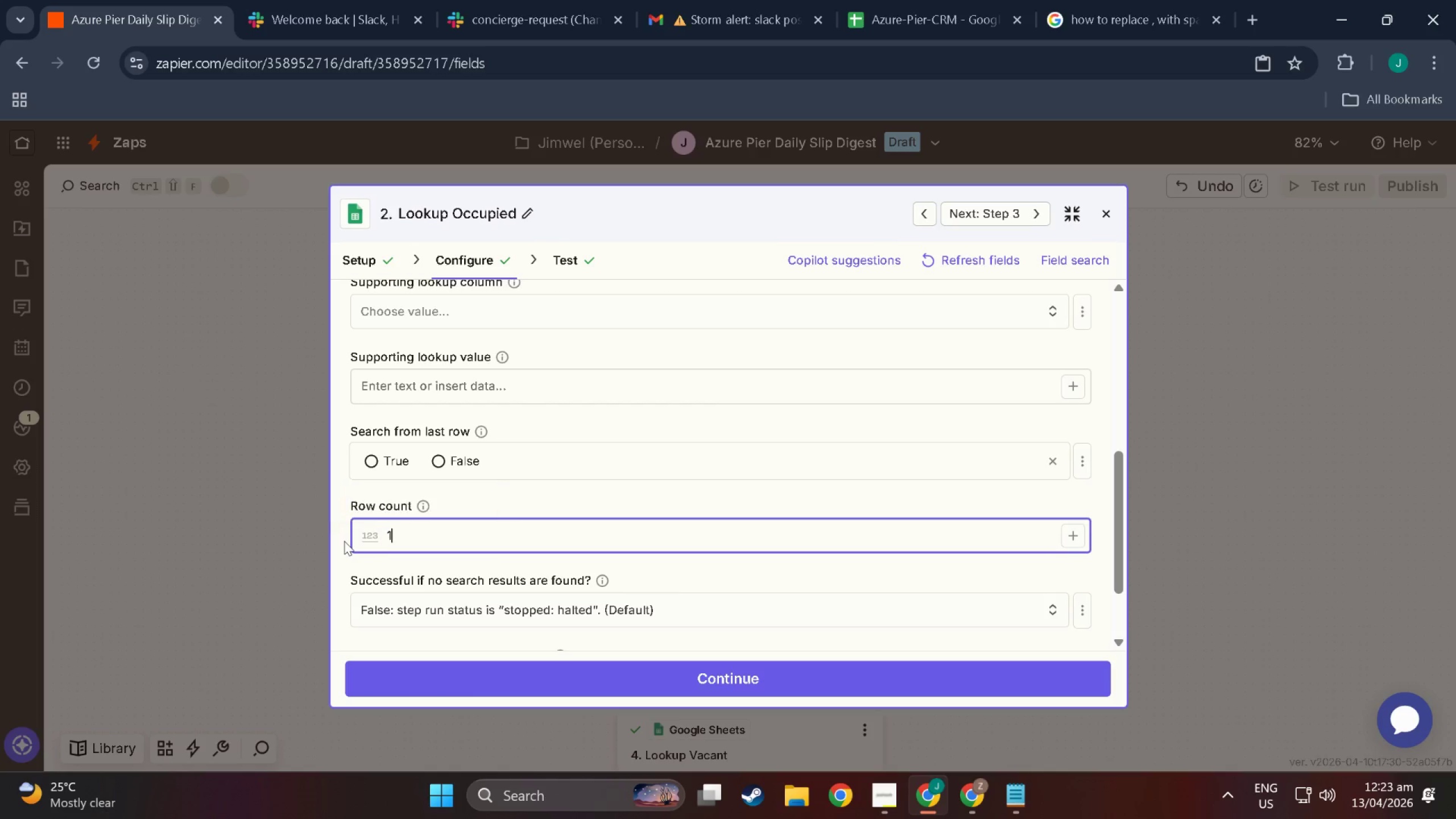 
type(100)
 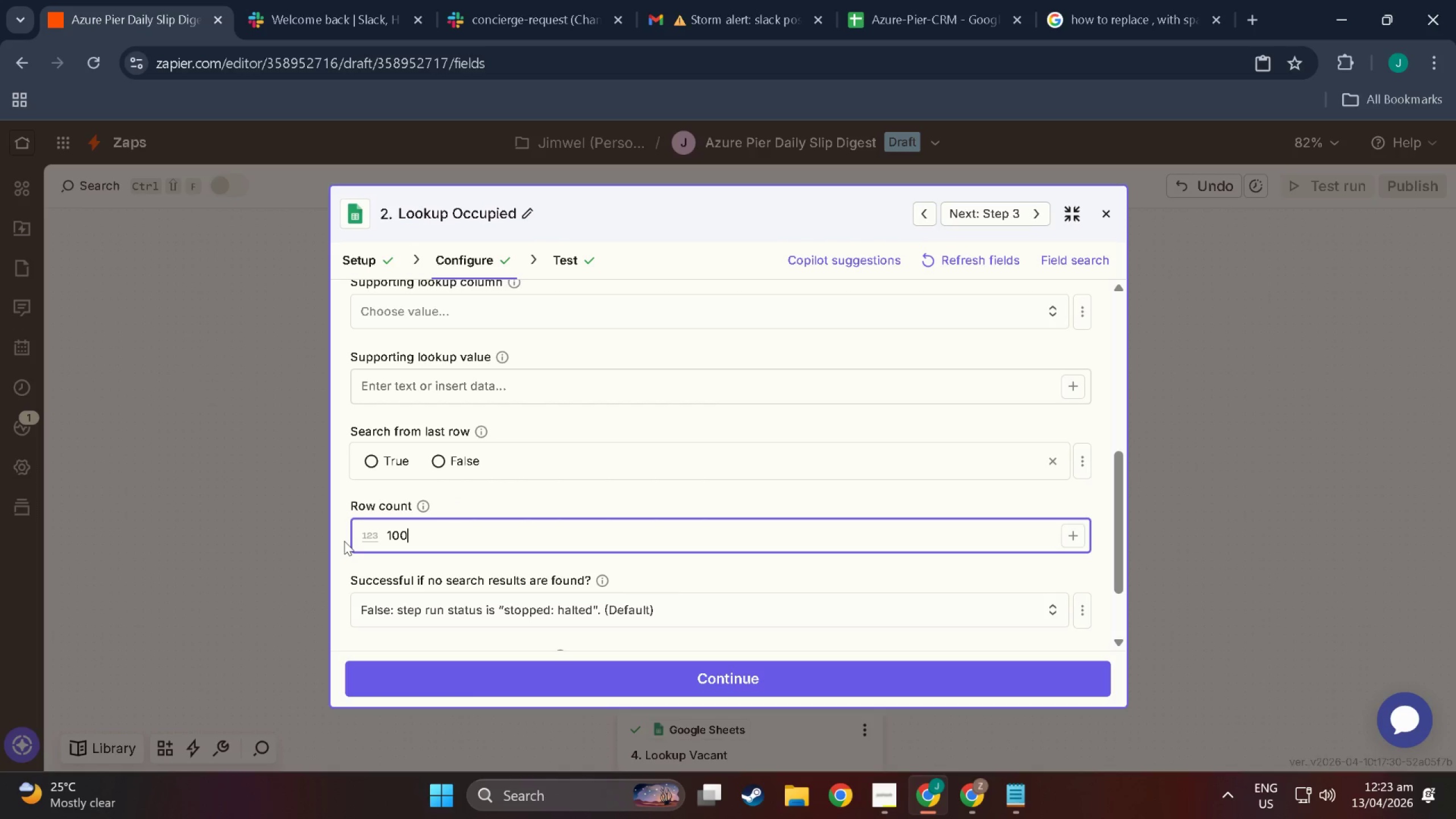 
key(Enter)
 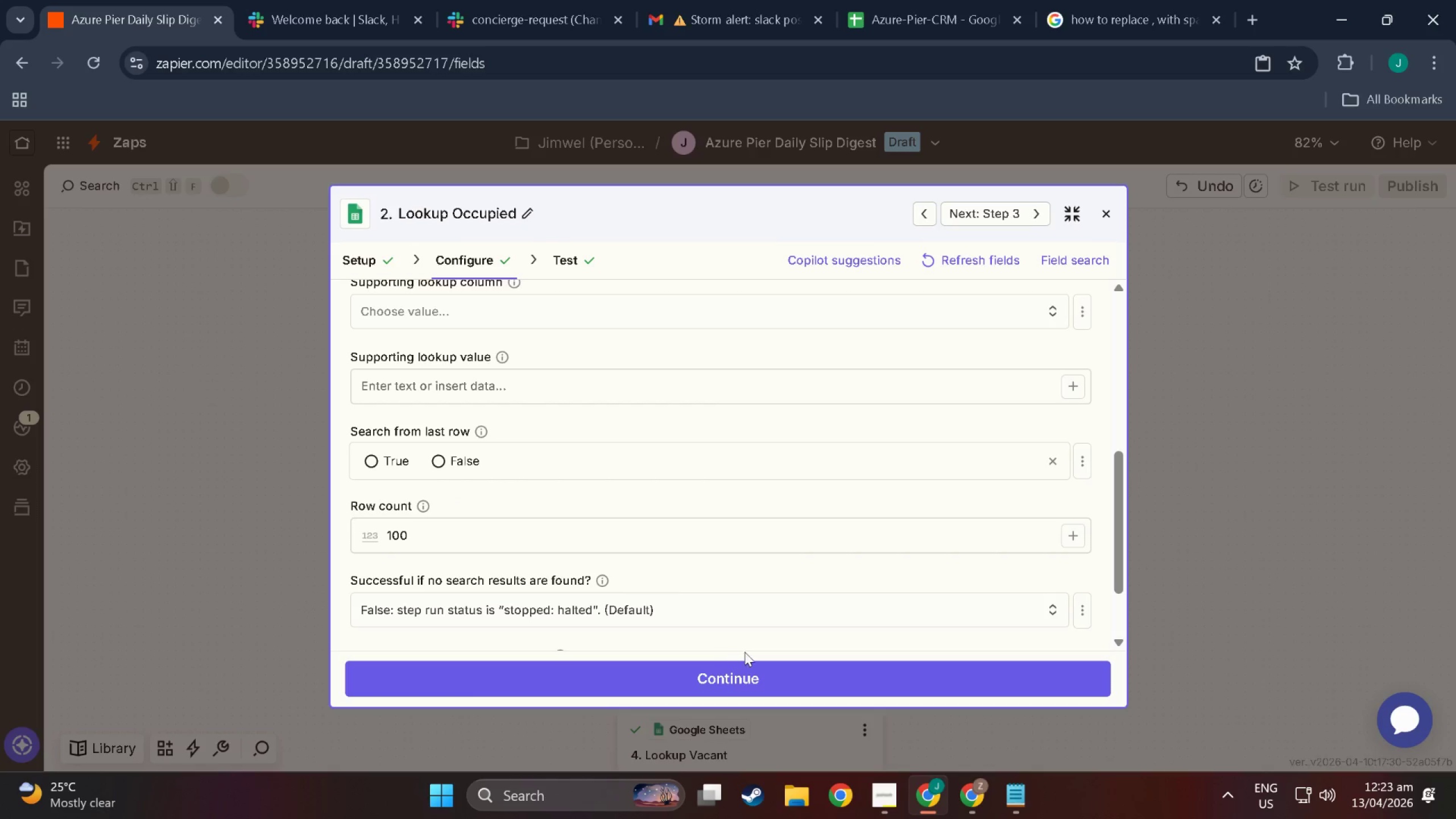 
left_click([751, 679])
 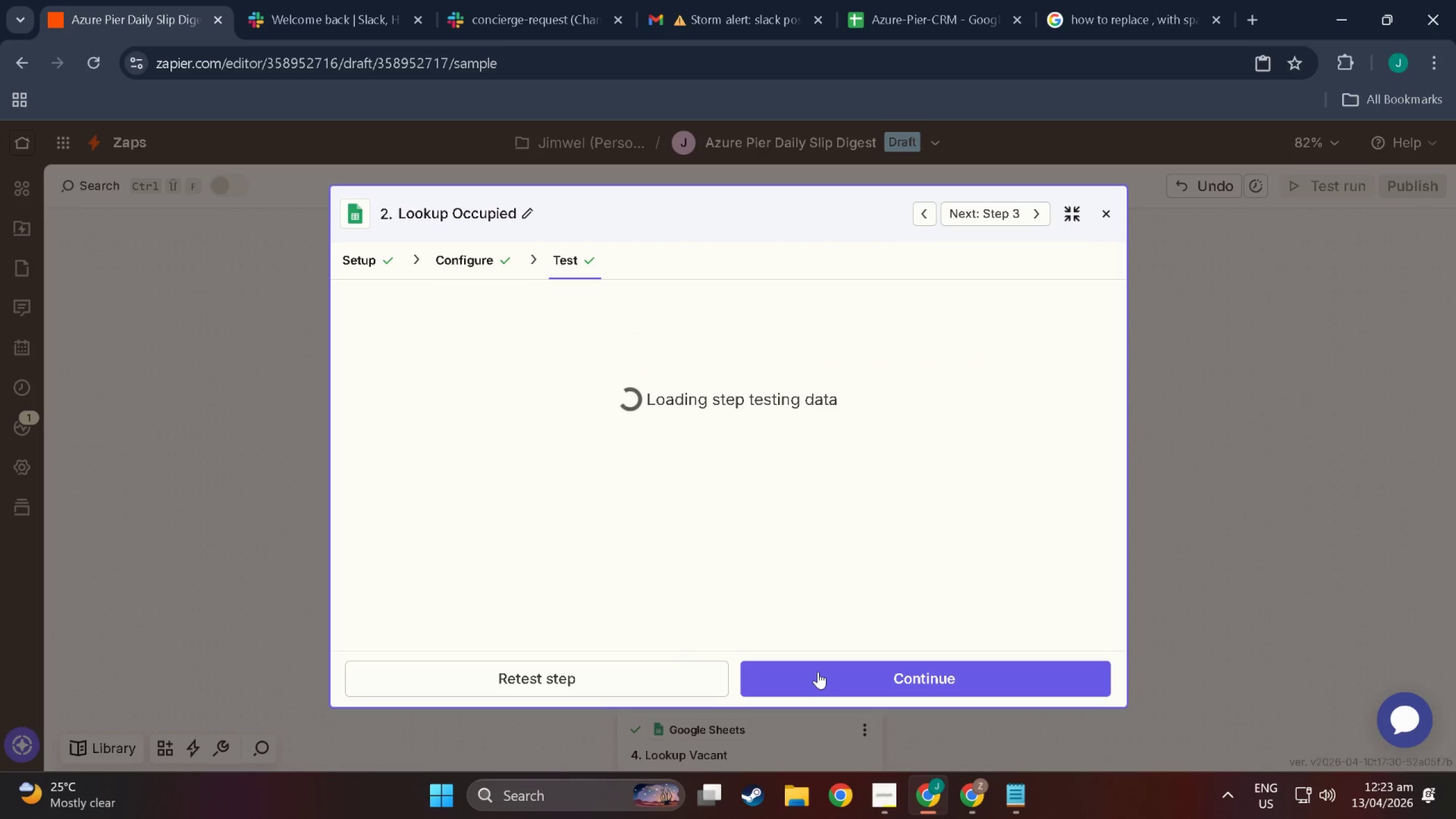 
left_click([818, 672])
 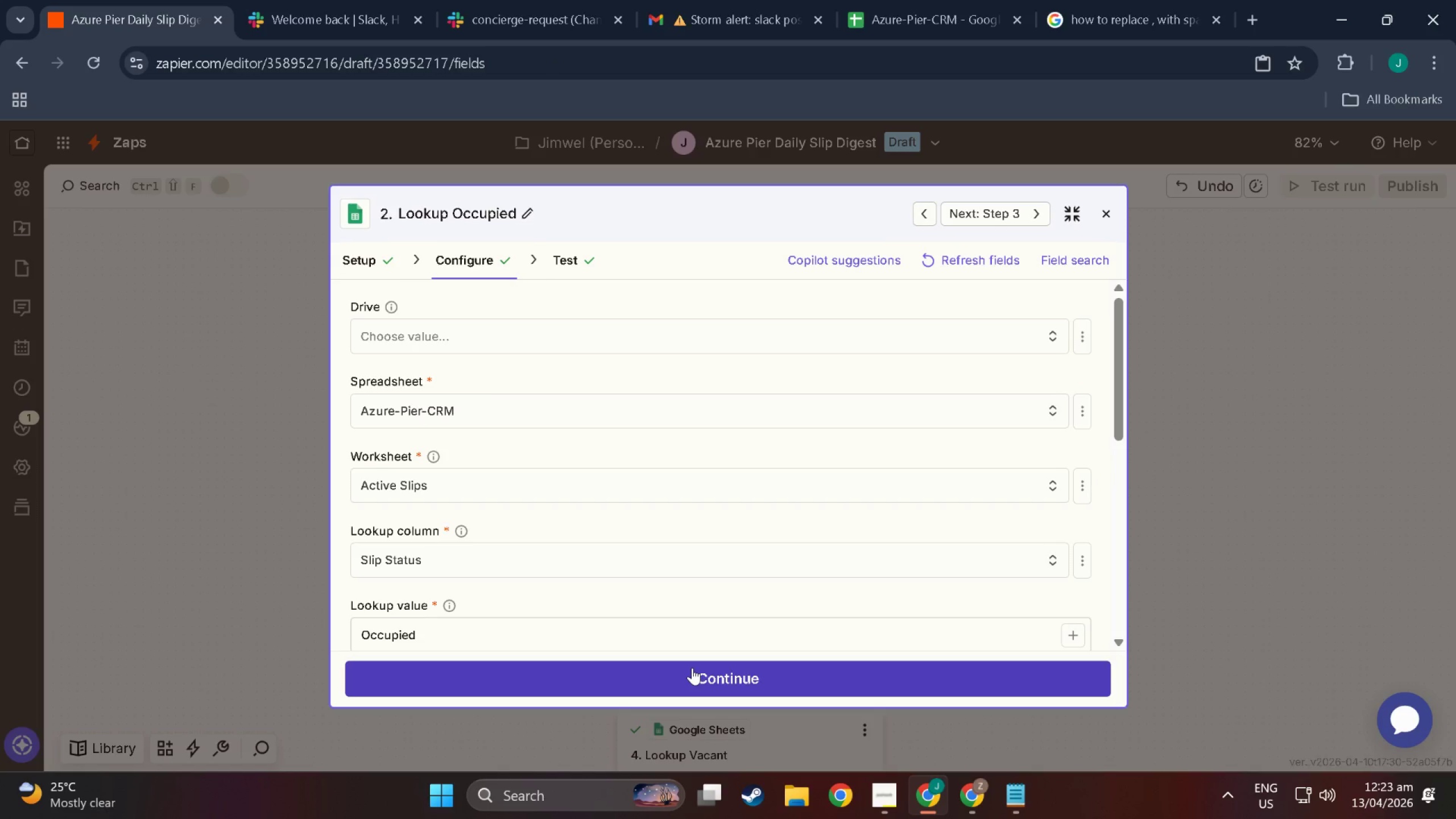 
wait(7.46)
 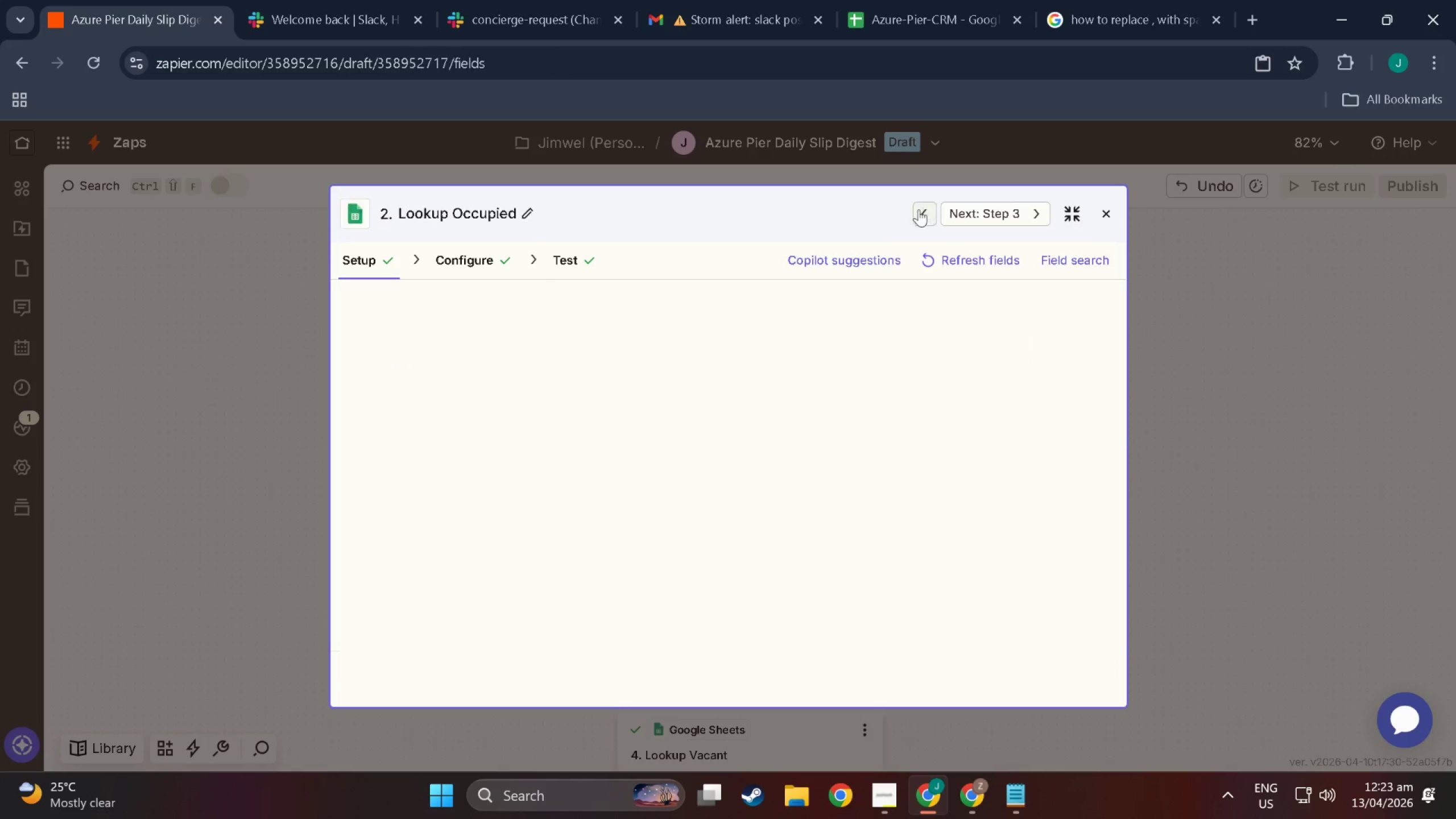 
left_click([692, 668])
 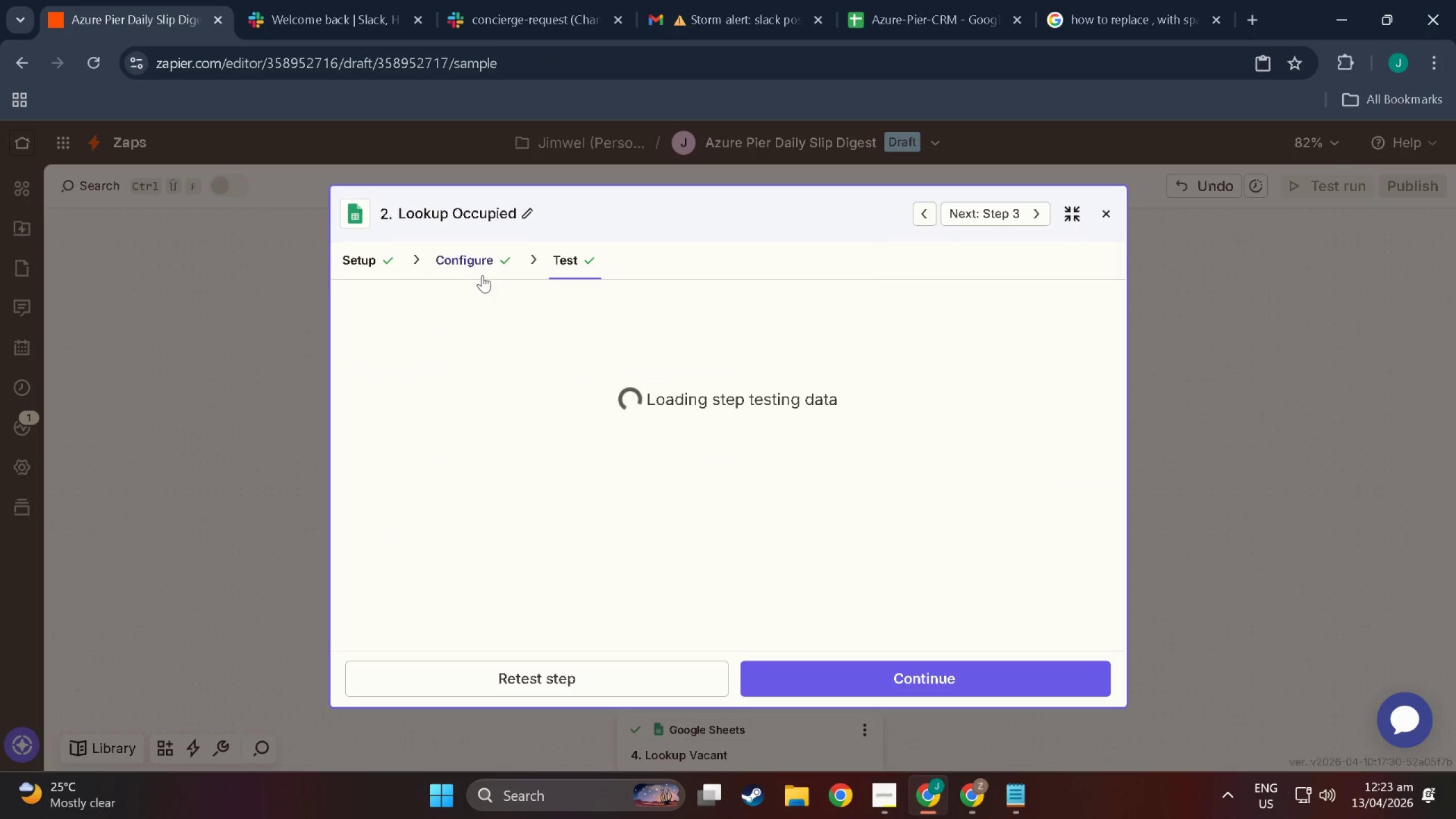 
left_click([613, 682])
 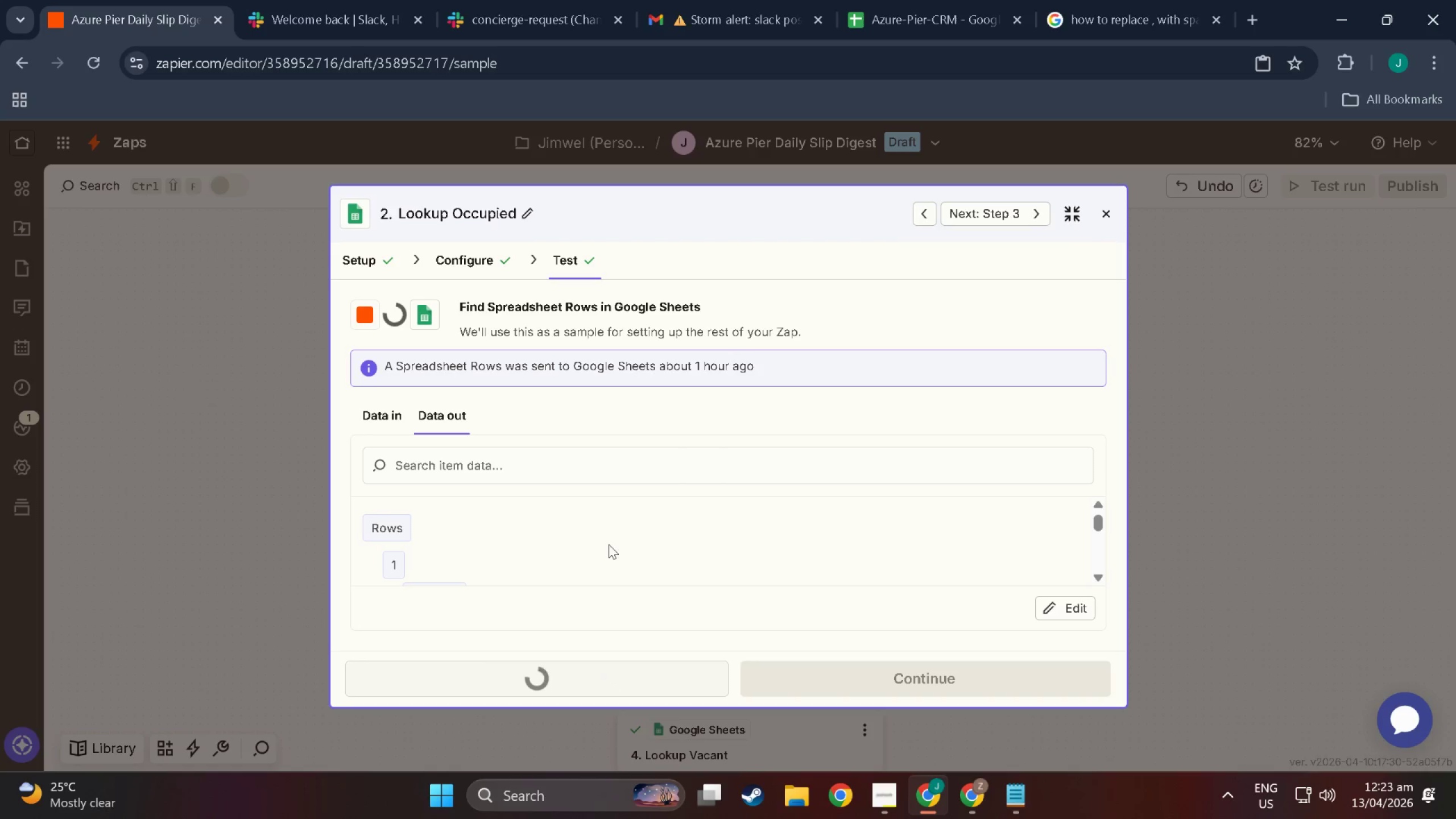 
scroll: coordinate [593, 523], scroll_direction: down, amount: 16.0
 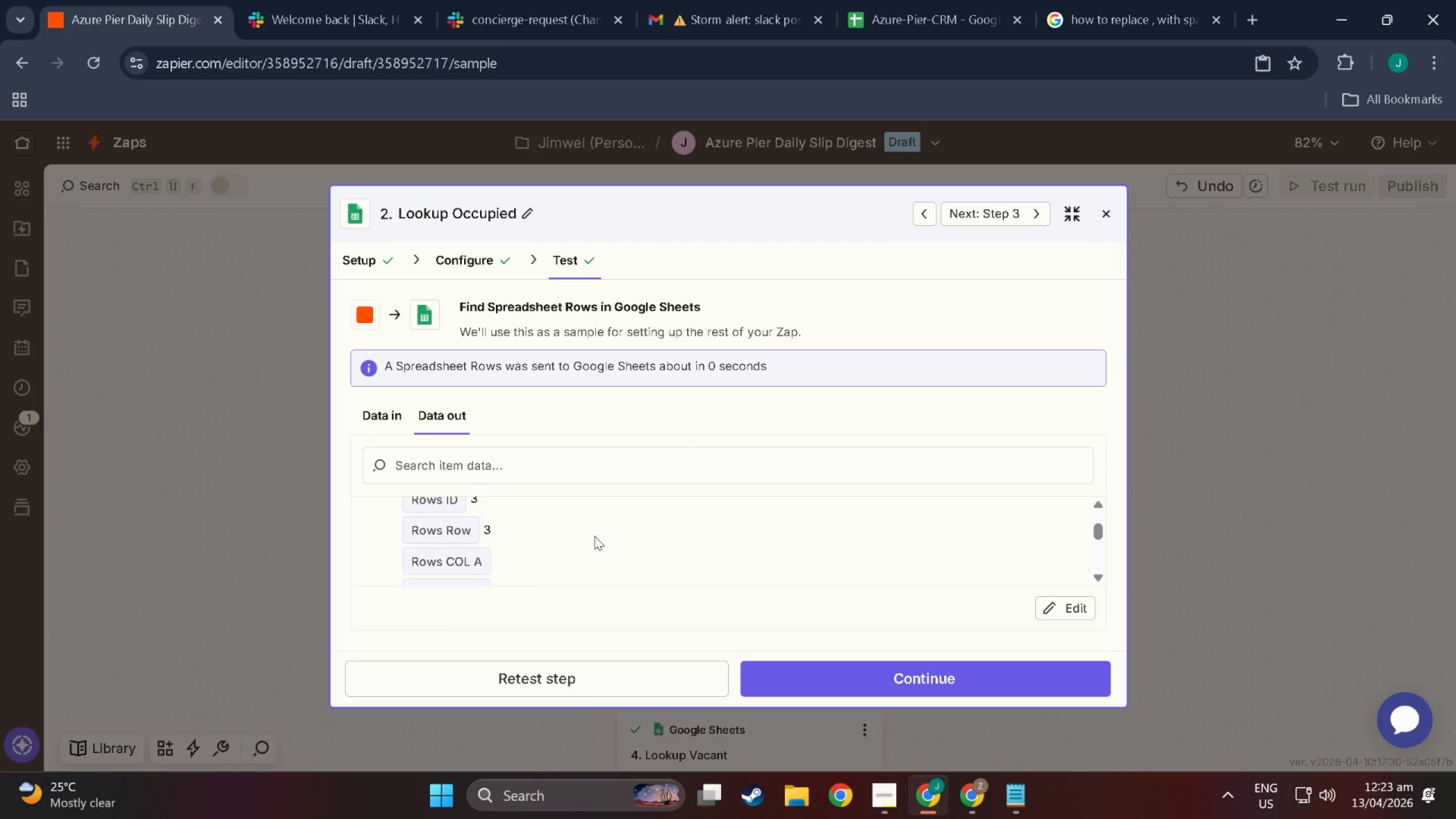 
scroll: coordinate [597, 557], scroll_direction: down, amount: 59.0
 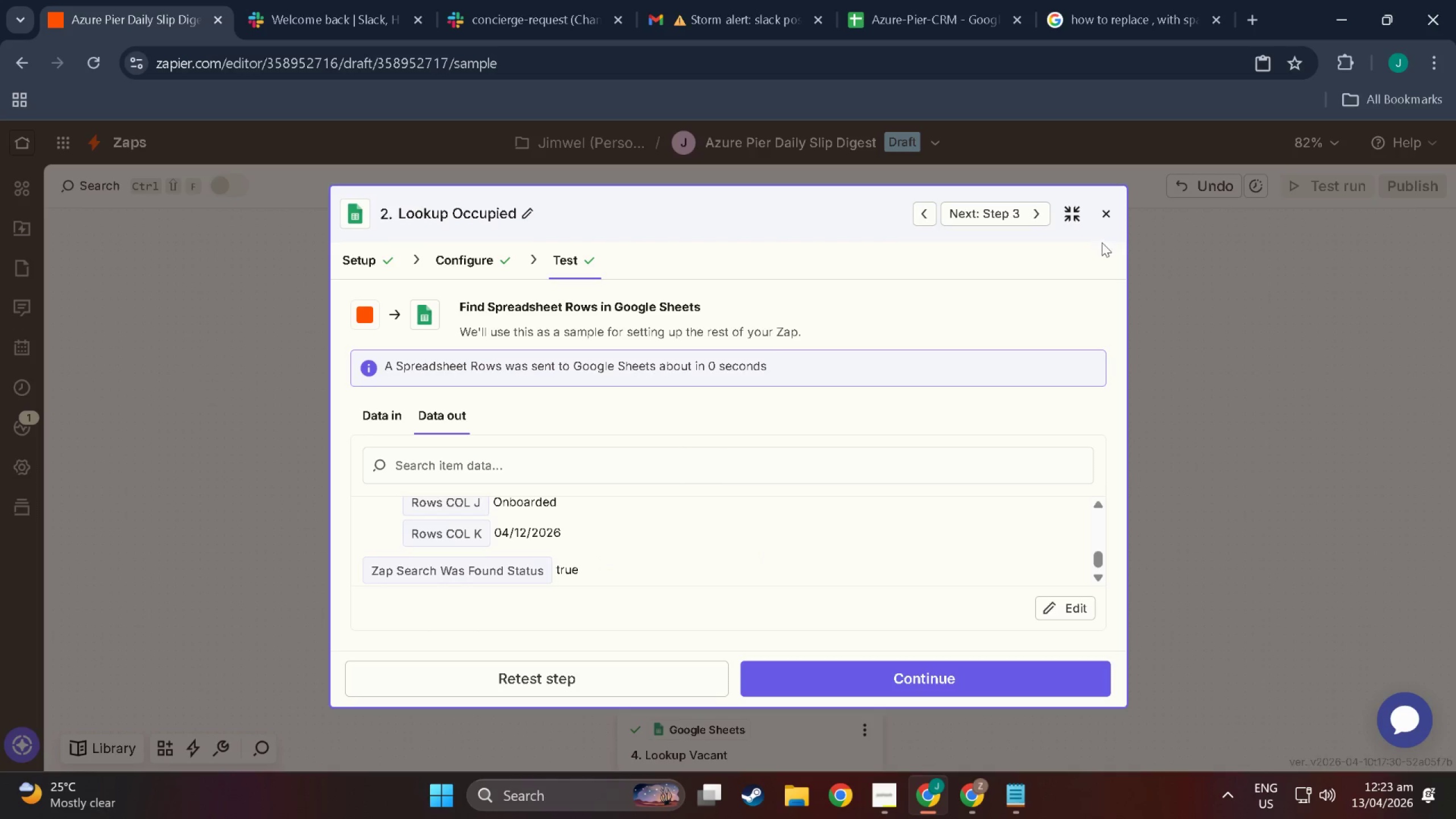 
left_click([1155, 0])
 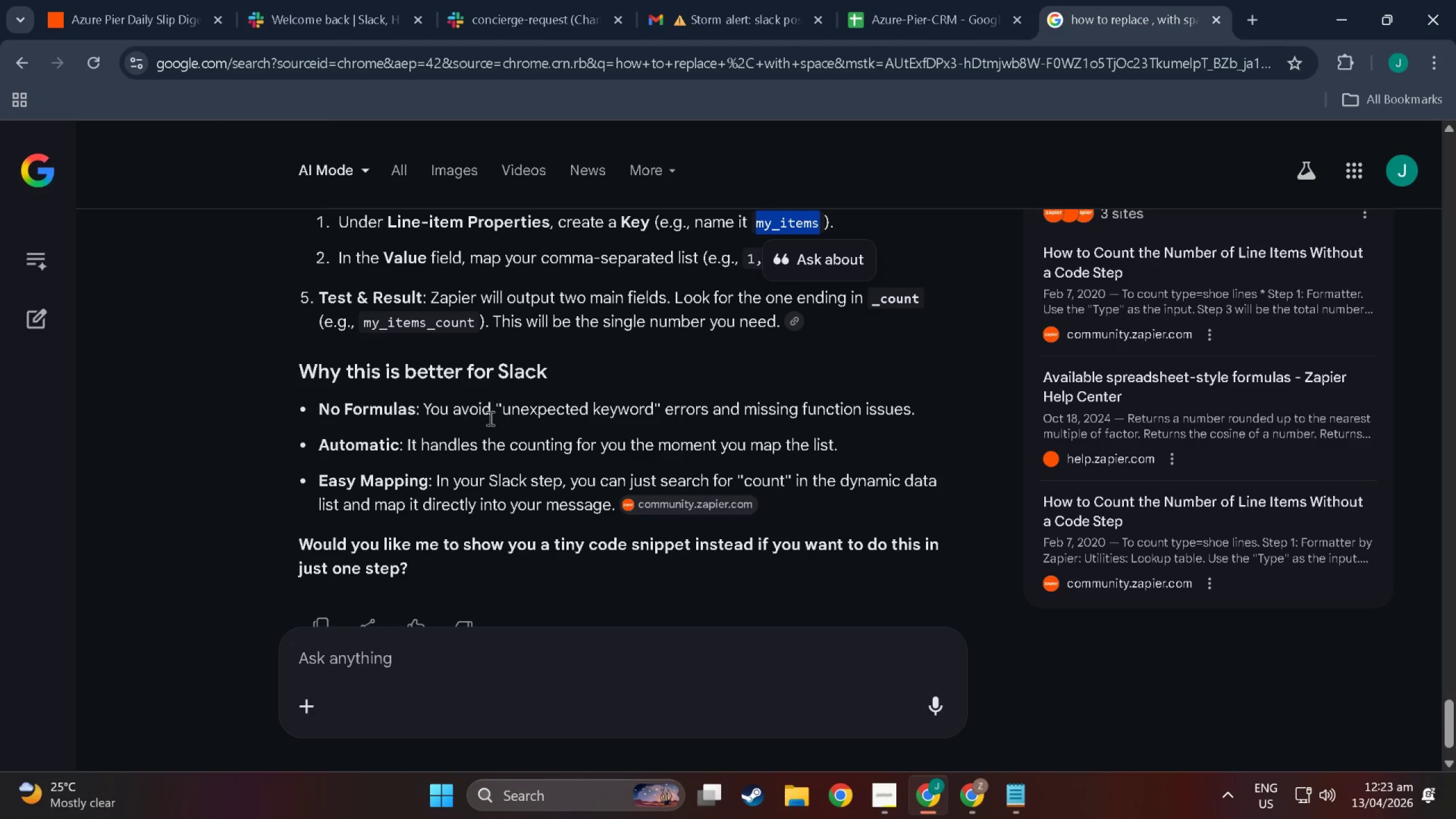 
scroll: coordinate [490, 419], scroll_direction: up, amount: 1.0
 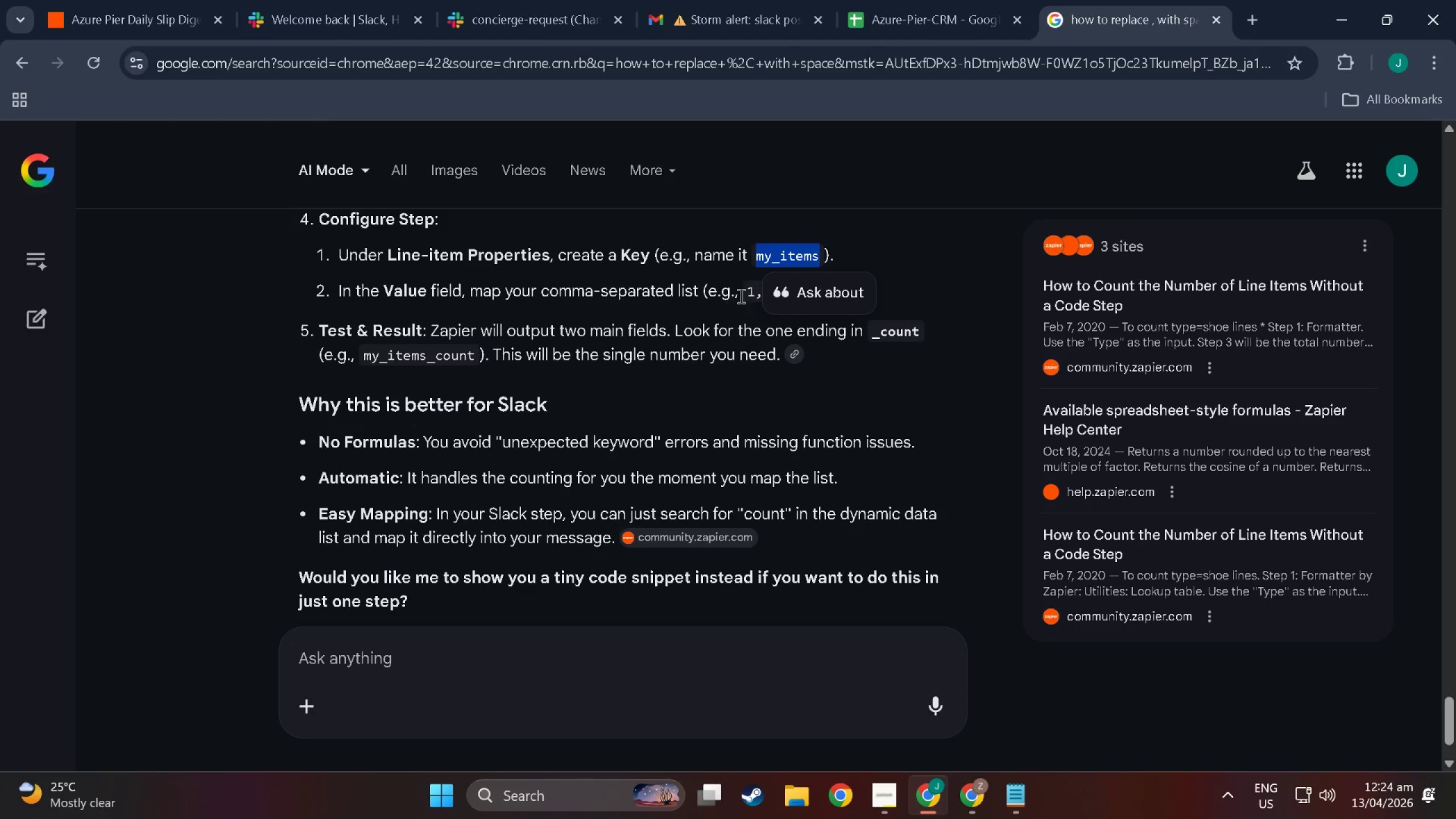 
wait(5.09)
 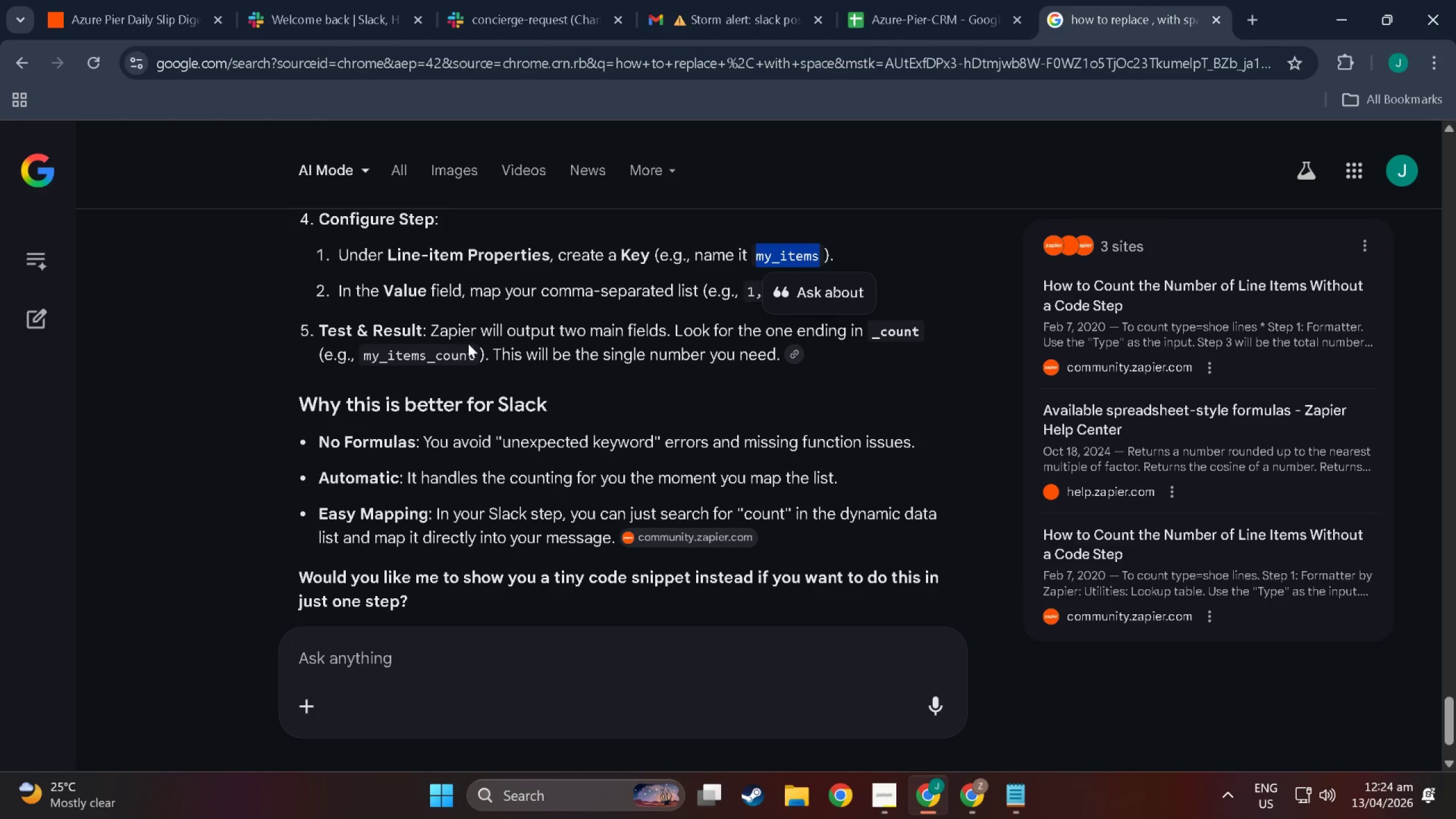 
left_click([936, 365])
 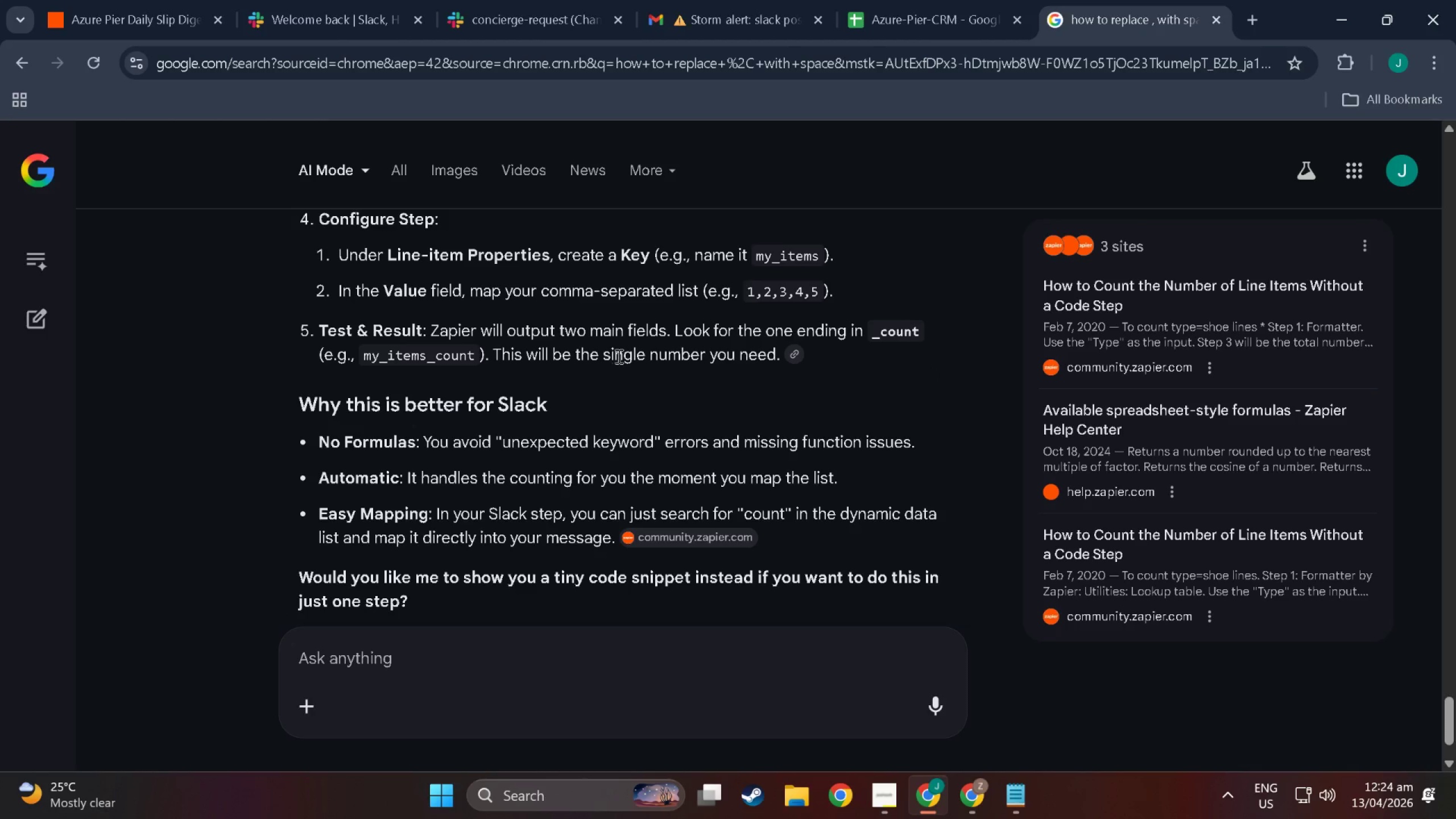 
wait(8.15)
 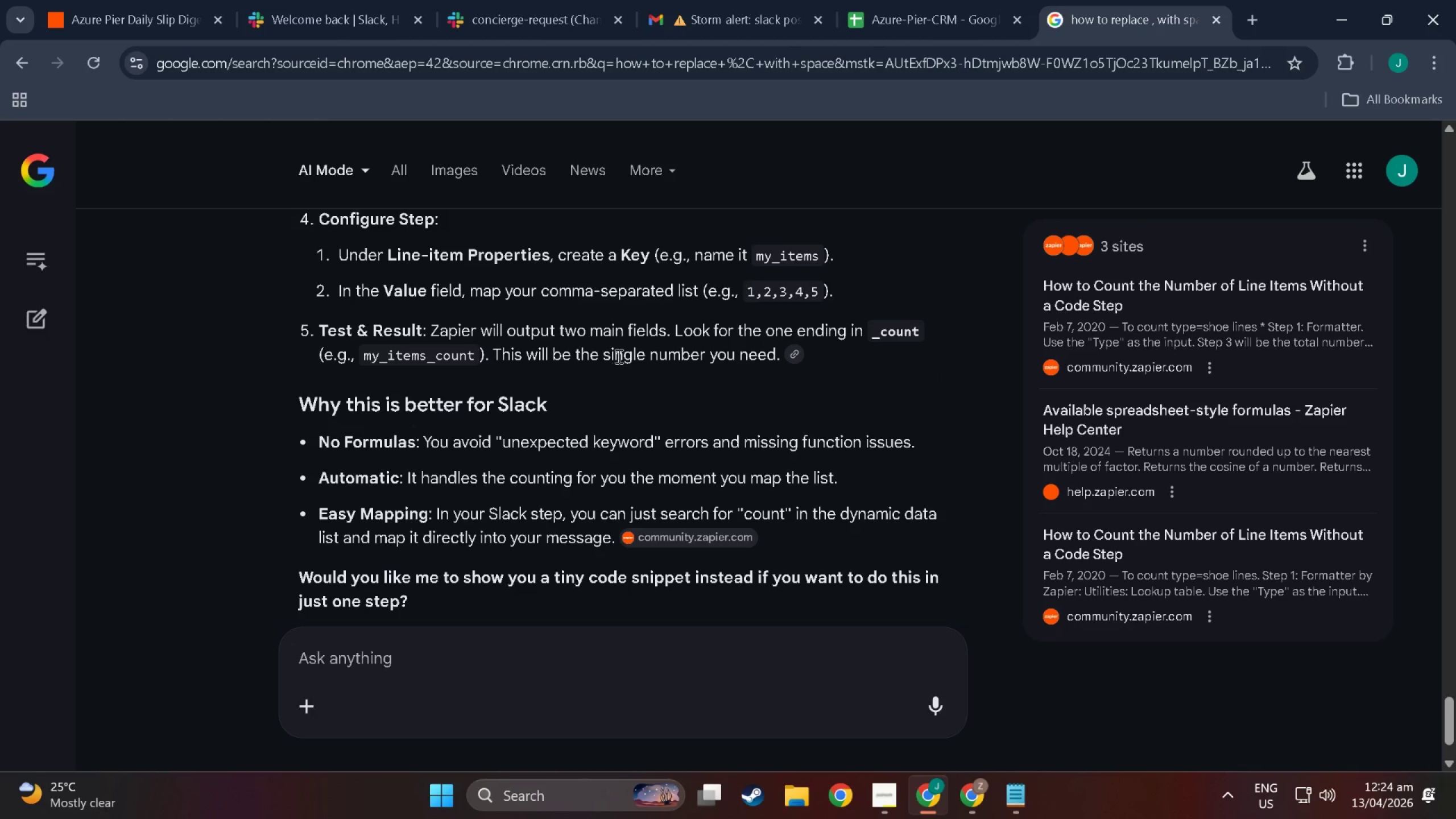 
left_click([903, 0])
 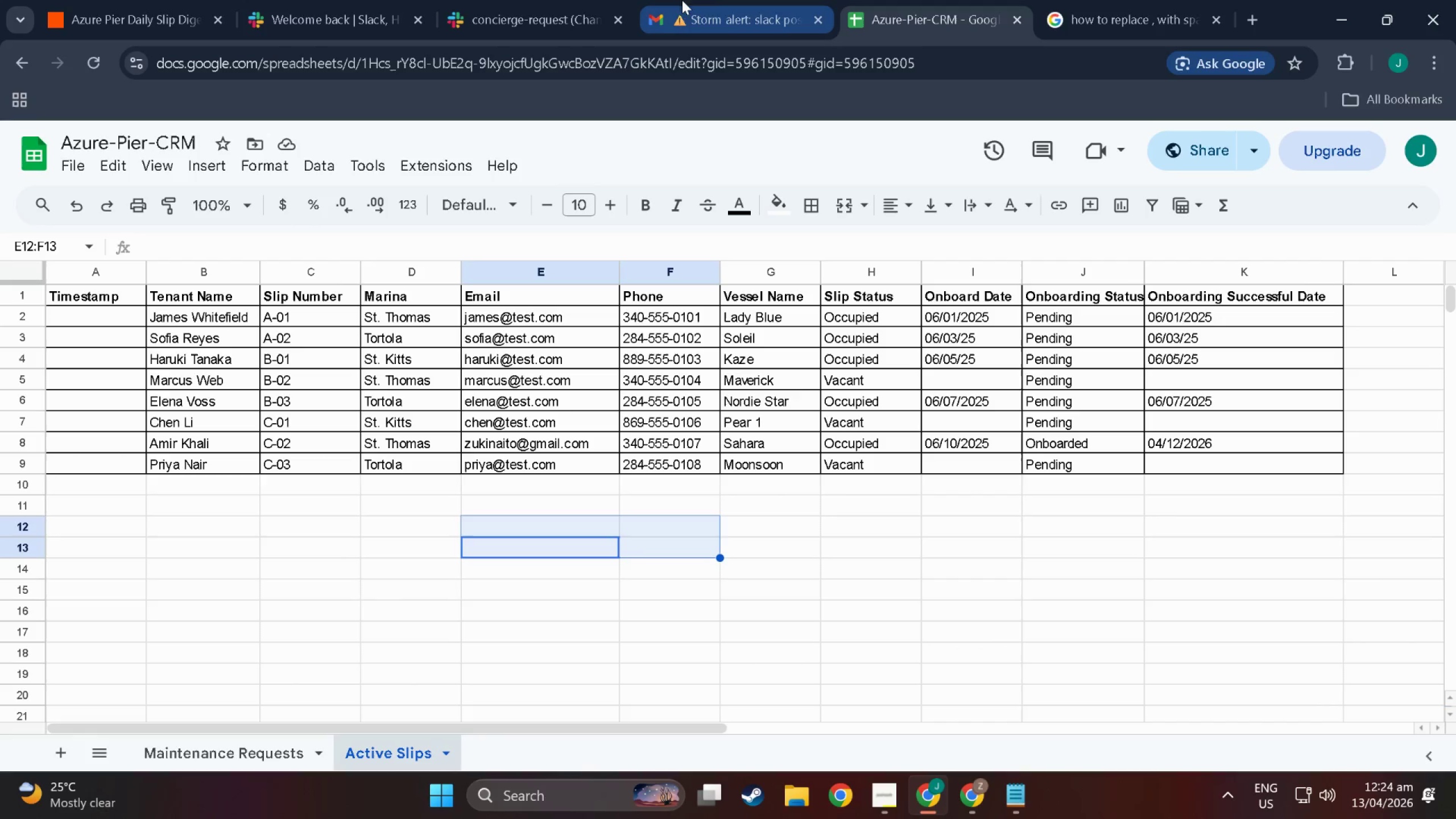 
left_click([721, 0])
 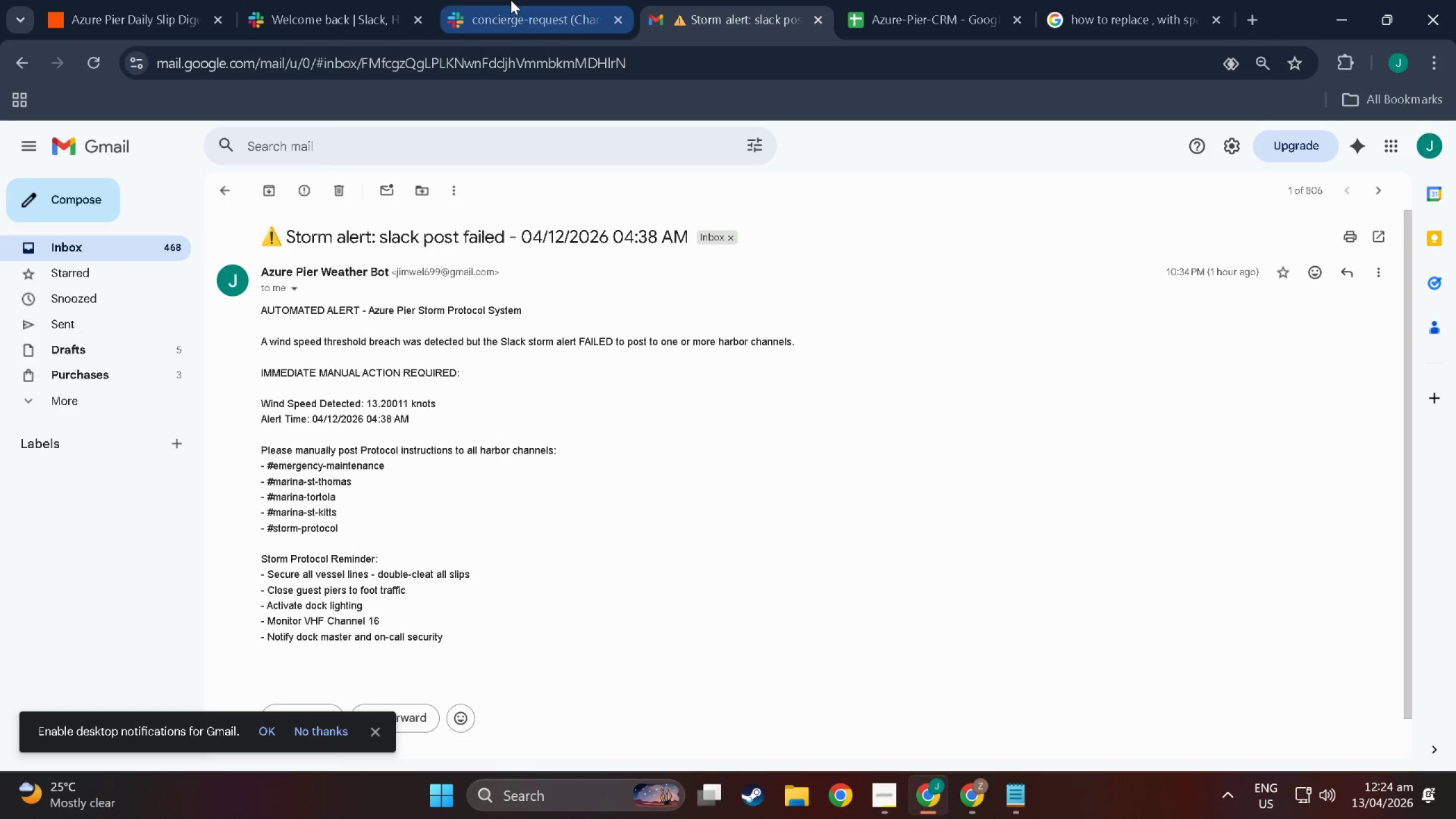 
left_click([509, 0])
 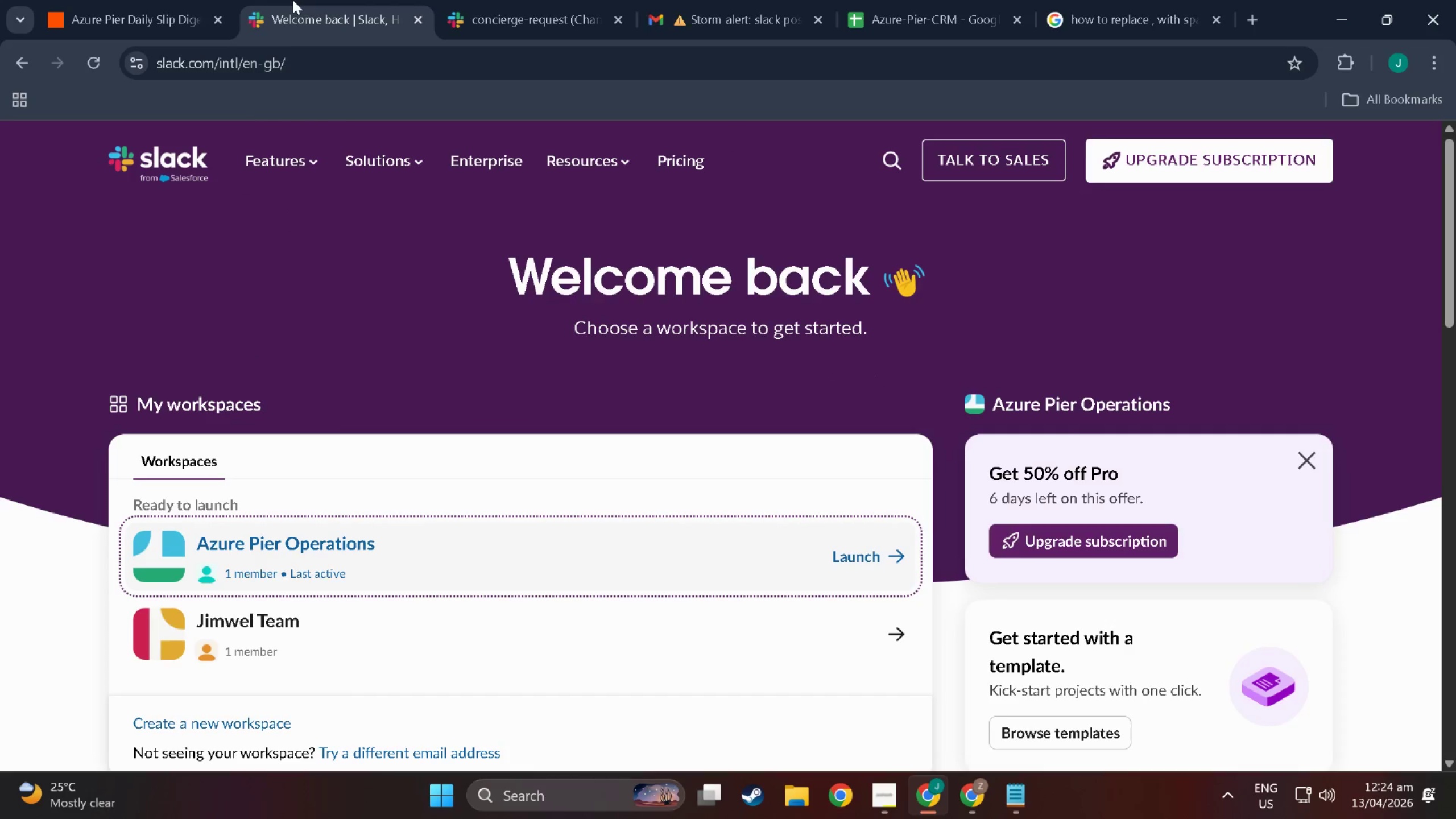 
double_click([140, 0])
 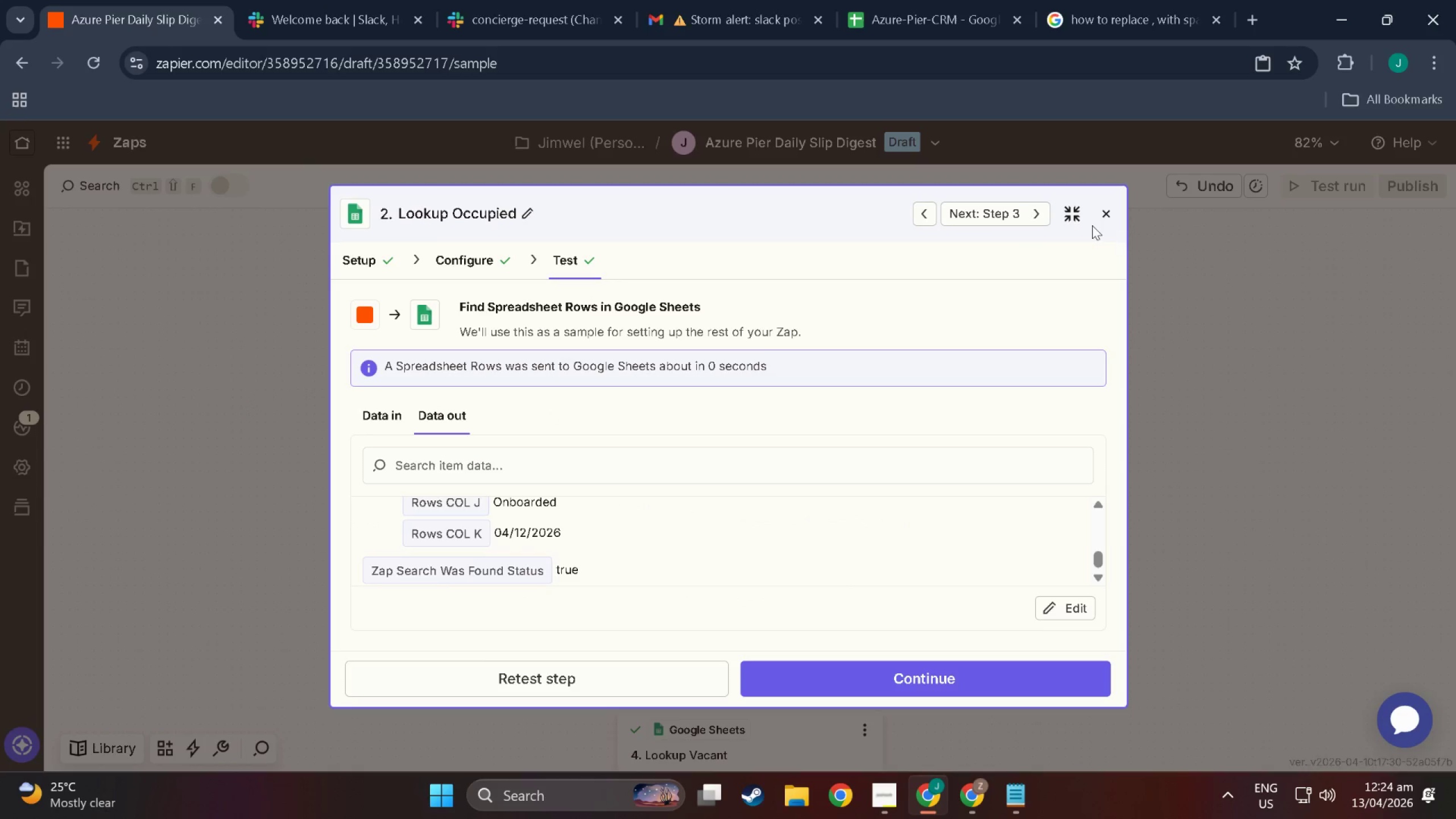 
left_click([1098, 219])
 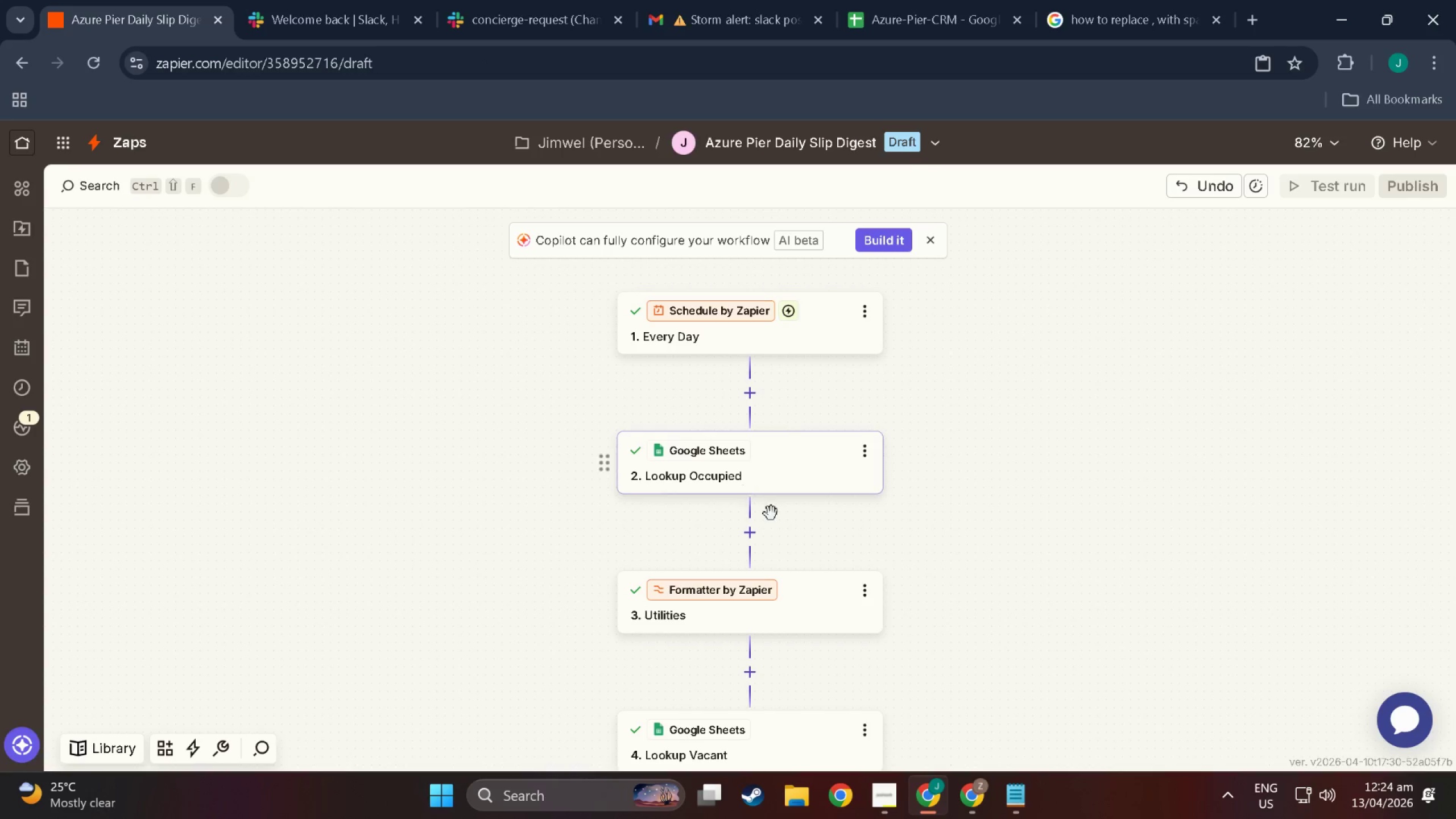 
scroll: coordinate [785, 535], scroll_direction: down, amount: 2.0
 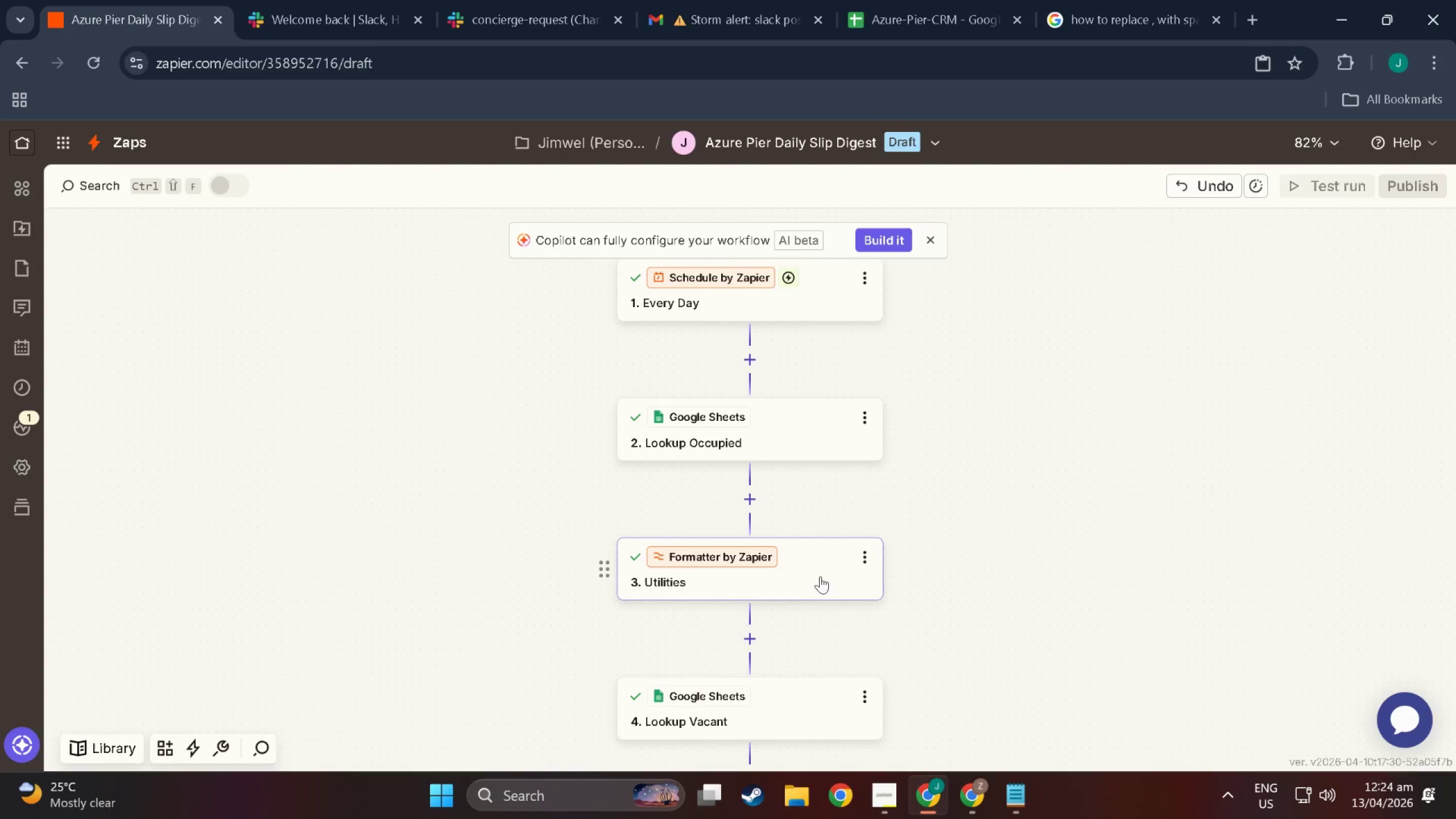 
left_click([820, 576])
 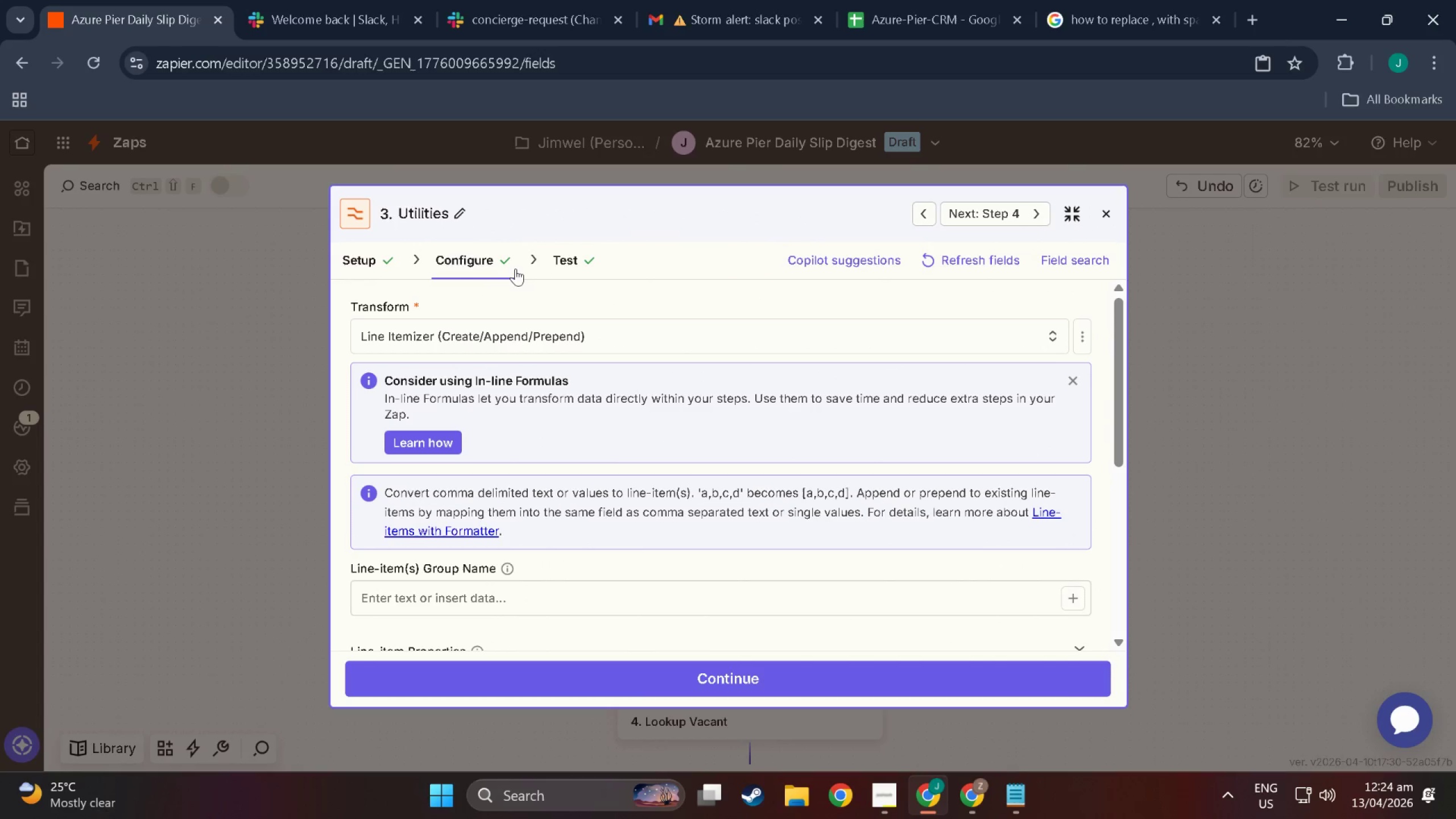 
left_click([555, 266])
 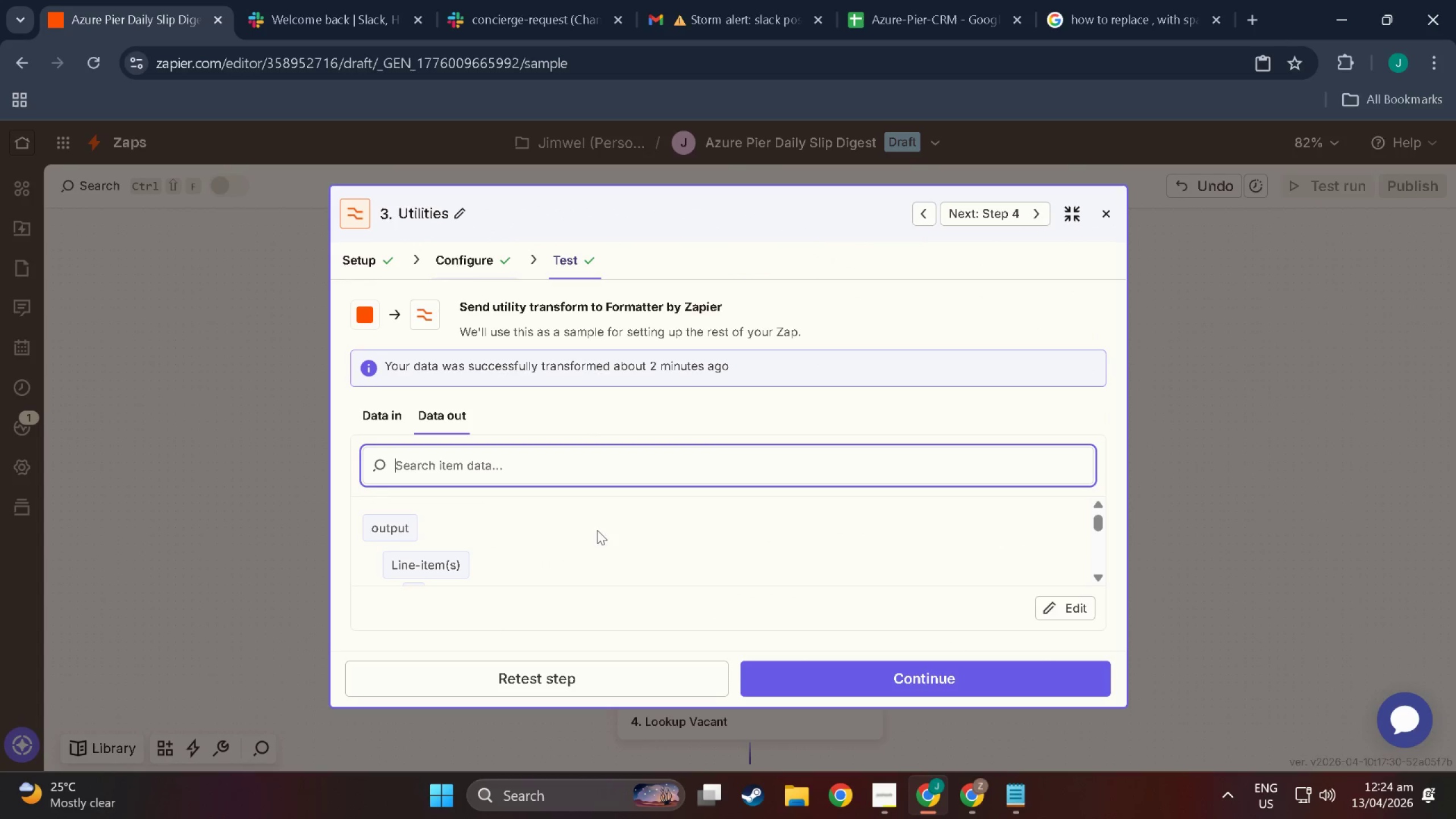 
scroll: coordinate [556, 551], scroll_direction: down, amount: 5.0
 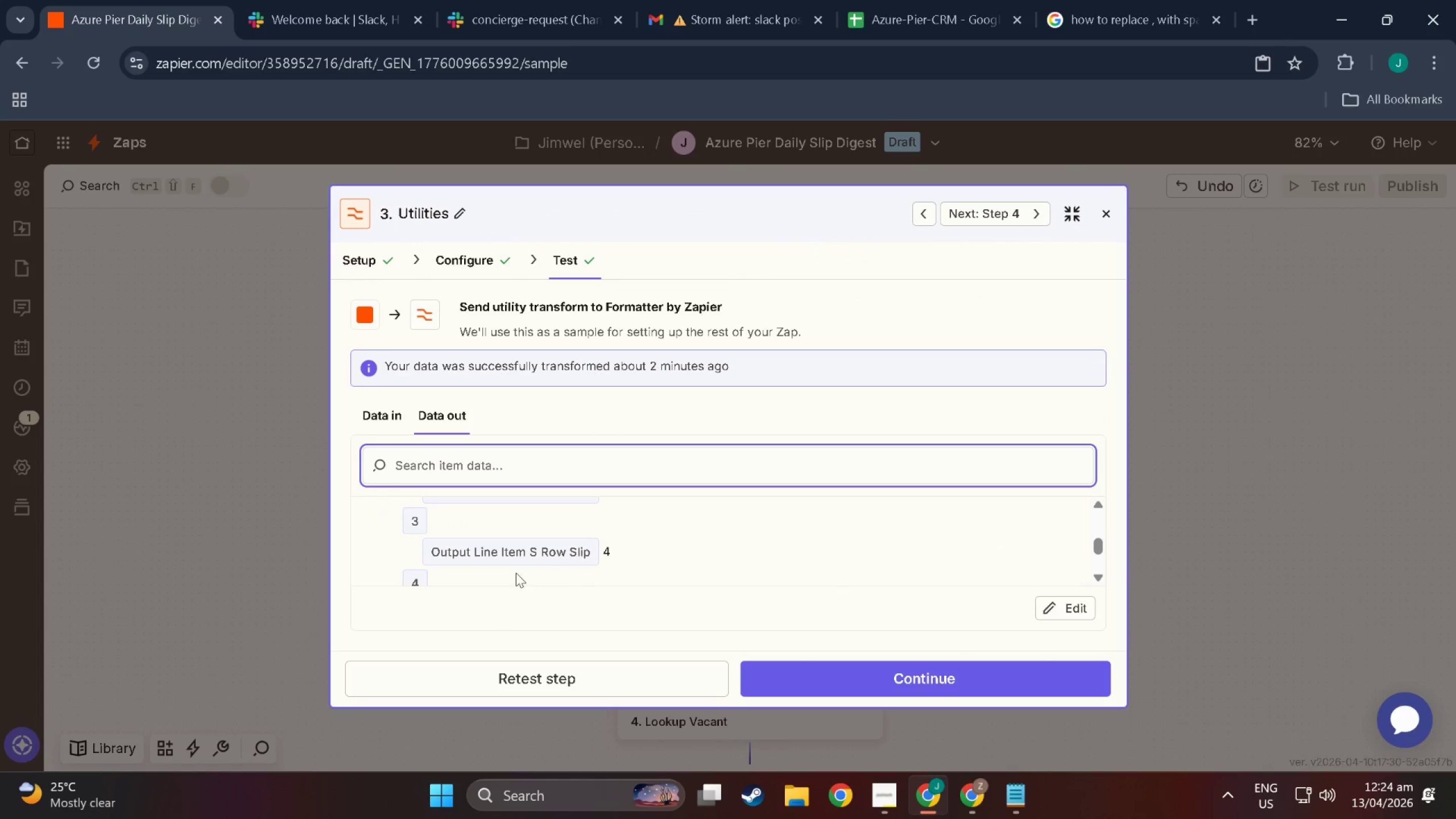 
left_click([380, 404])
 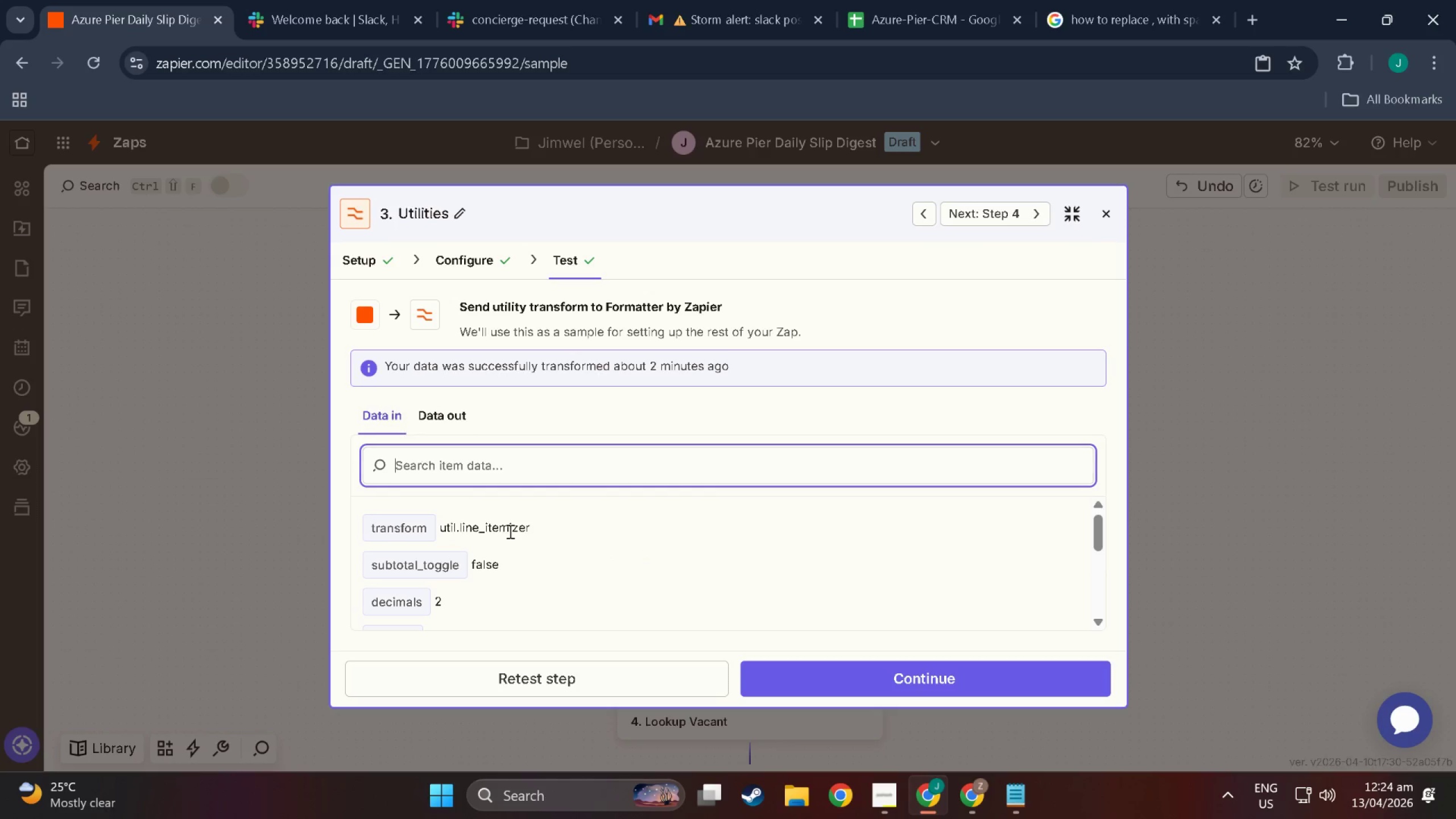 
scroll: coordinate [446, 483], scroll_direction: none, amount: 0.0
 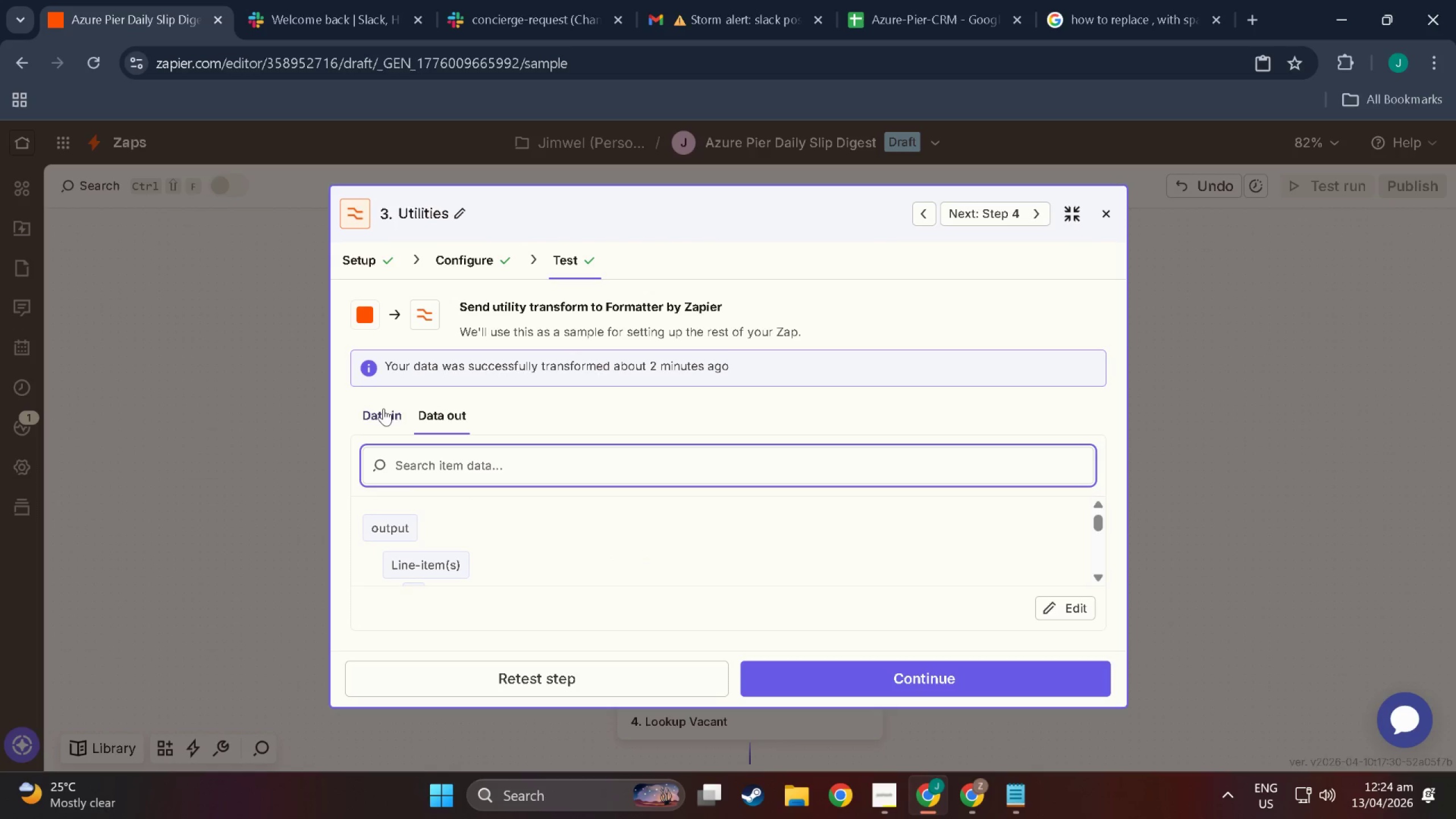 
scroll: coordinate [521, 559], scroll_direction: down, amount: 12.0
 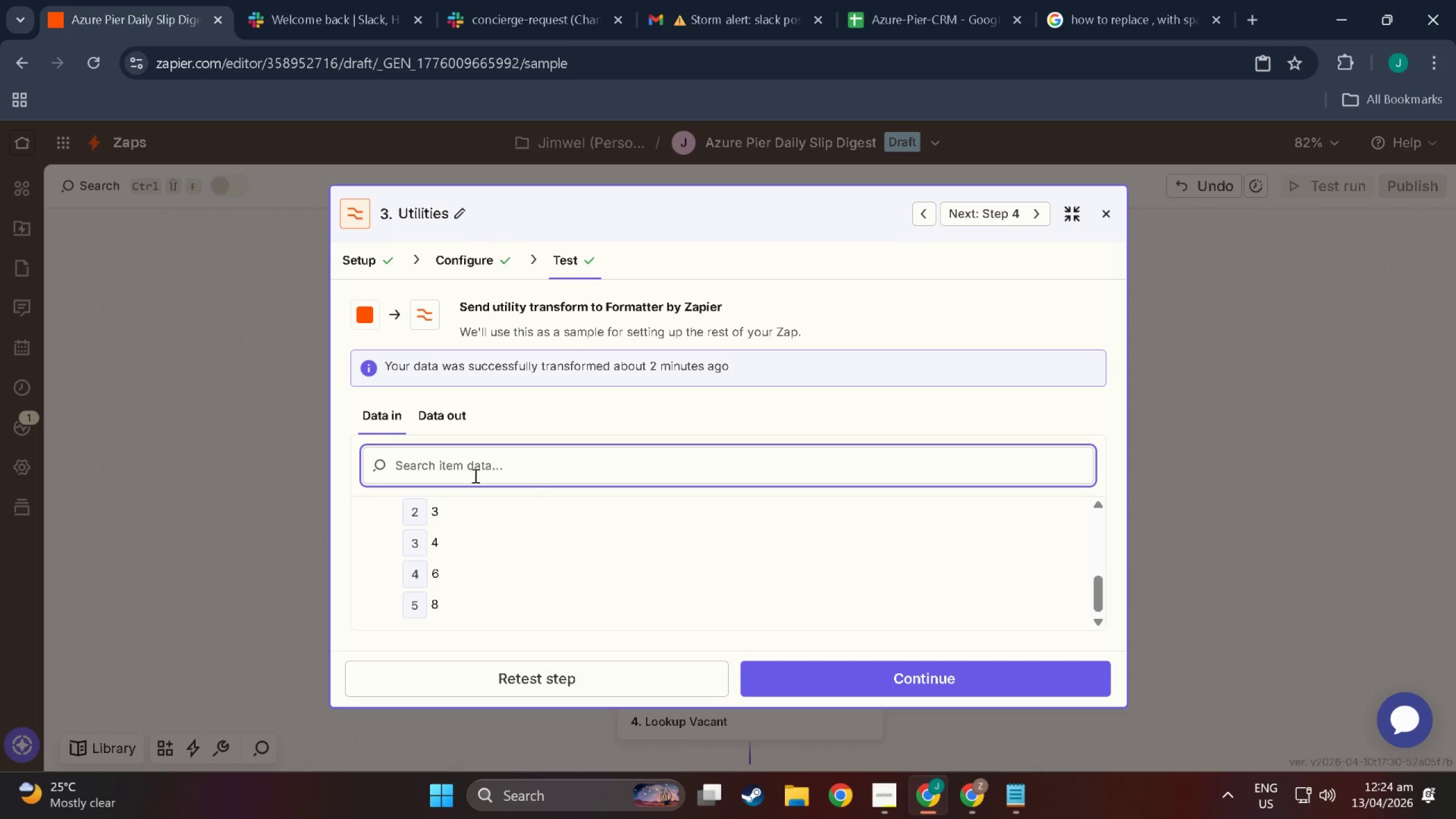 
left_click([445, 412])
 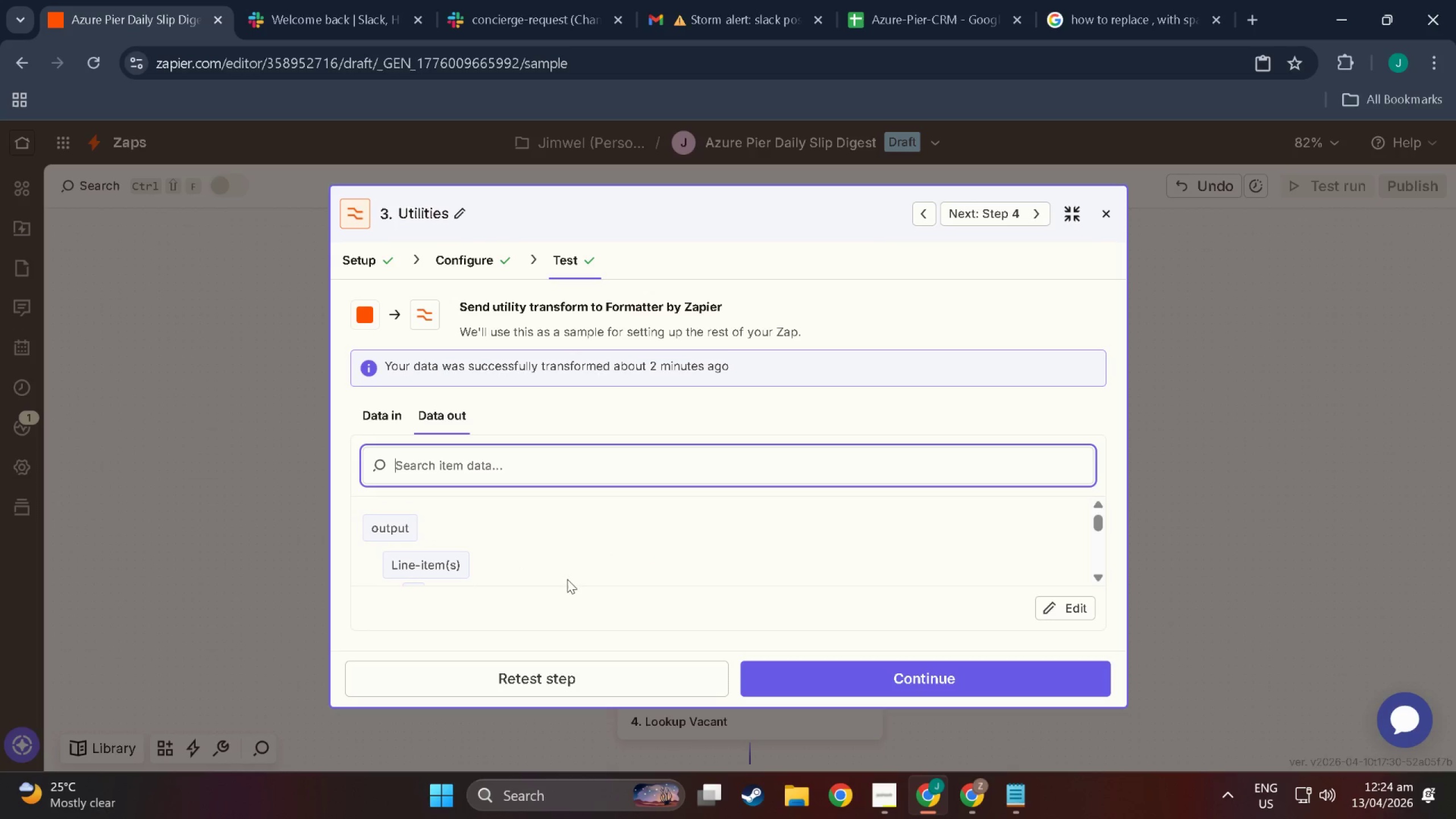 
scroll: coordinate [480, 576], scroll_direction: down, amount: 6.0
 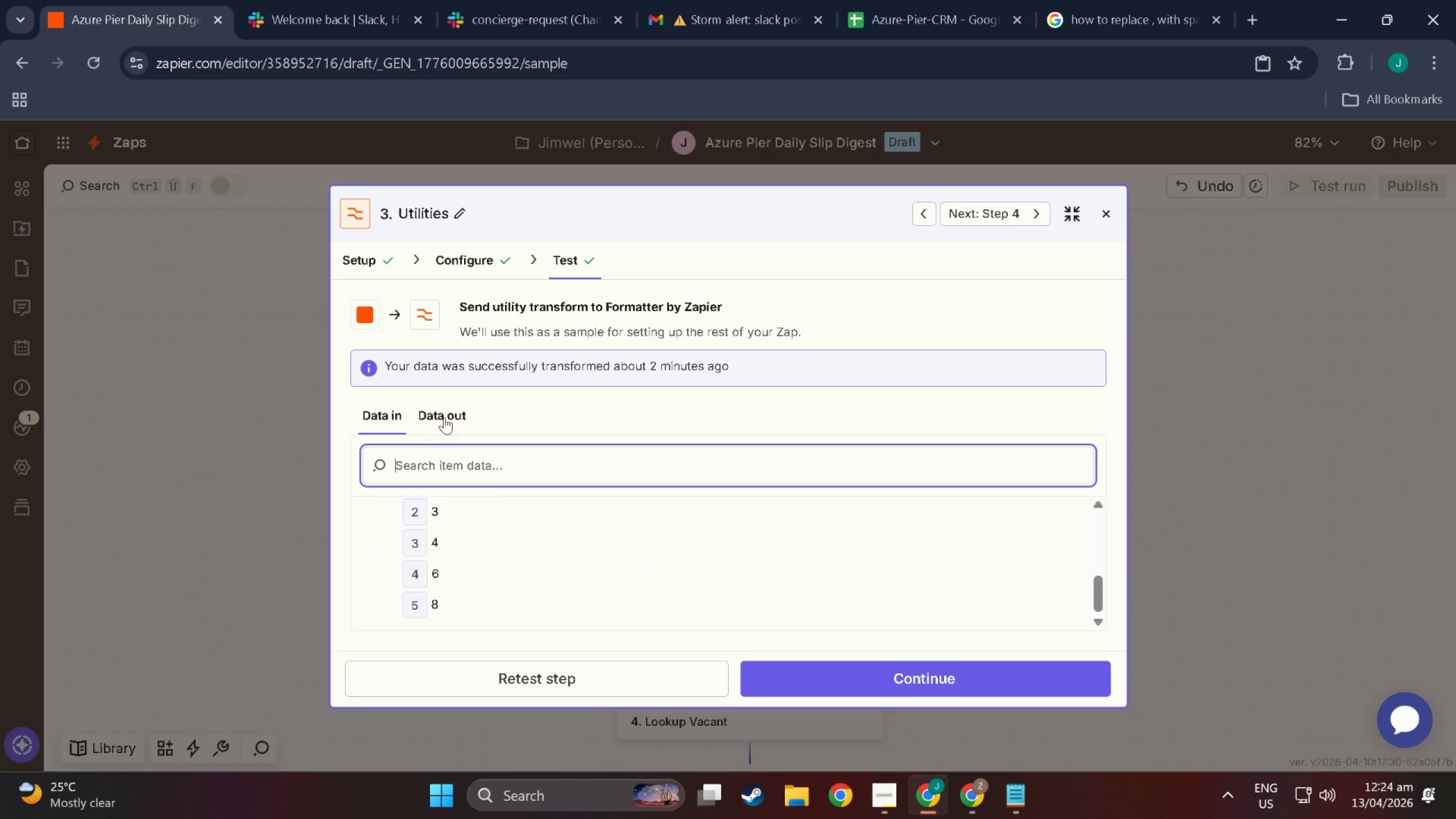 
scroll: coordinate [554, 573], scroll_direction: up, amount: 1.0
 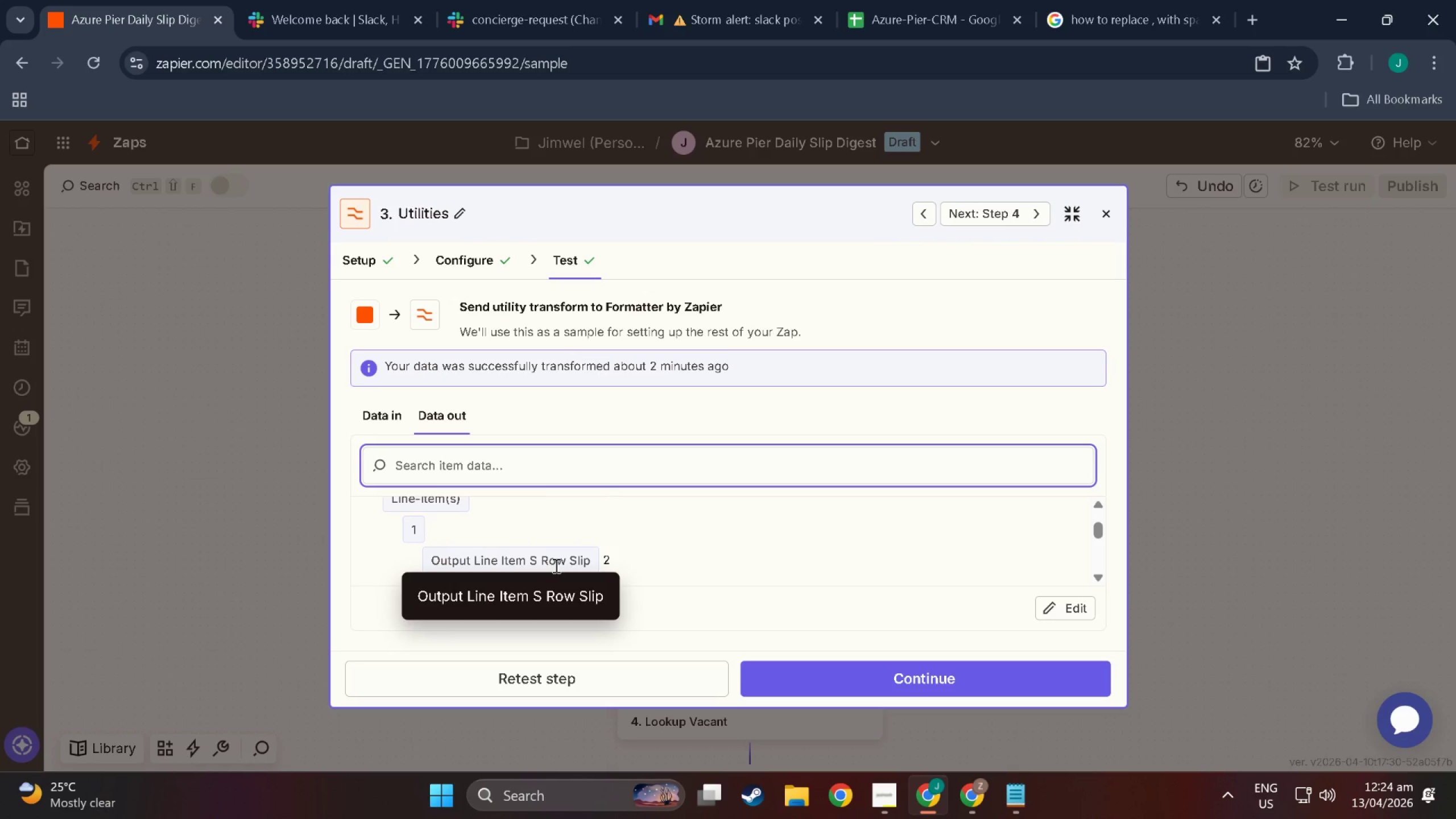 
scroll: coordinate [623, 582], scroll_direction: down, amount: 30.0
 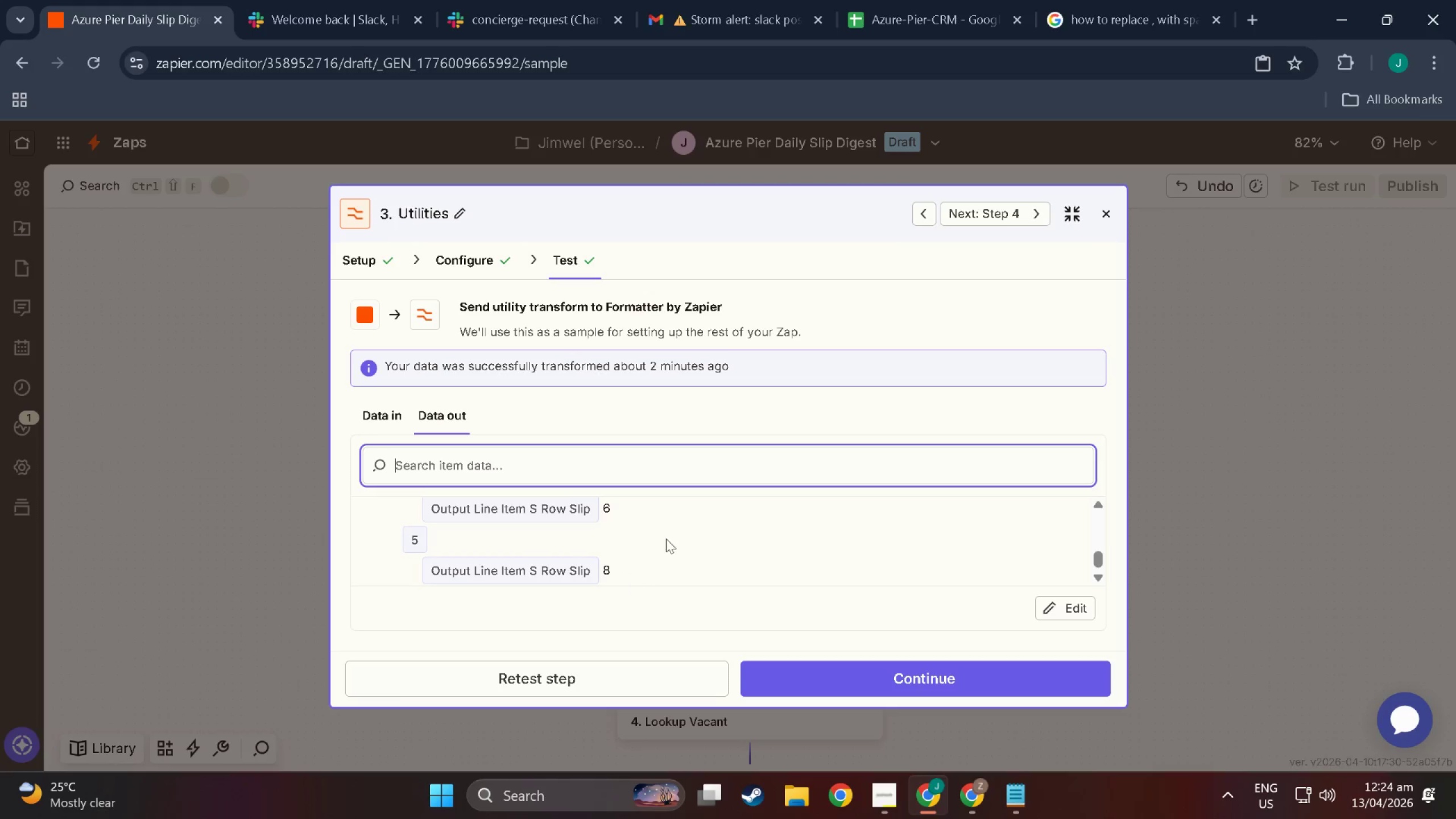 
key(Control+ControlLeft)
 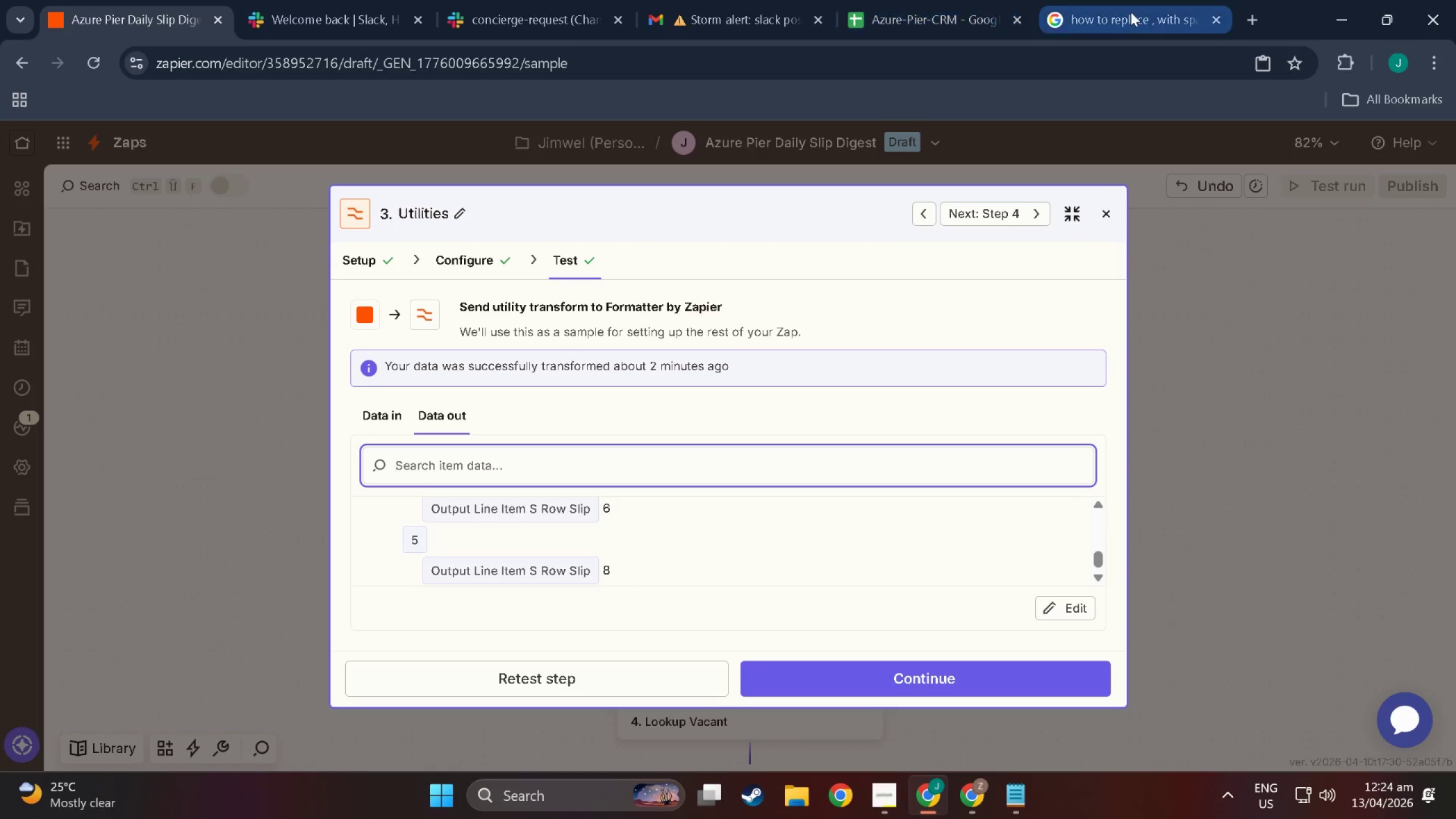 
left_click([1139, 13])
 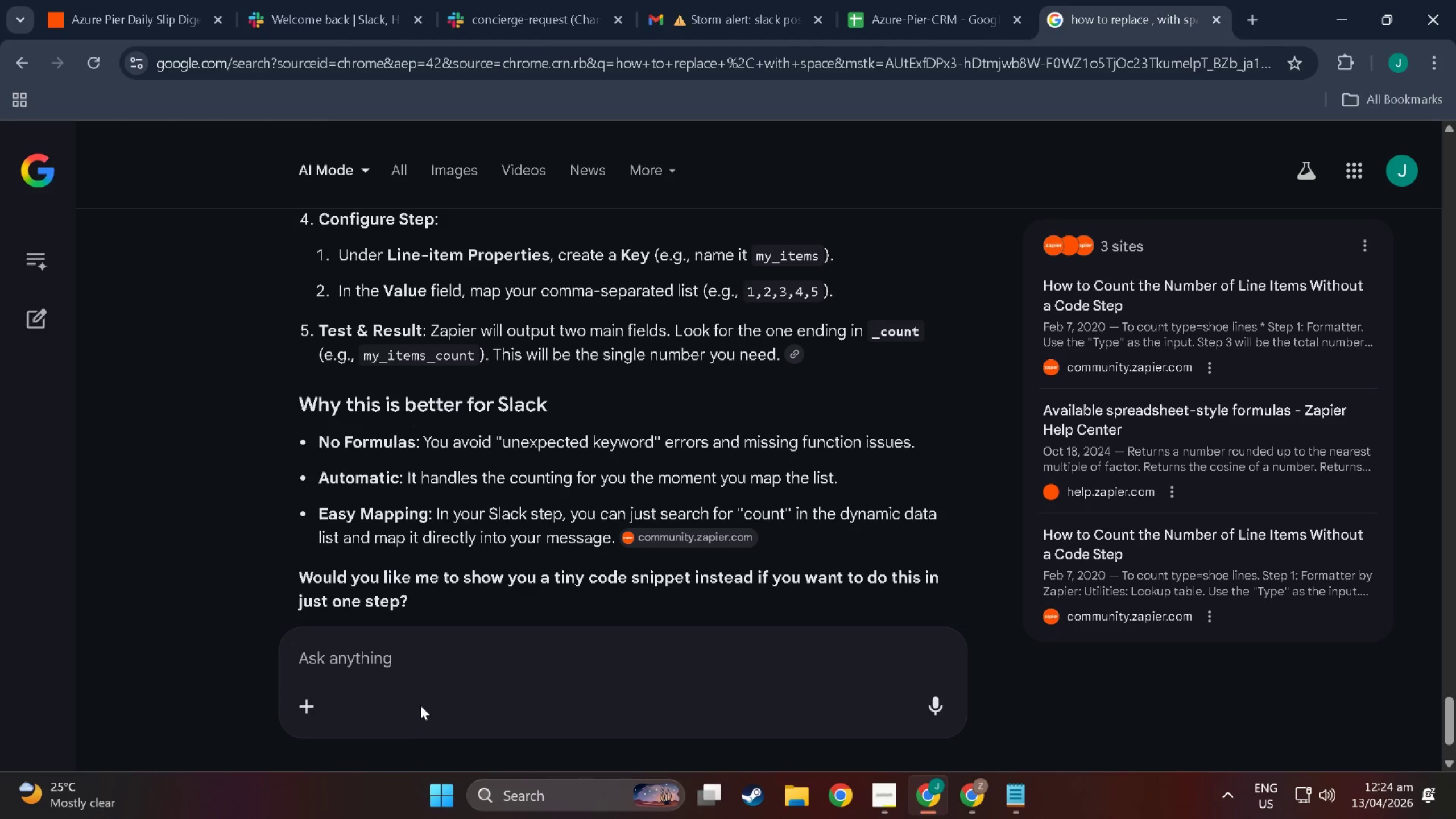 
left_click([419, 636])
 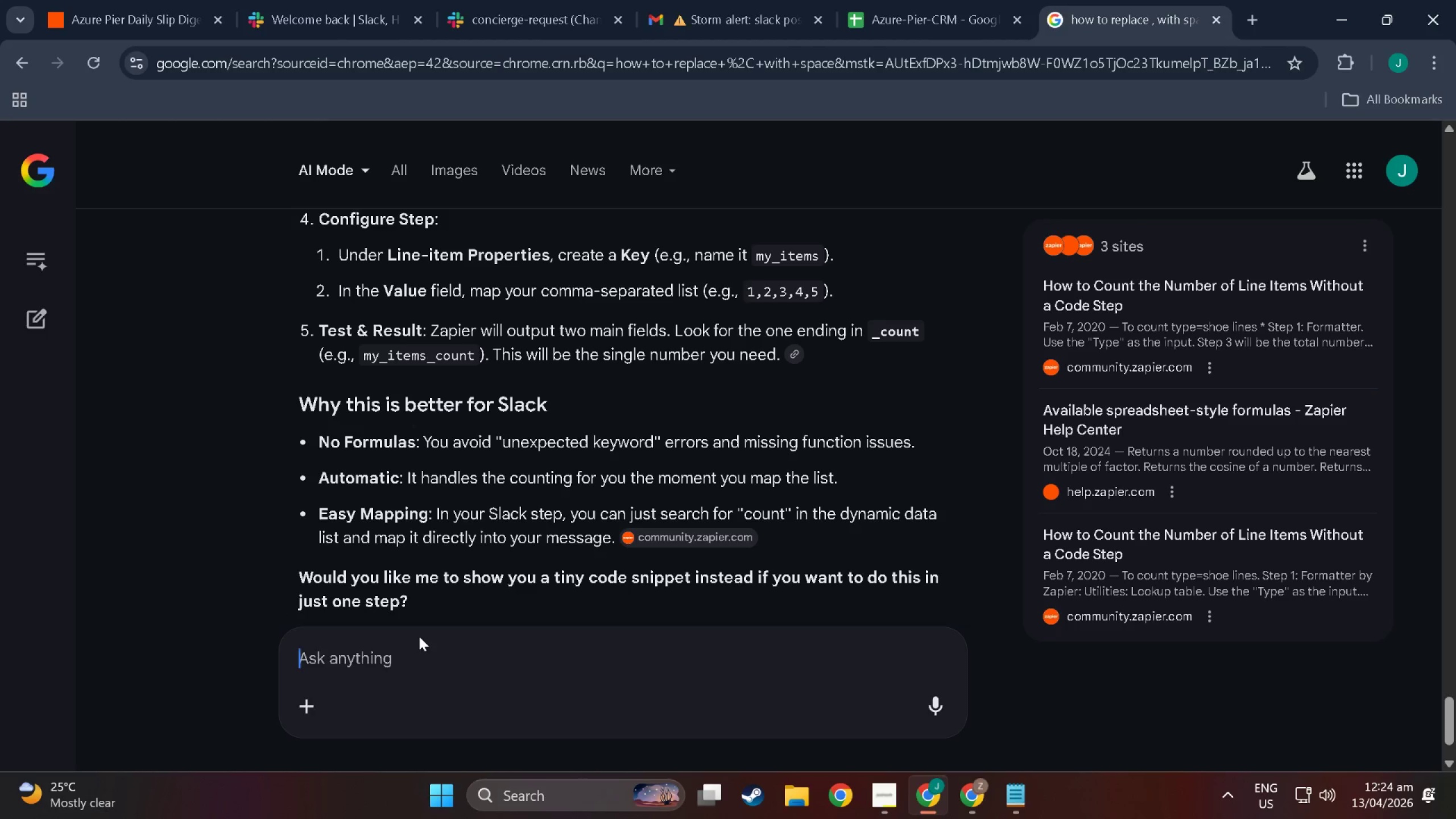 
type(still separated value)
 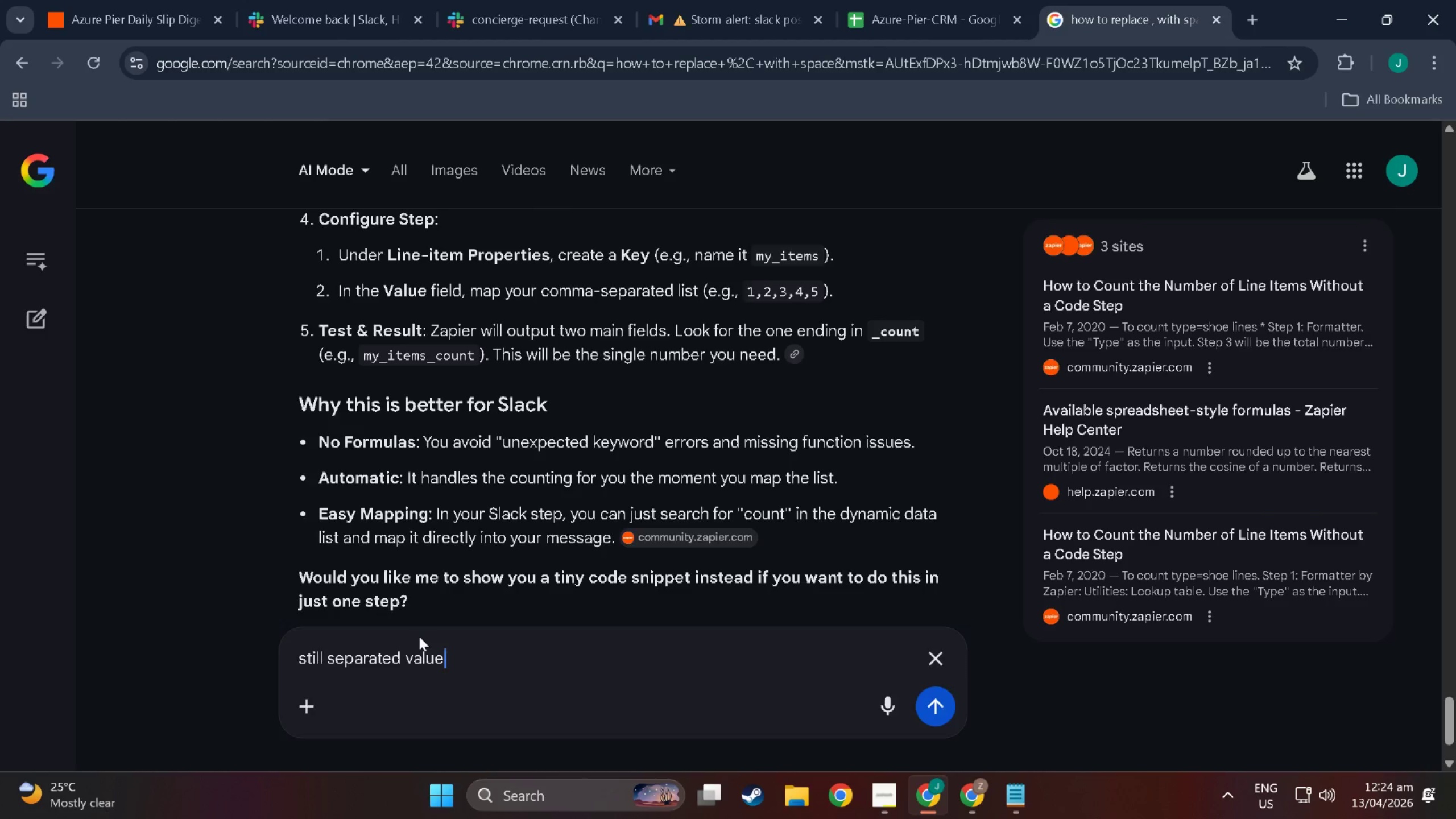 
key(Enter)
 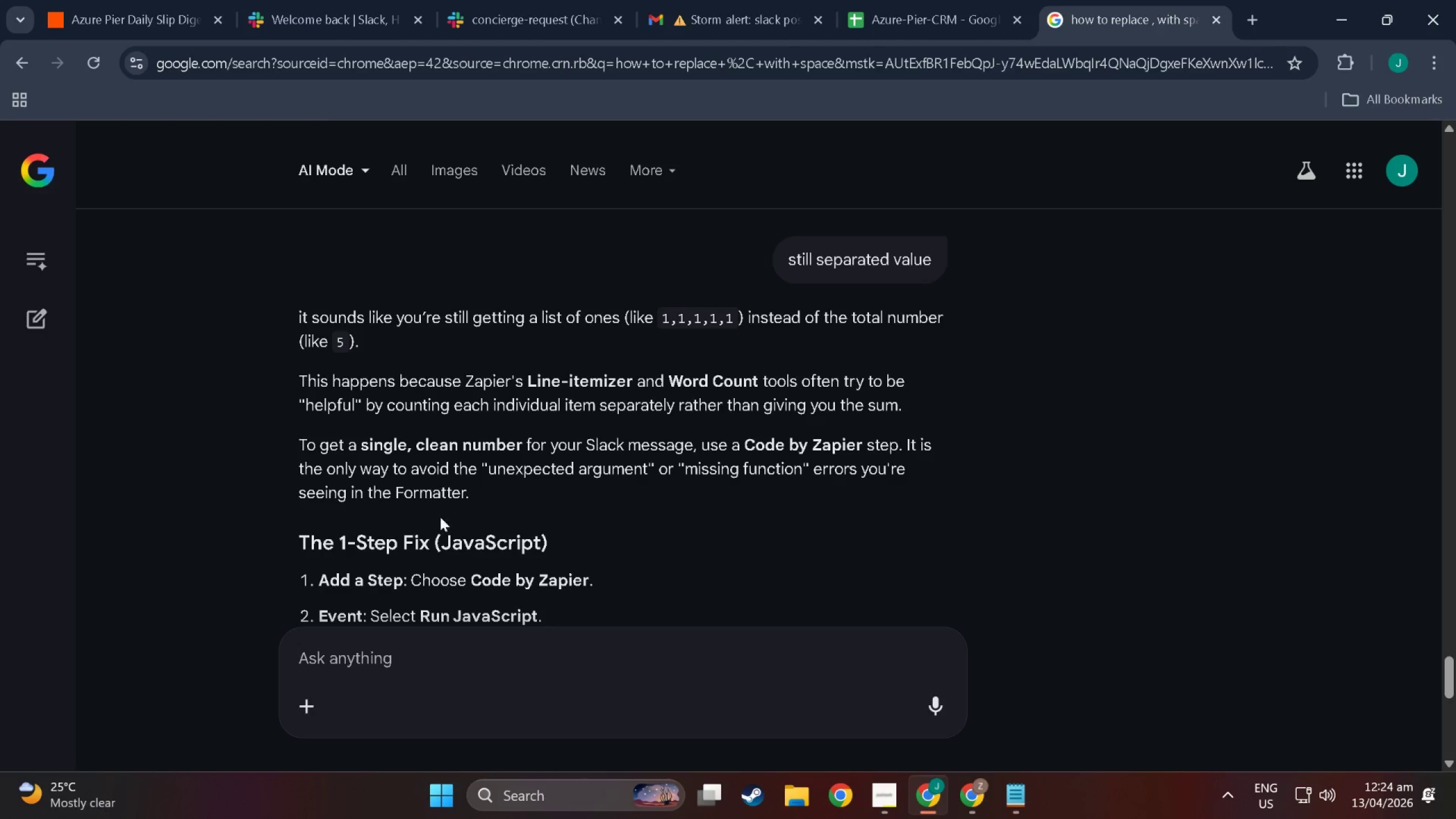 
wait(15.39)
 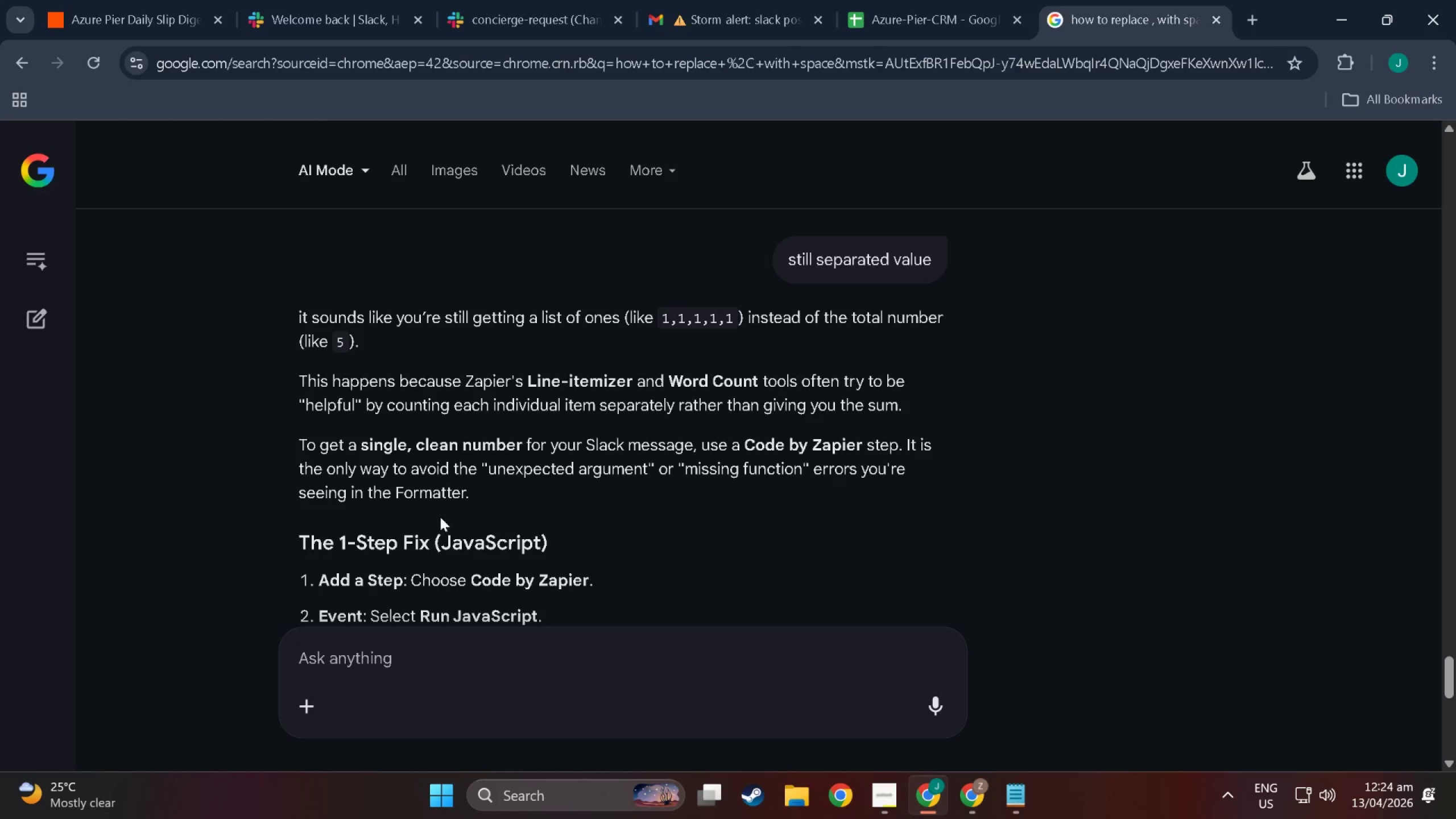 
scroll: coordinate [477, 435], scroll_direction: down, amount: 7.0
 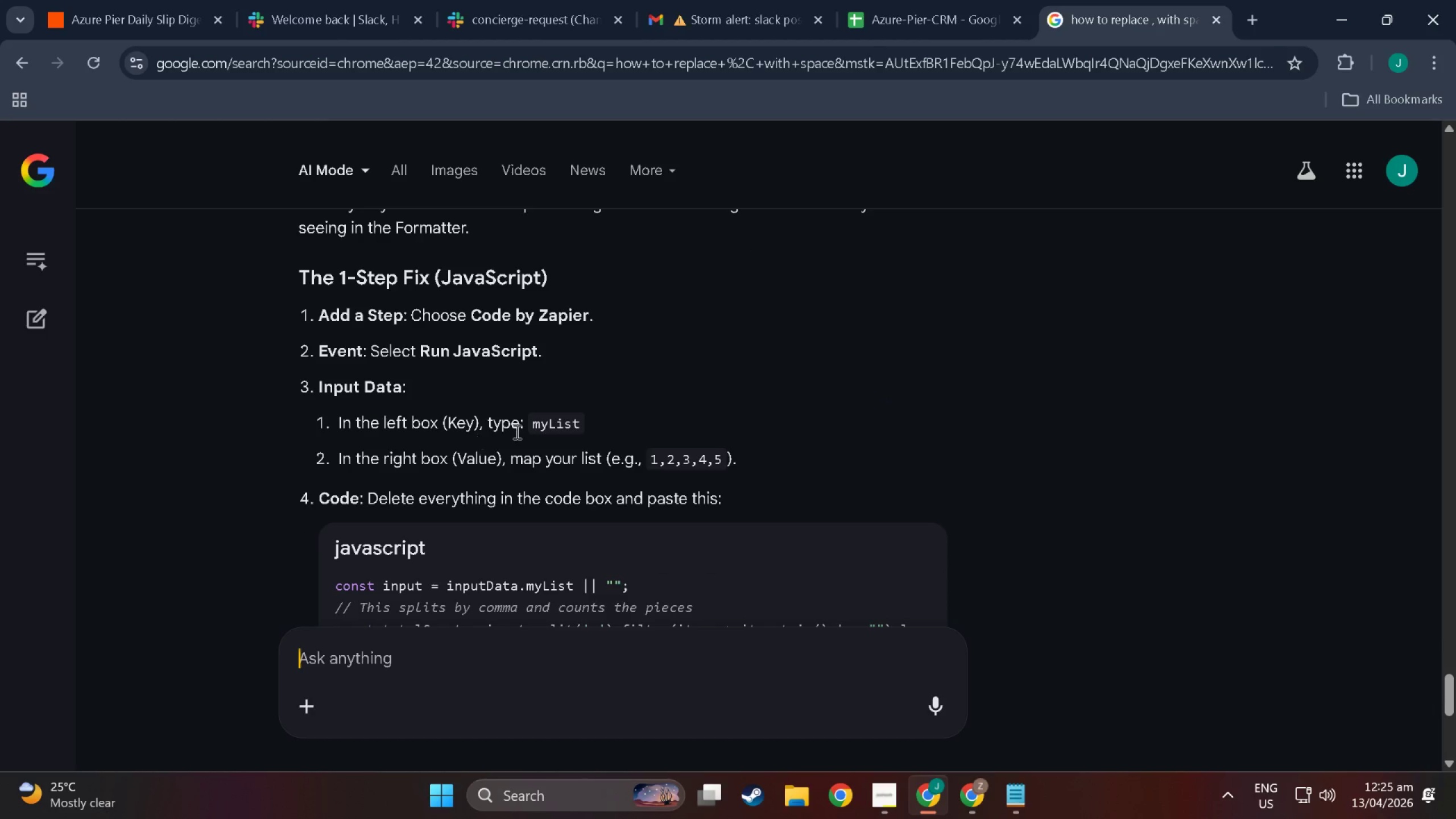 
scroll: coordinate [606, 436], scroll_direction: down, amount: 7.0
 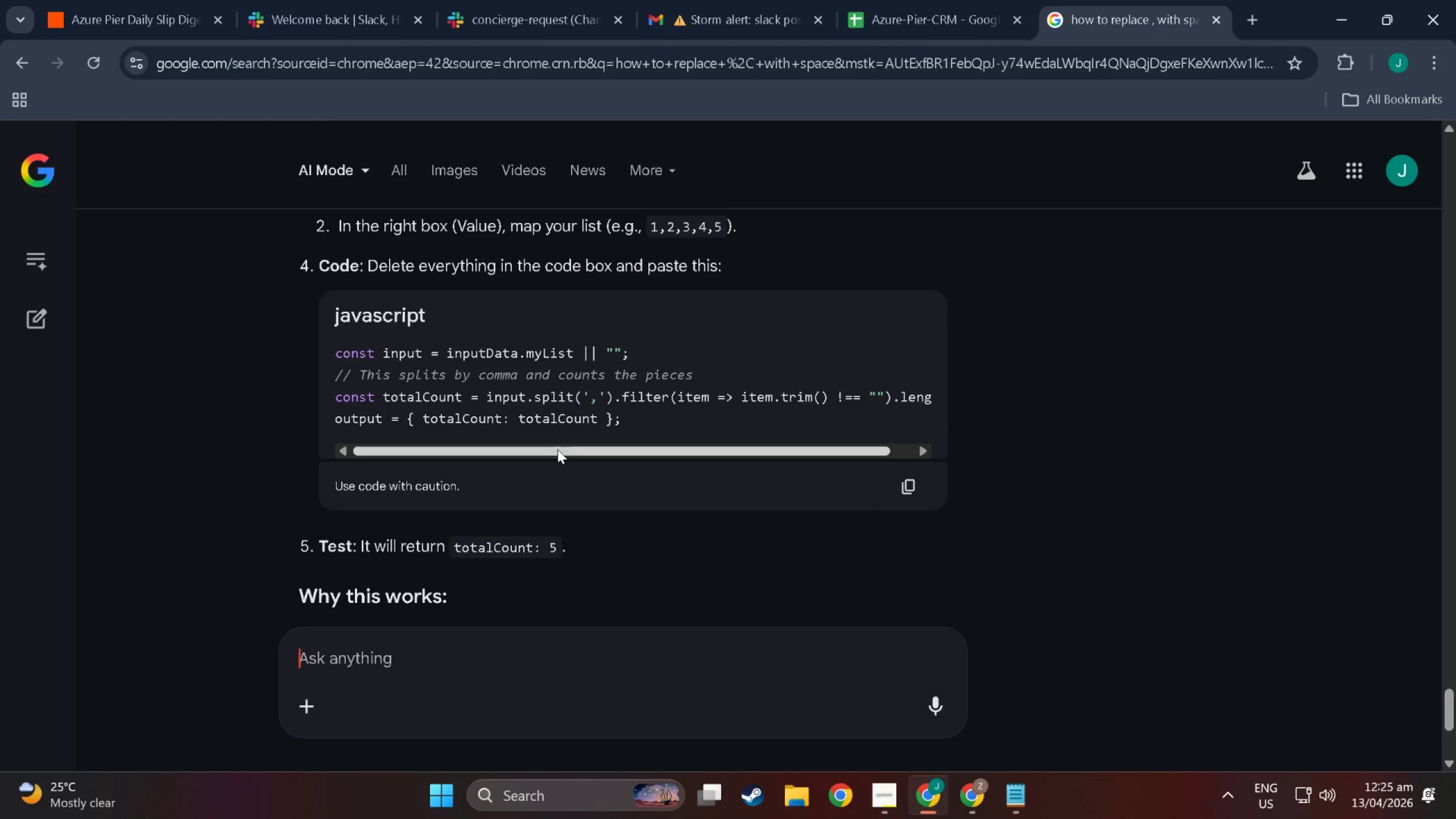 
left_click_drag(start_coordinate=[559, 445], to_coordinate=[268, 497])
 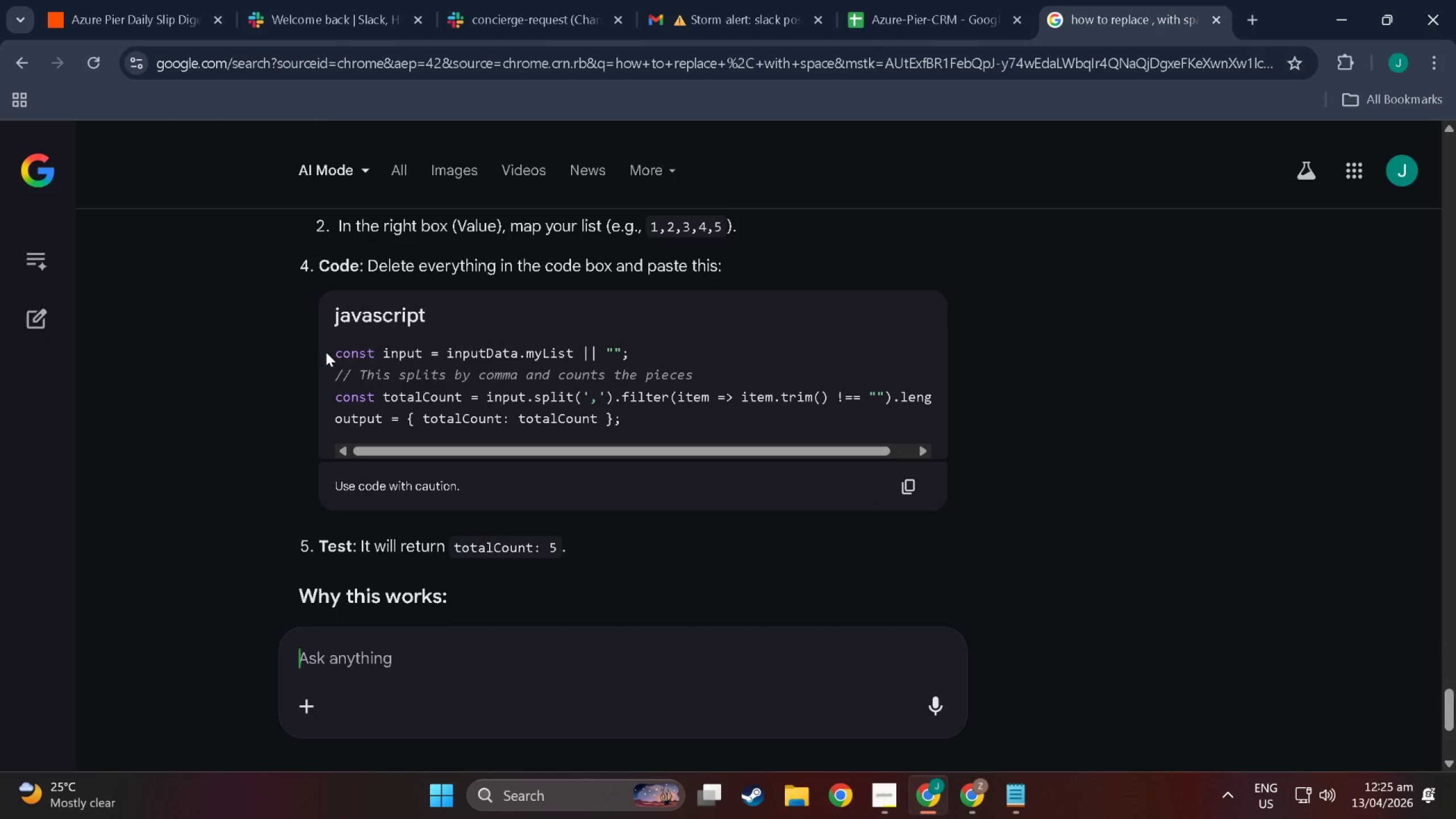 
left_click_drag(start_coordinate=[333, 352], to_coordinate=[849, 452])
 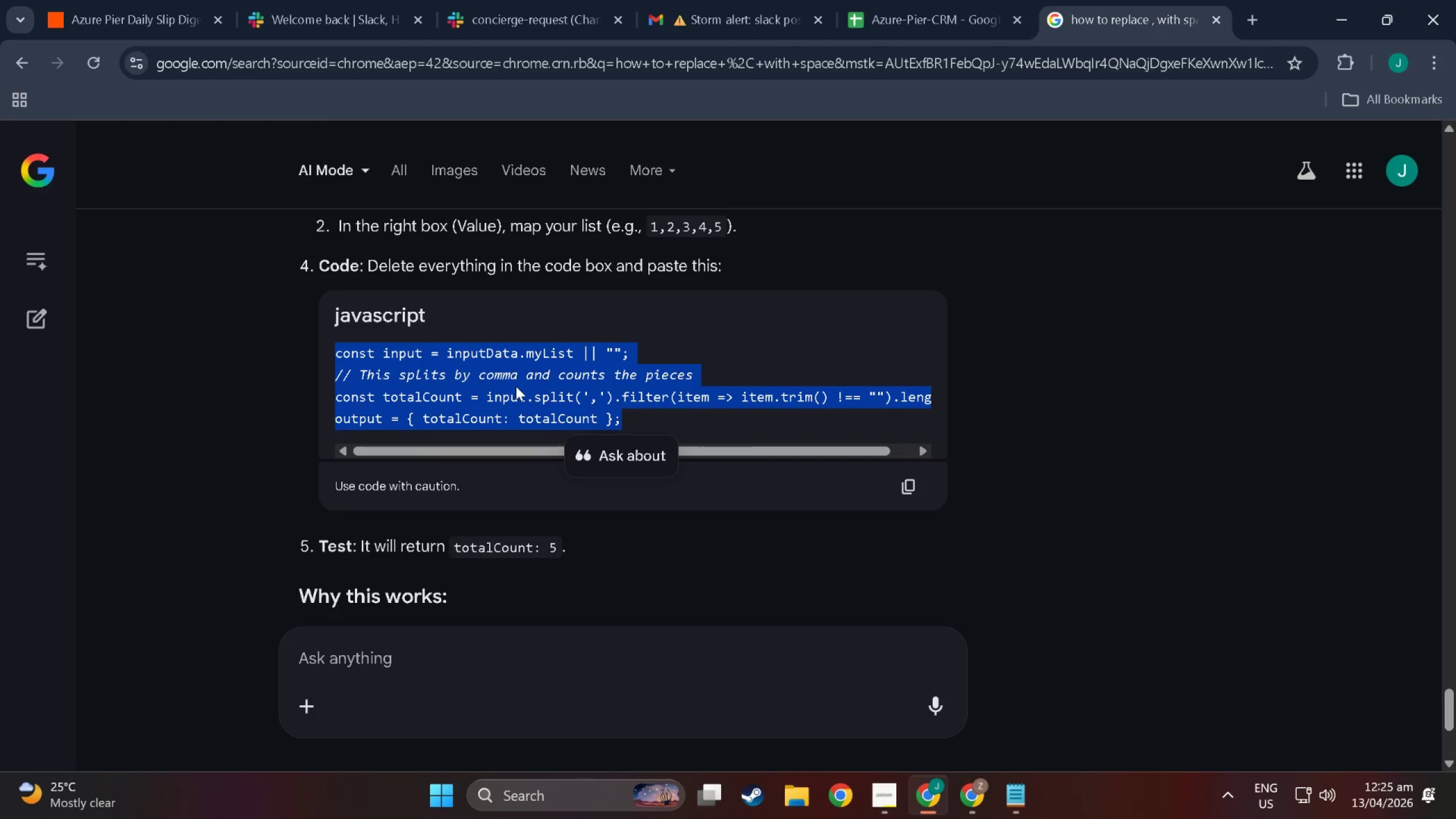 
right_click([516, 386])
 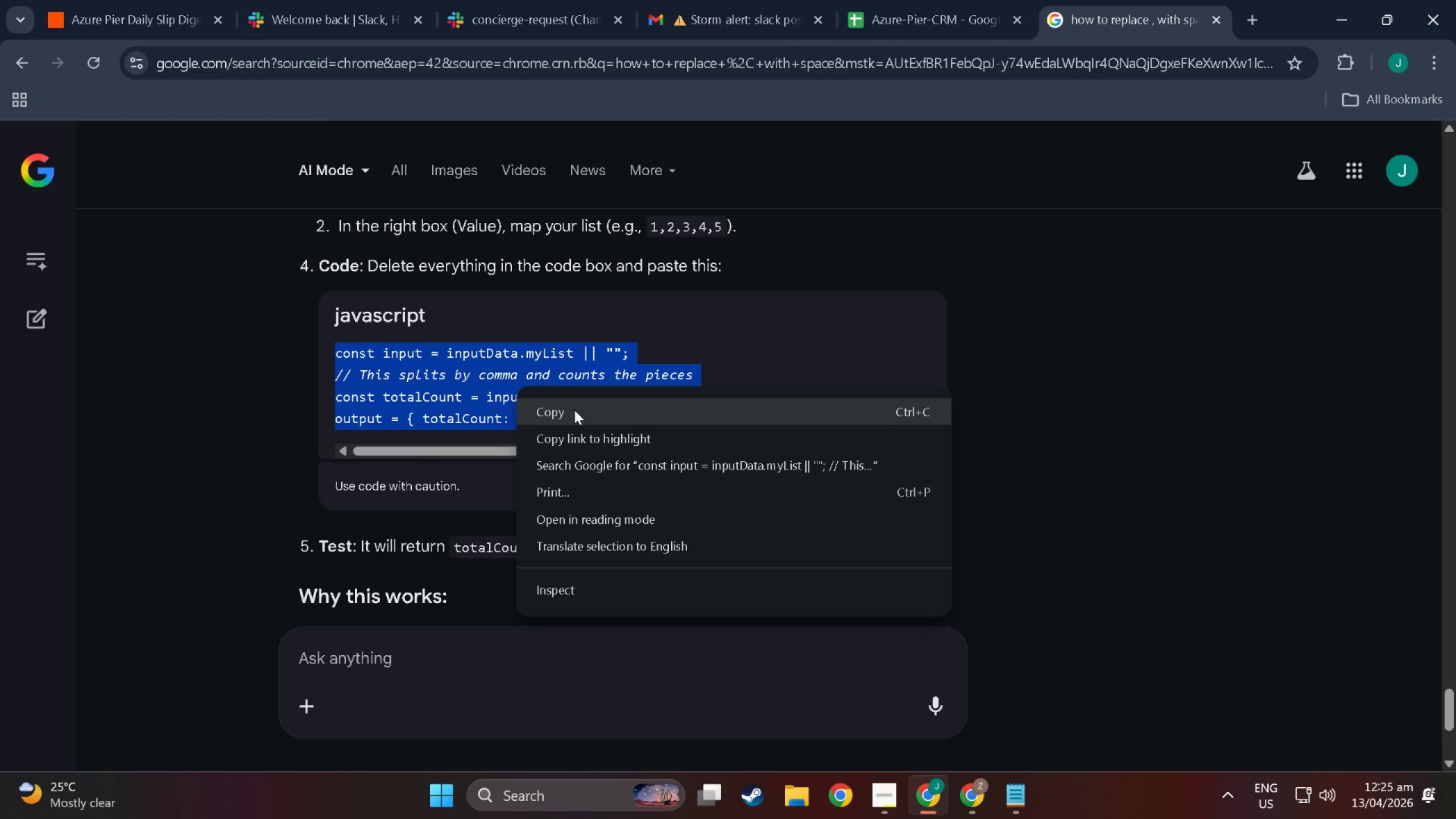 
left_click([574, 410])
 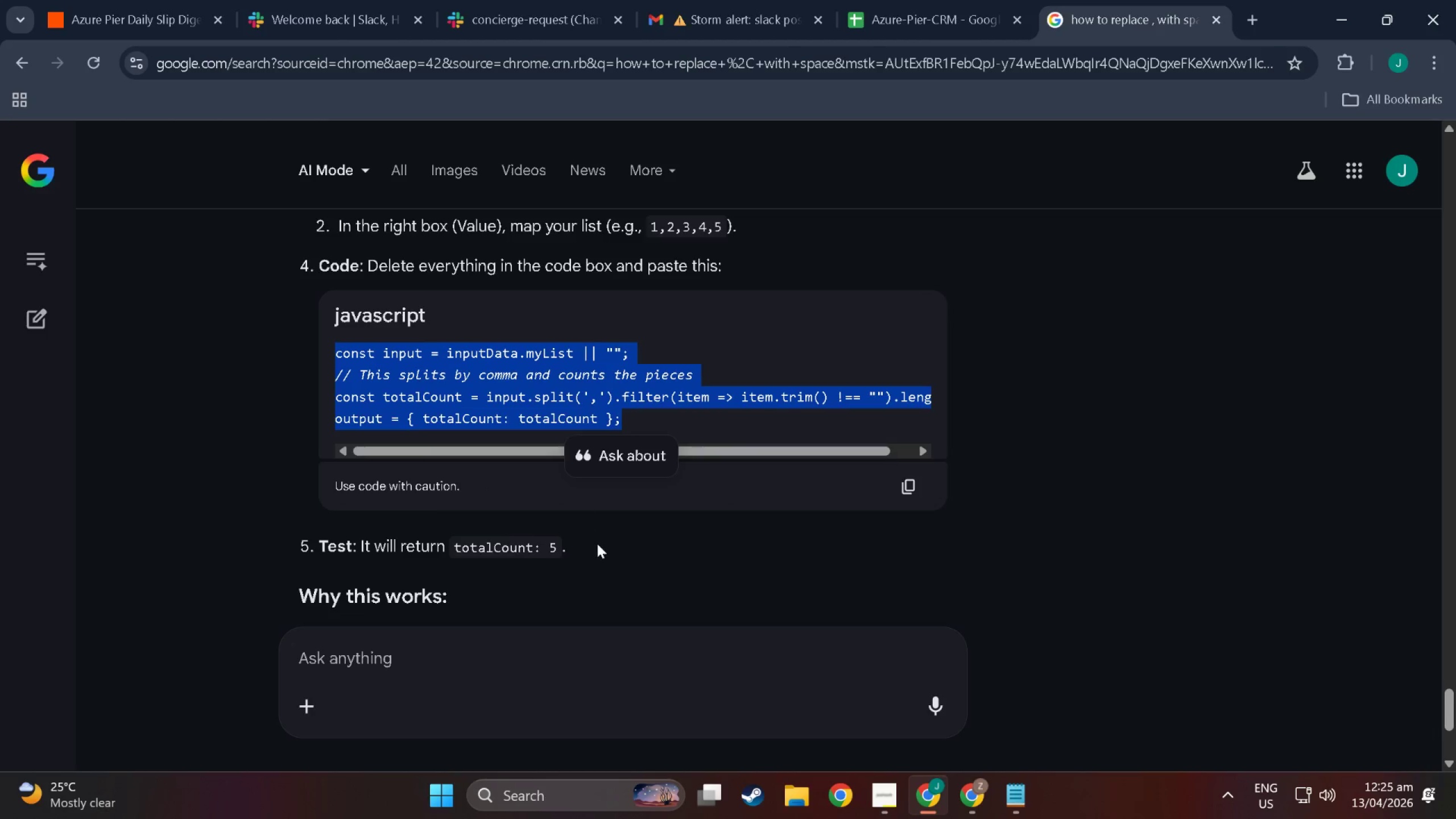 
scroll: coordinate [526, 576], scroll_direction: down, amount: 6.0
 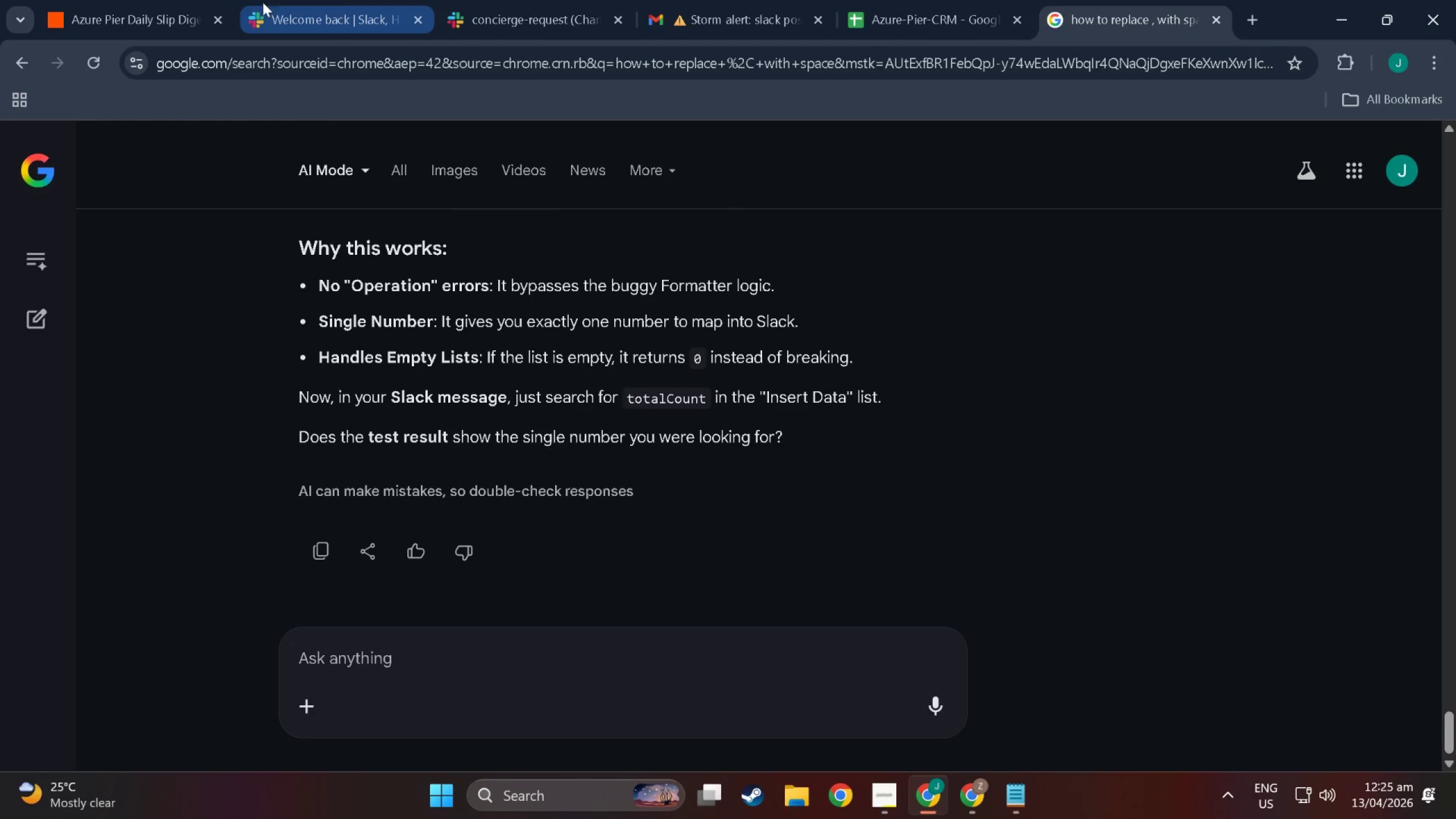 
left_click([283, 3])
 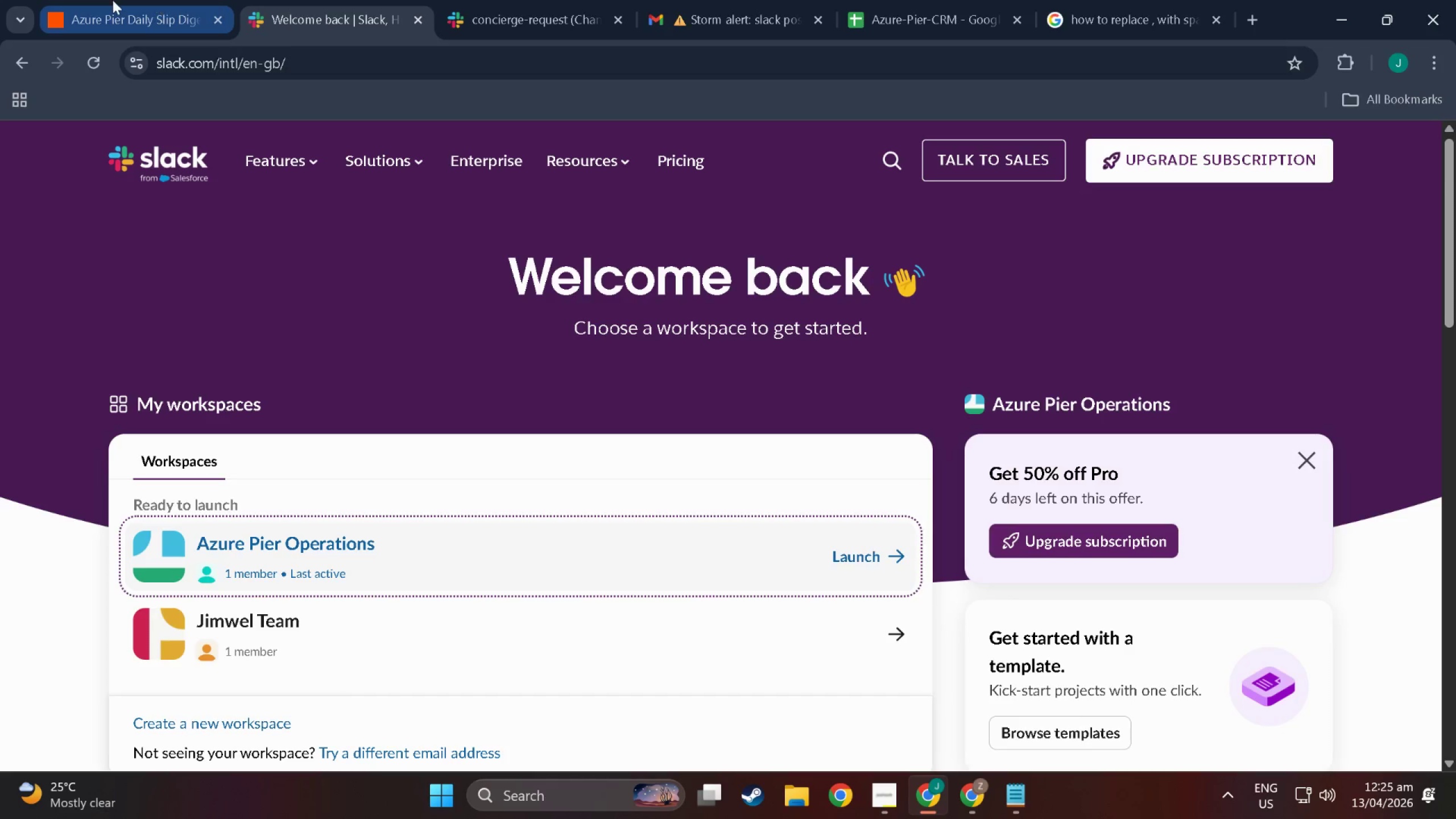 
left_click([113, 0])
 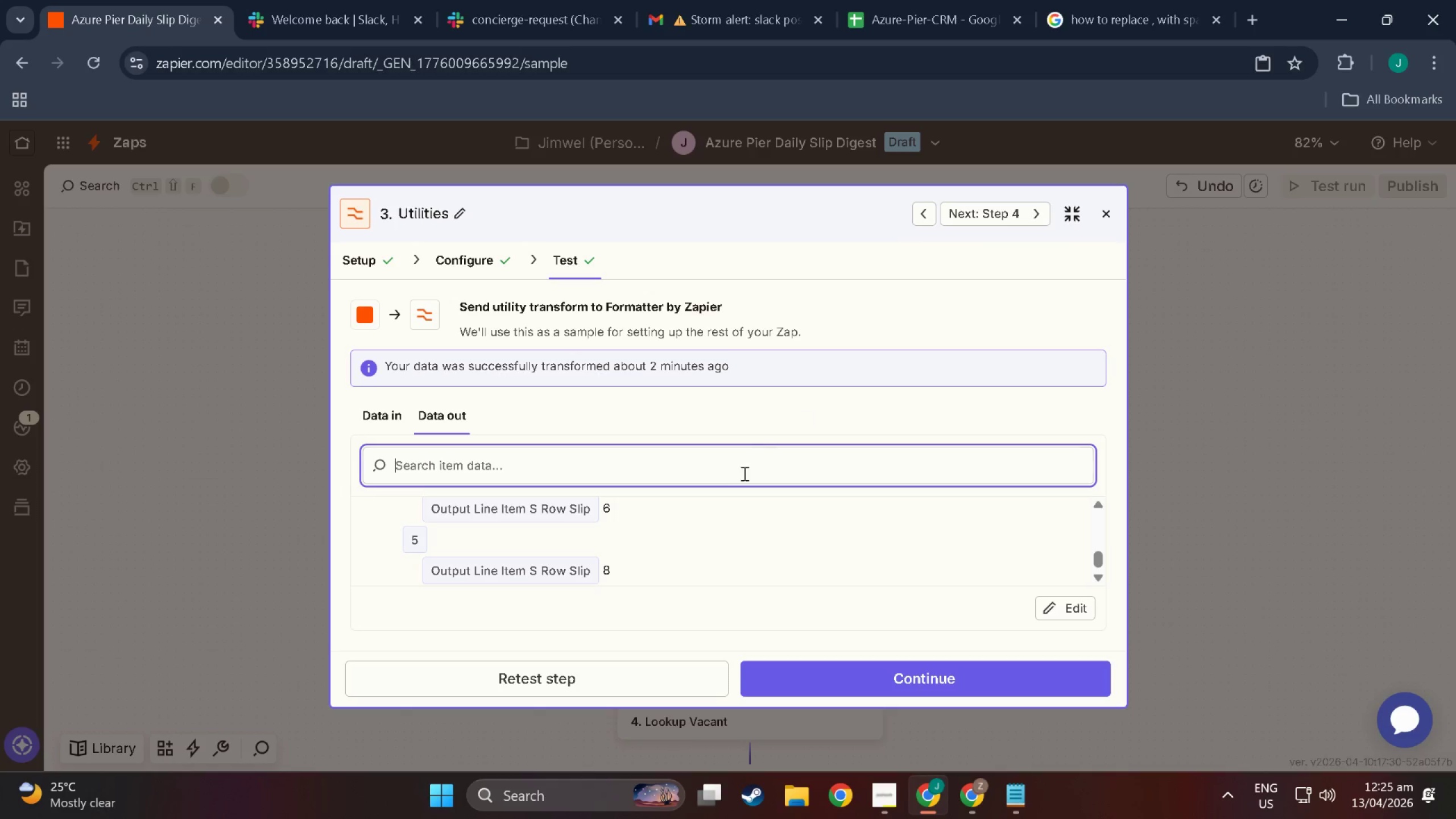 
scroll: coordinate [809, 415], scroll_direction: up, amount: 3.0
 